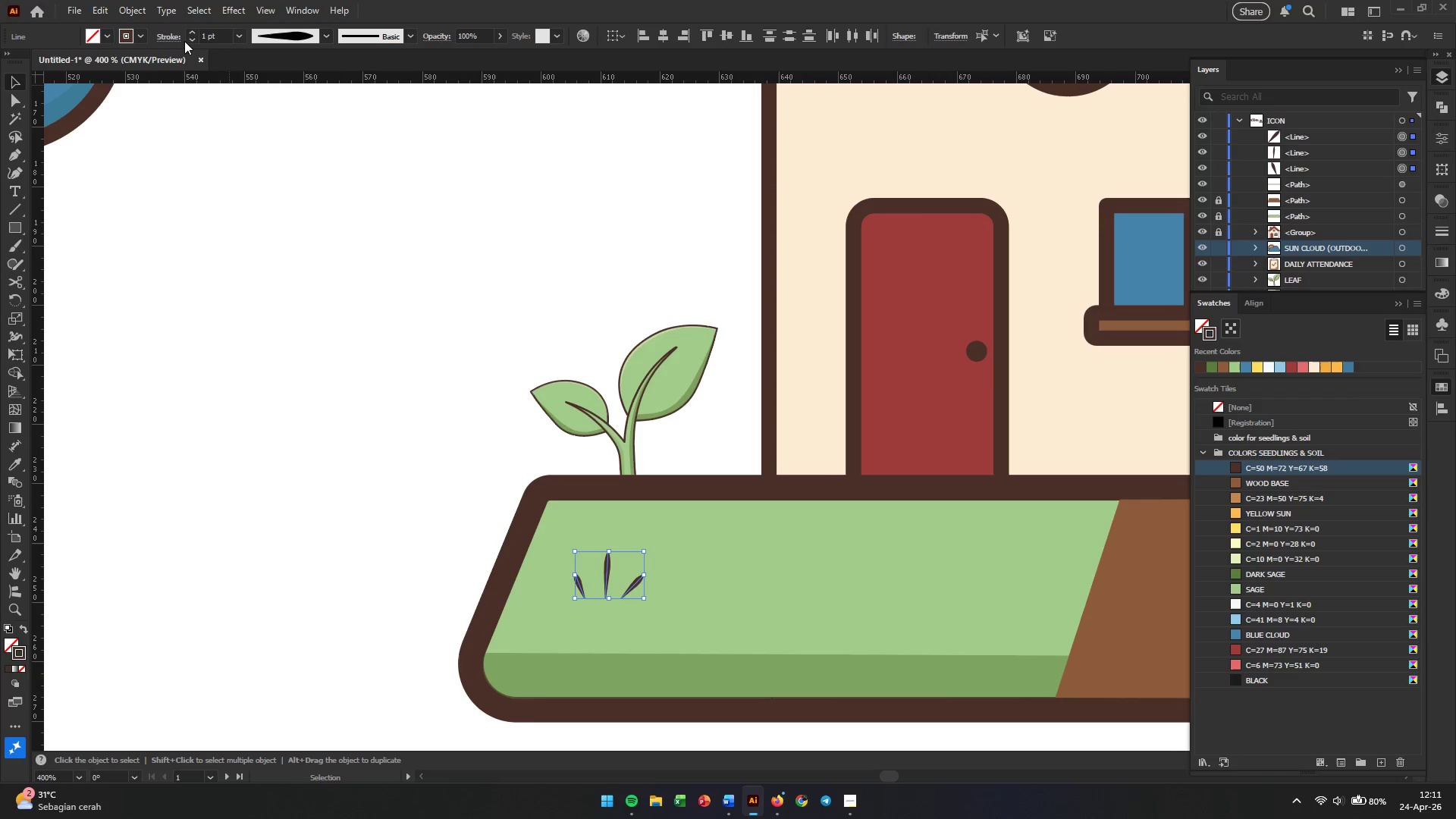 
double_click([218, 39])
 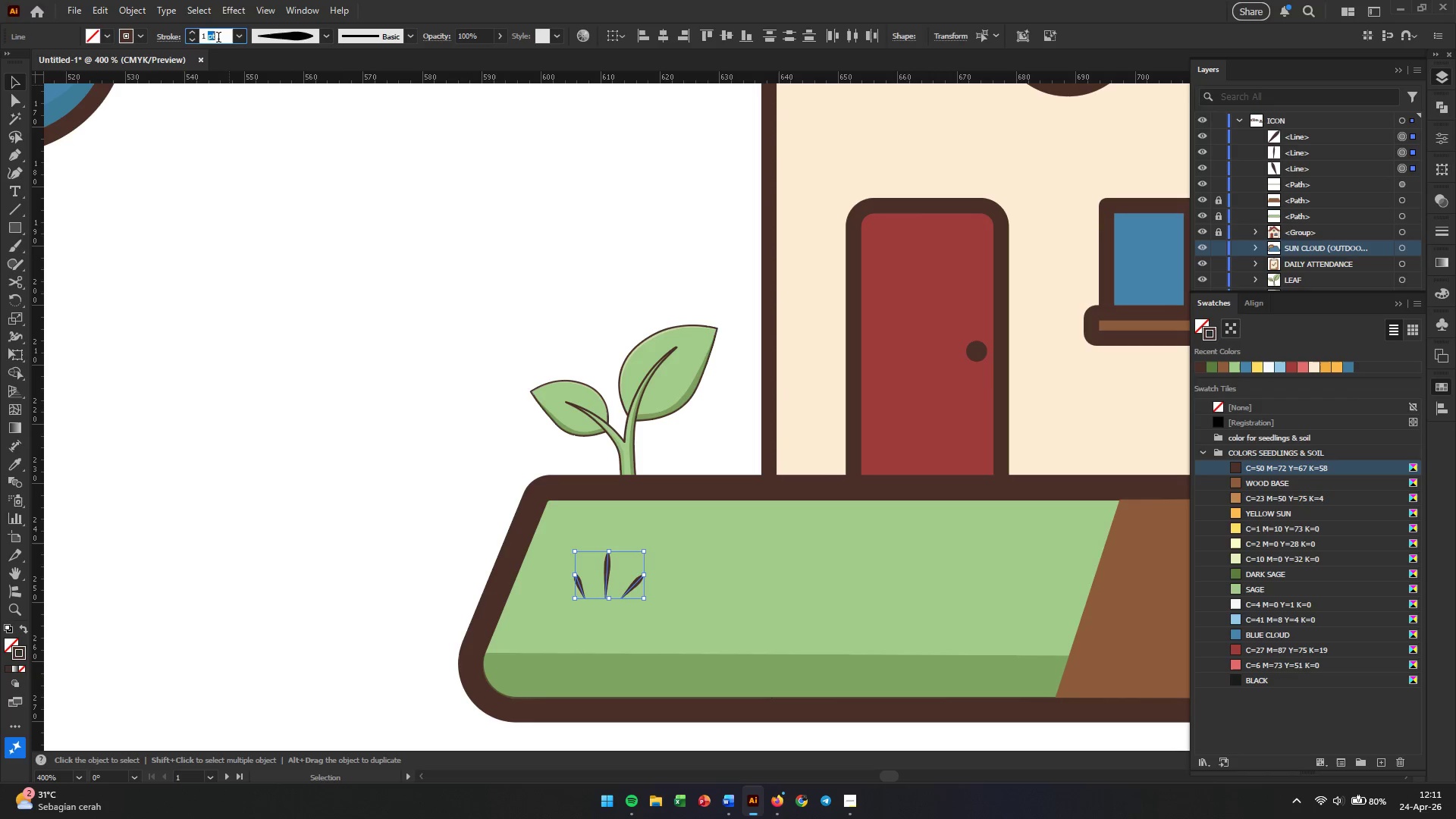 
triple_click([218, 39])
 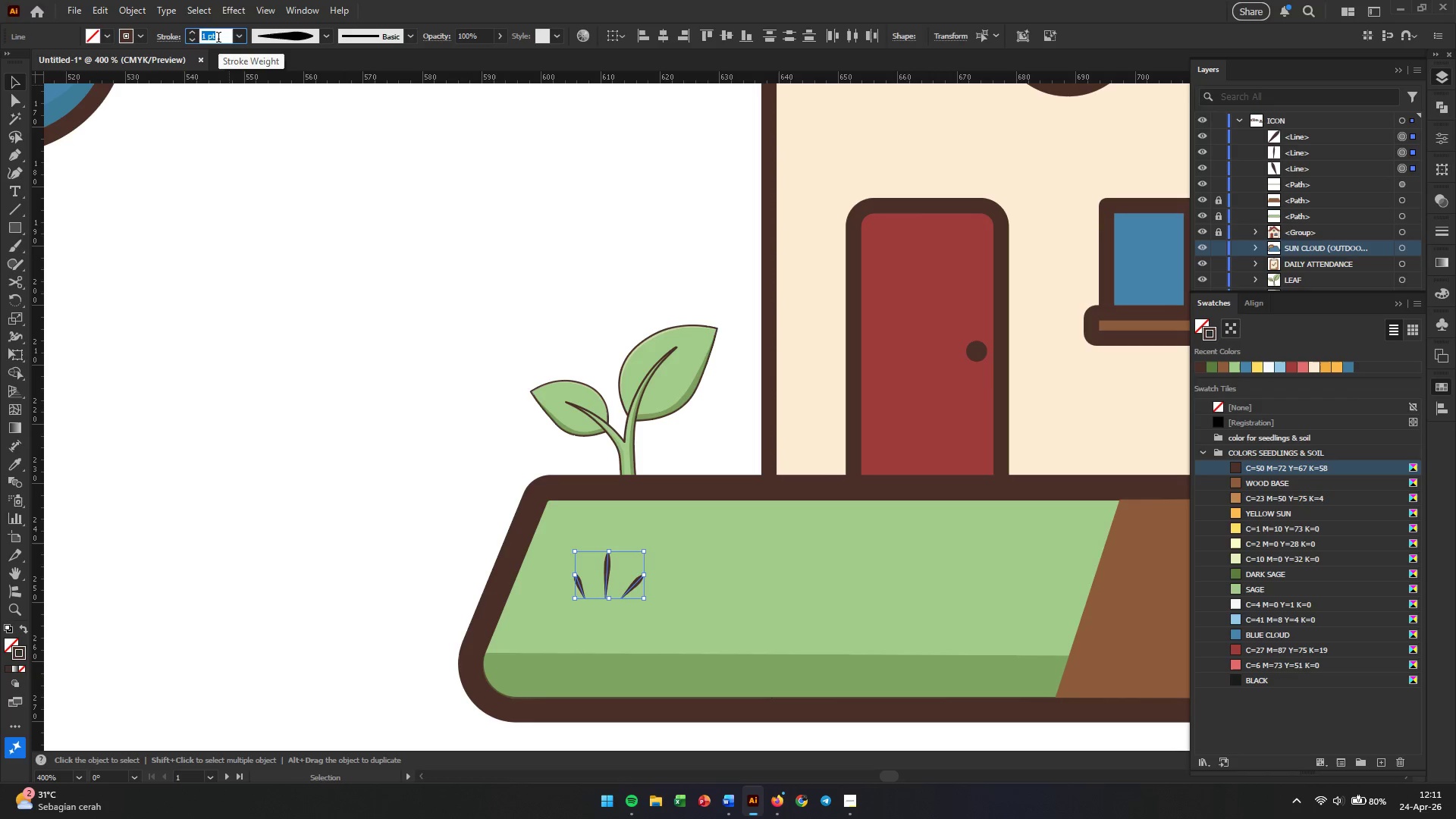 
key(Numpad2)
 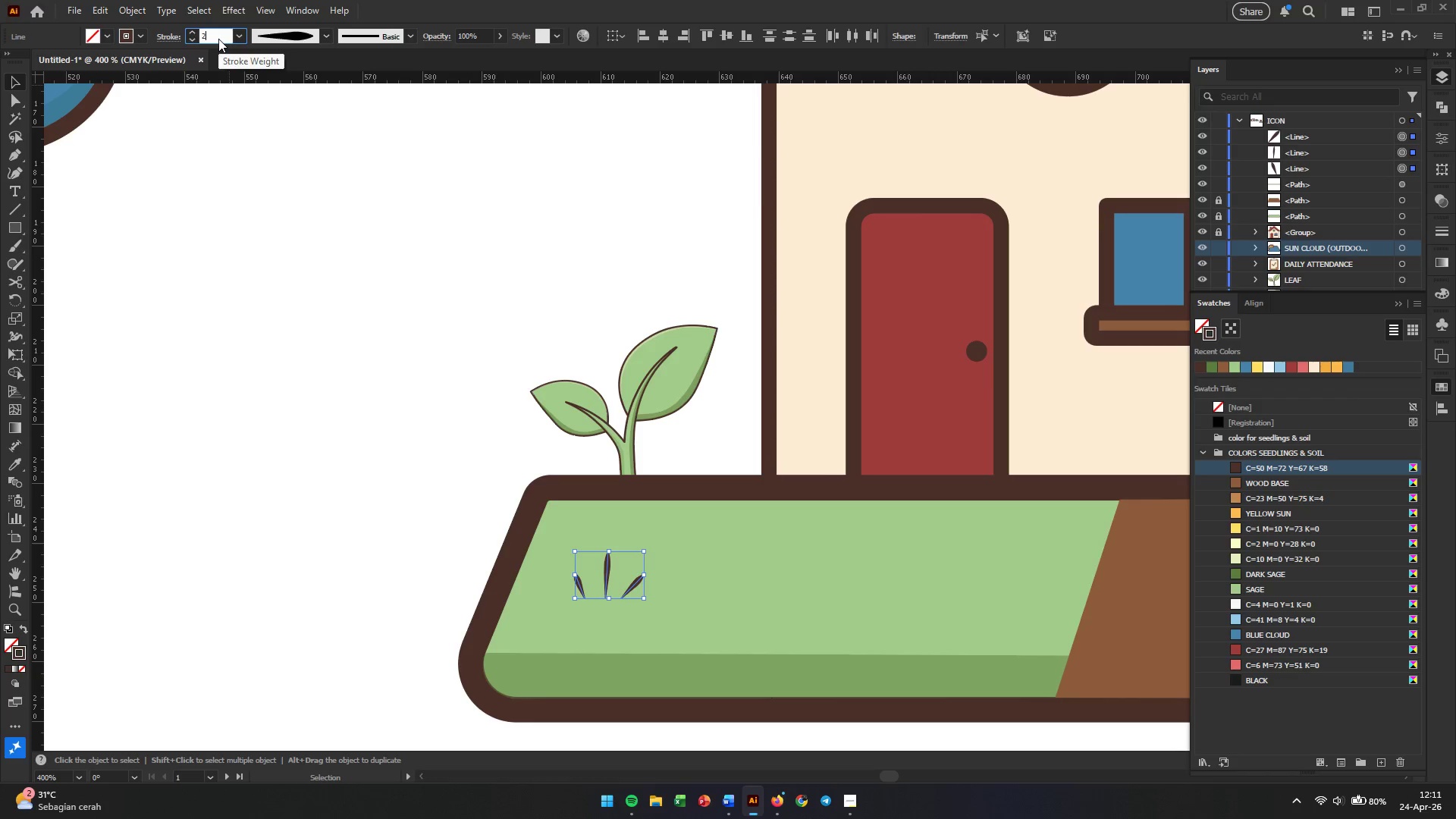 
key(Enter)
 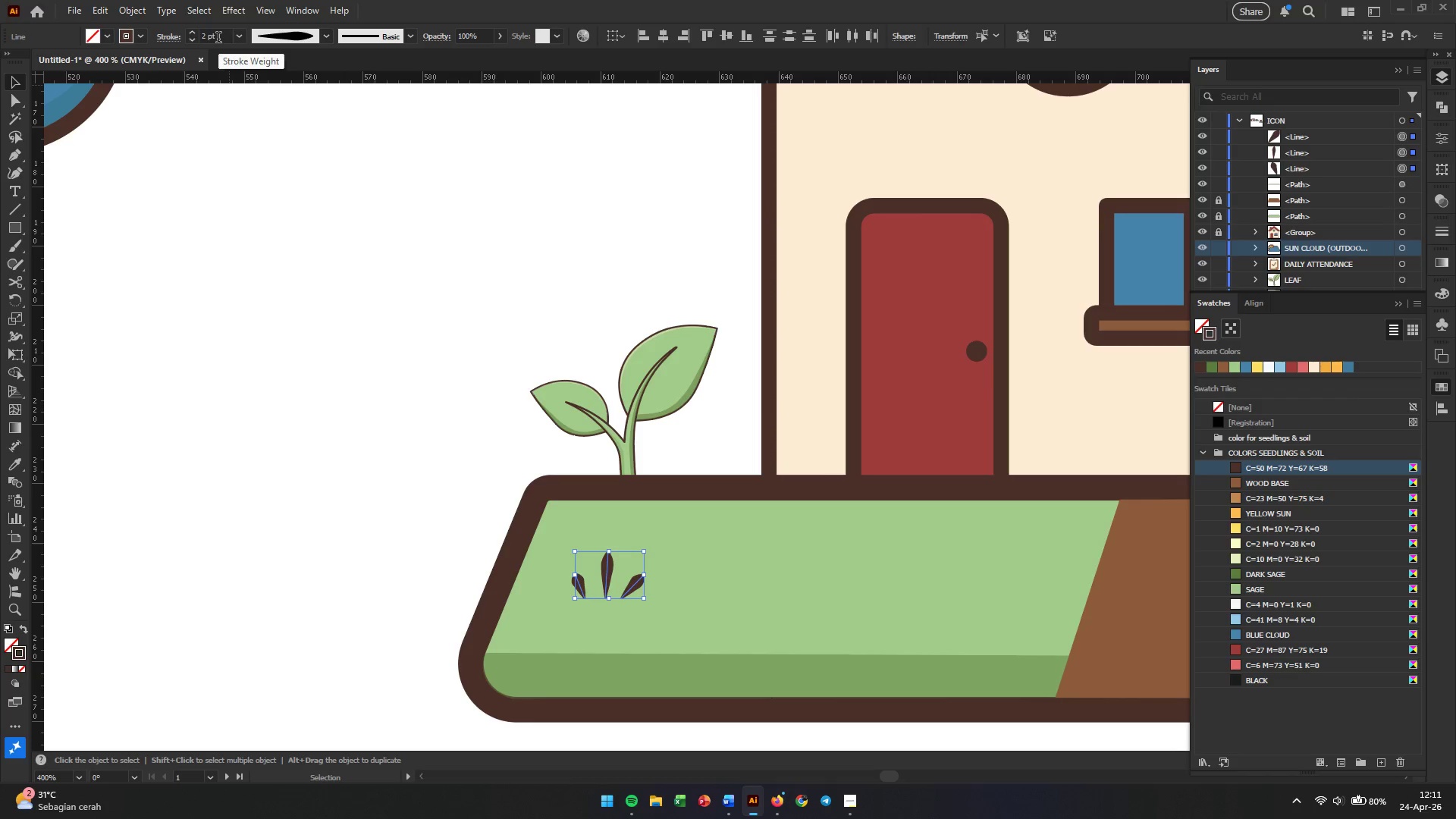 
left_click([195, 362])
 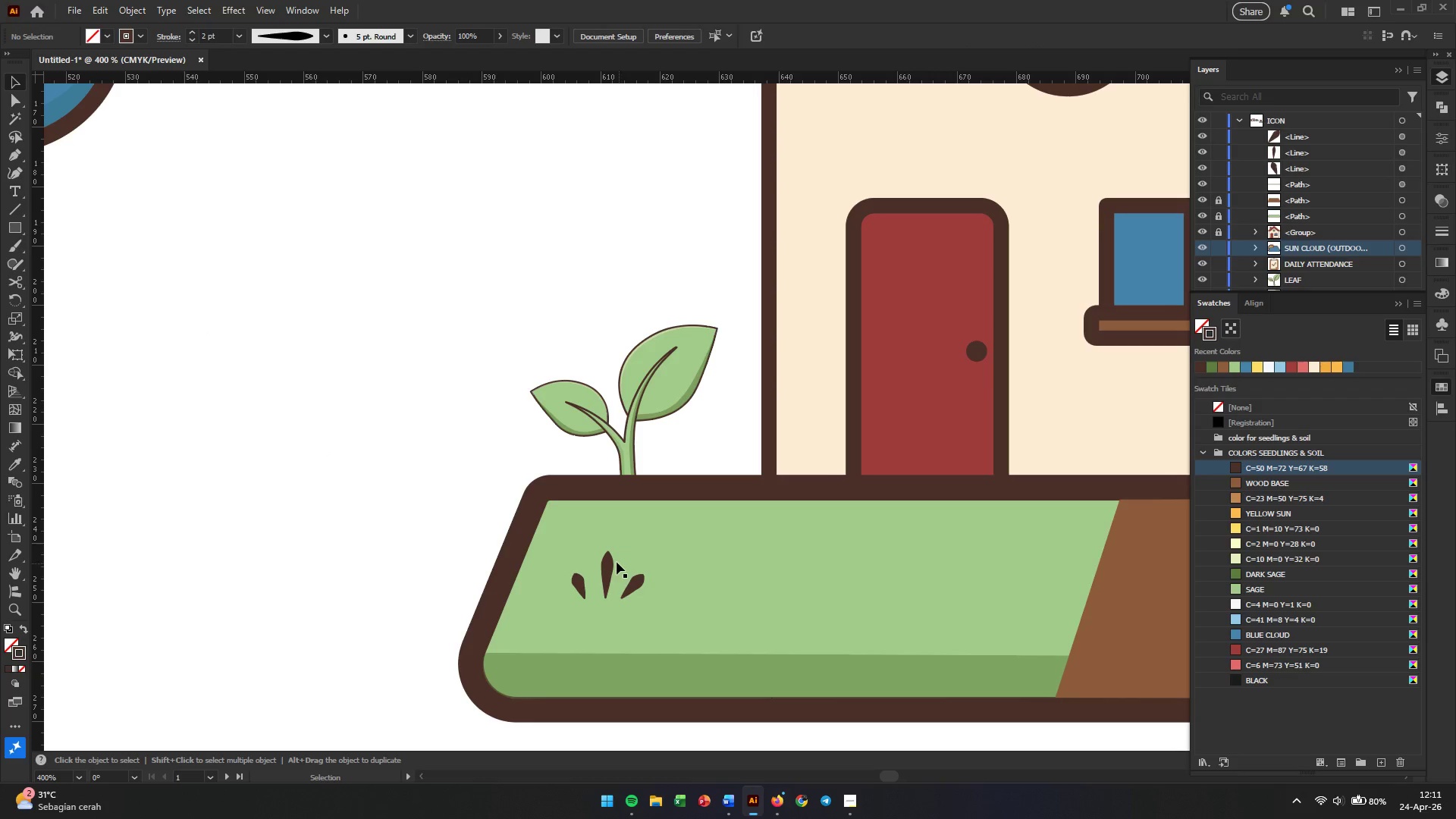 
left_click([610, 573])
 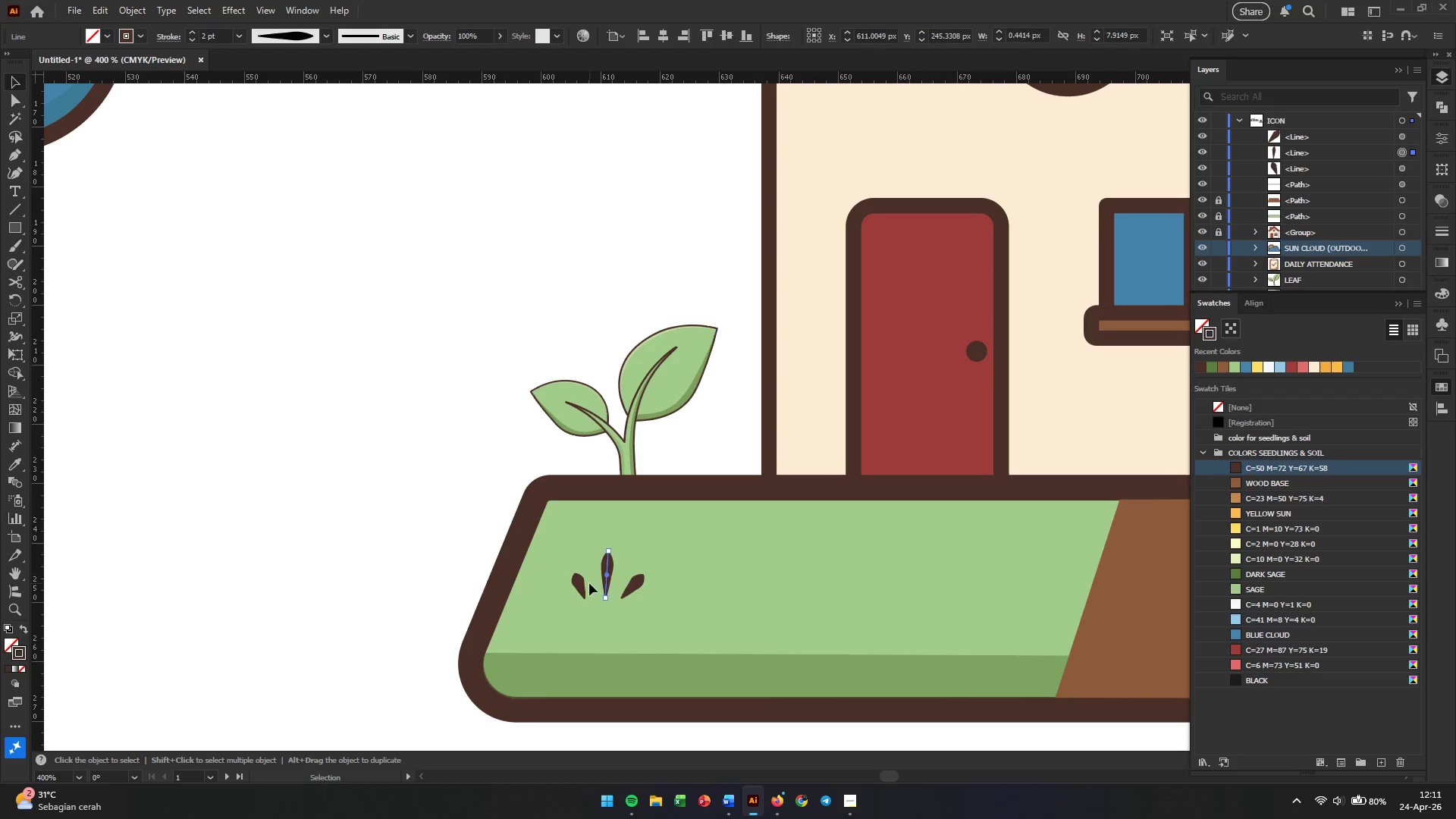 
hold_key(key=ShiftLeft, duration=1.19)
left_click([582, 585])
 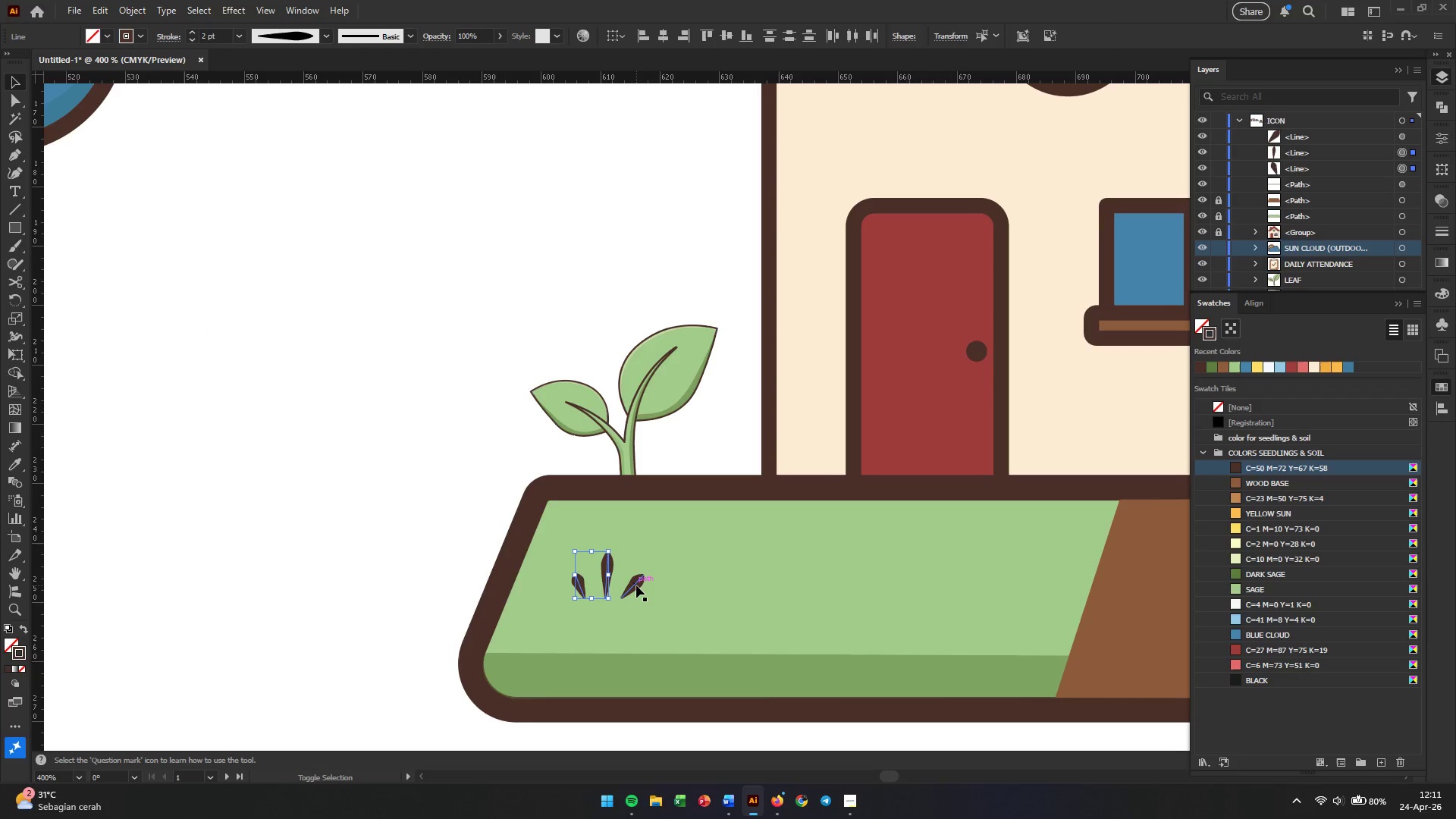 
left_click([636, 585])
 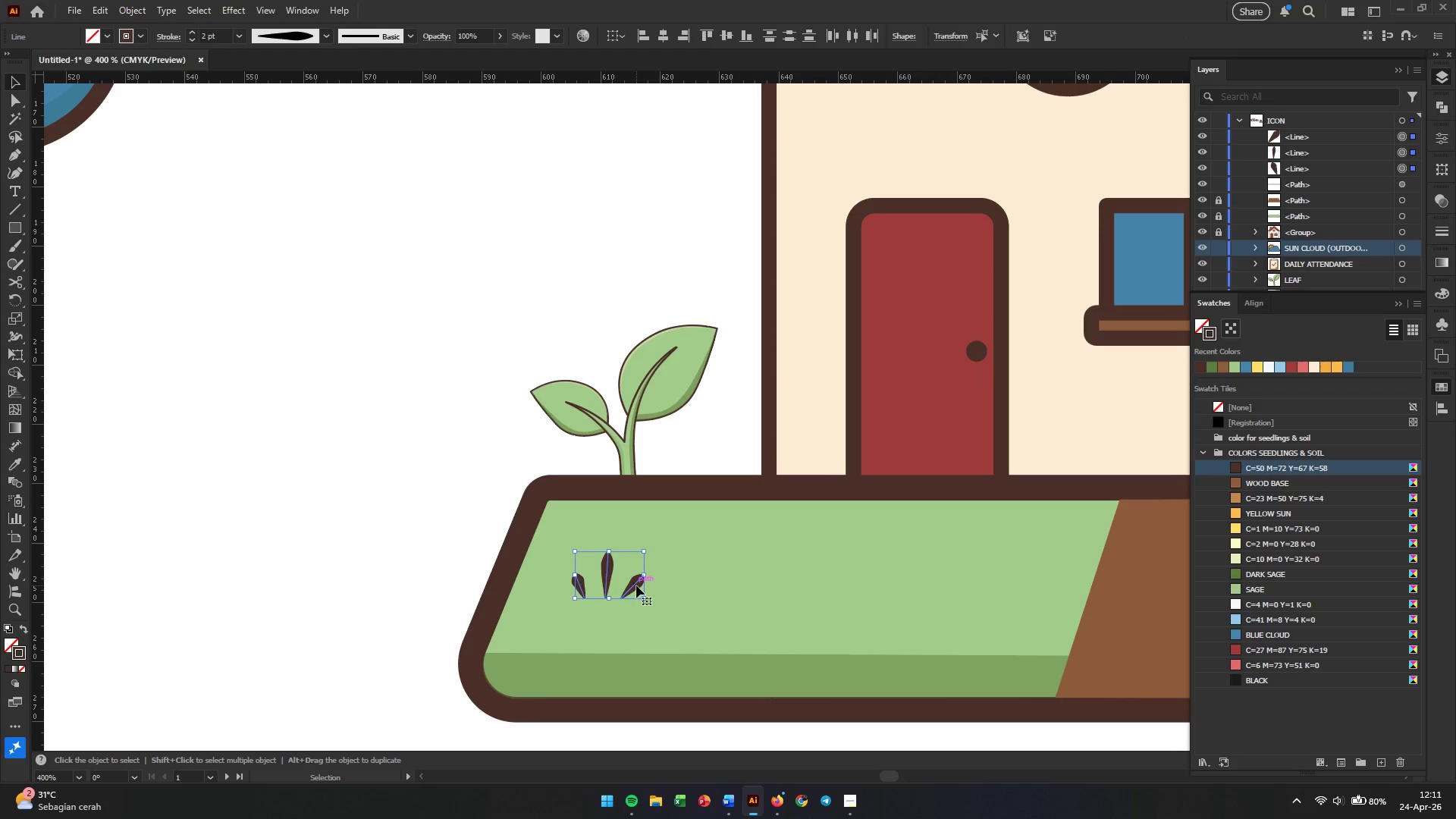 
hold_key(key=AltLeft, duration=2.09)
left_click_drag(start_coordinate=[636, 585], to_coordinate=[932, 585])
 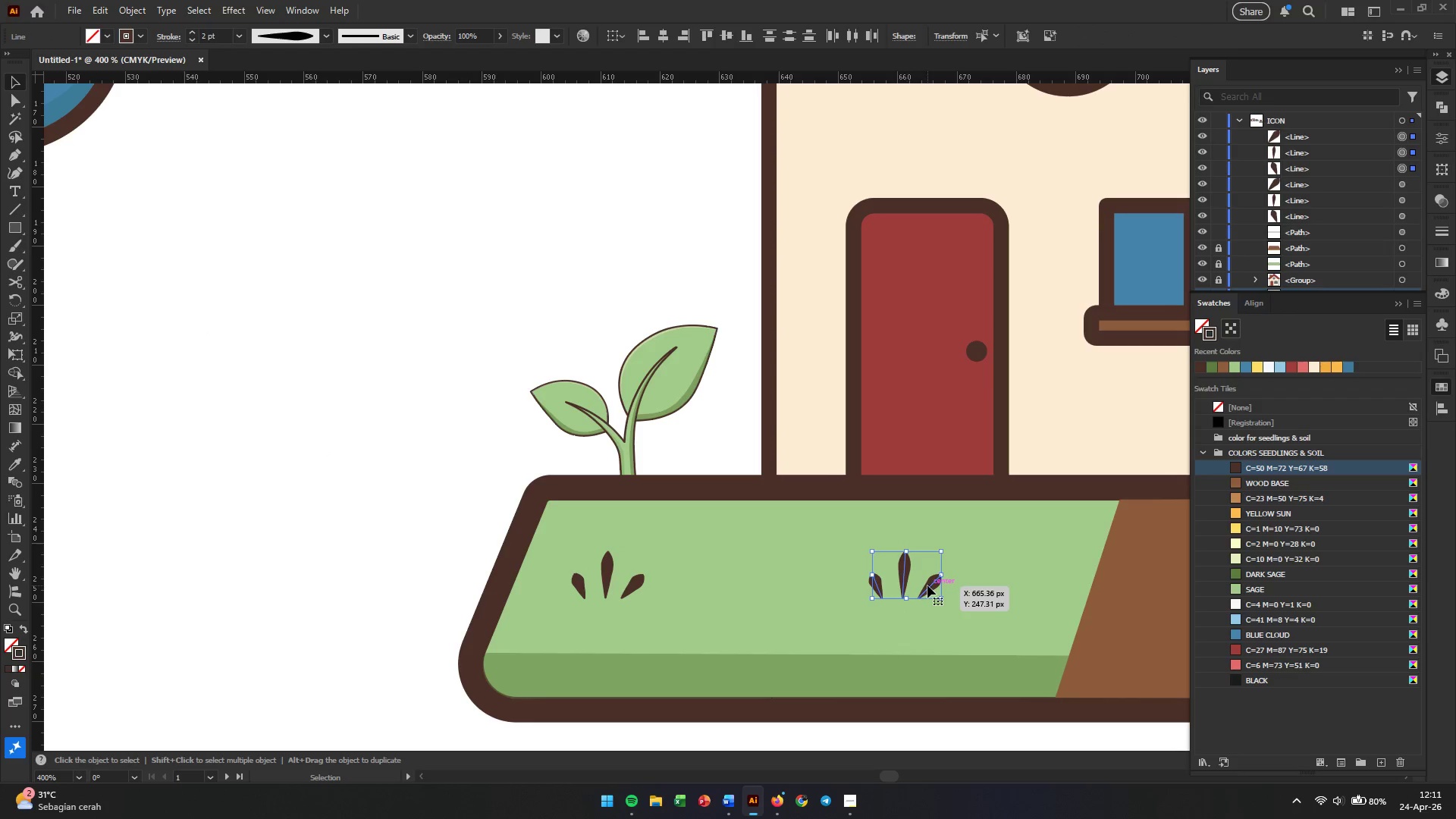 
hold_key(key=AltLeft, duration=1.28)
left_click_drag(start_coordinate=[927, 585], to_coordinate=[806, 554])
 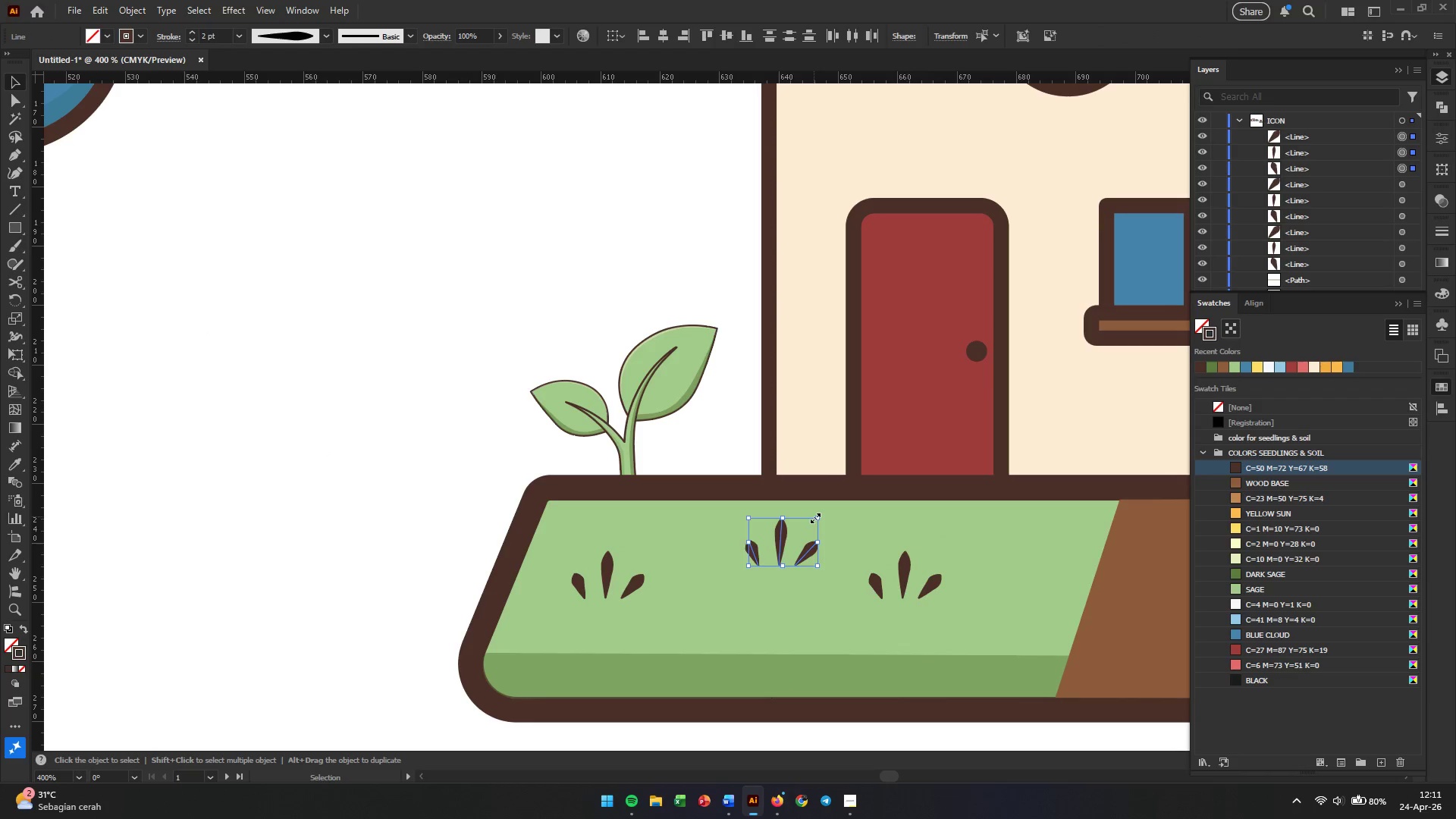 
hold_key(key=ShiftLeft, duration=1.02)
left_click_drag(start_coordinate=[814, 516], to_coordinate=[797, 526])
 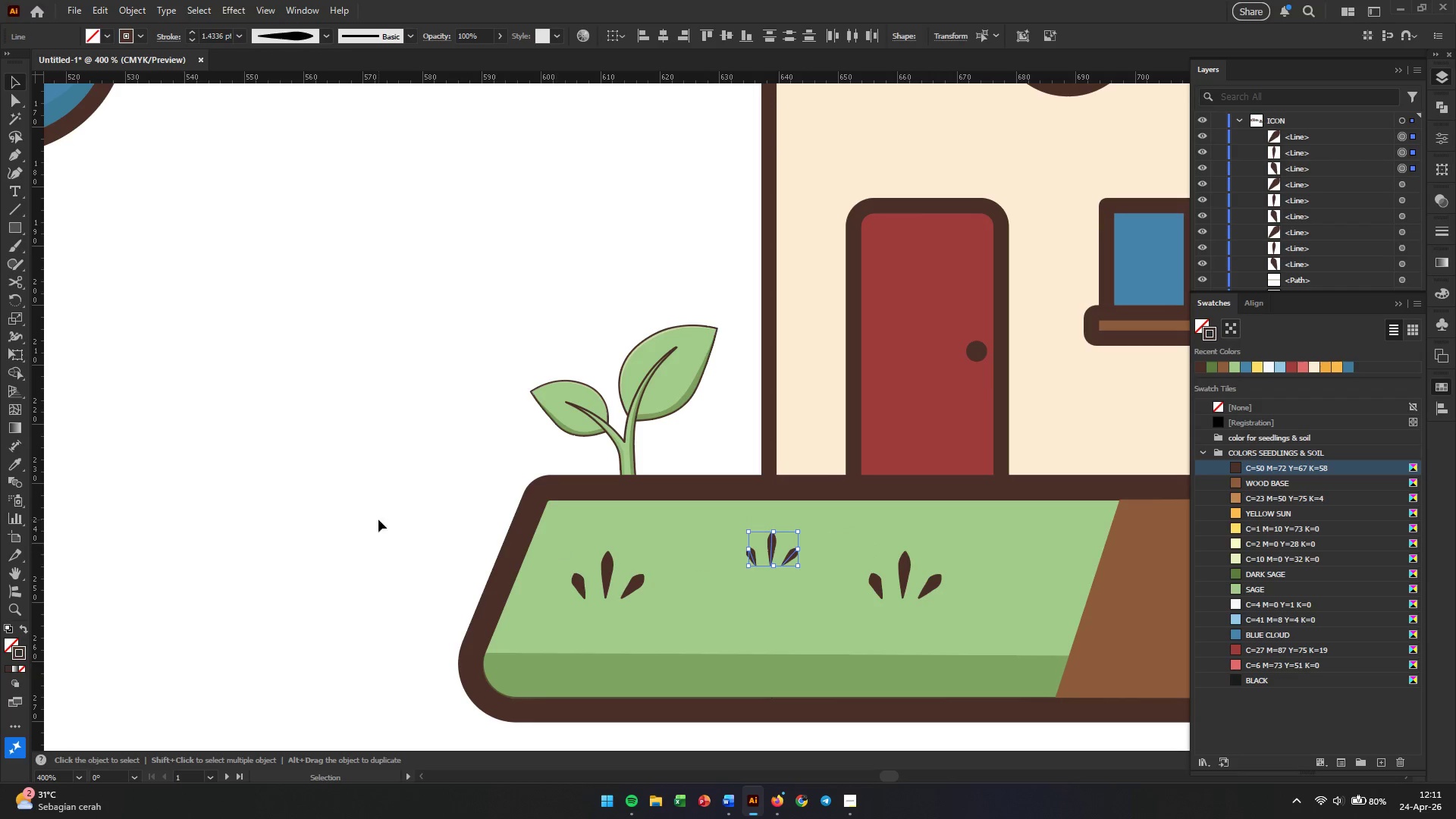 
left_click([326, 513])
 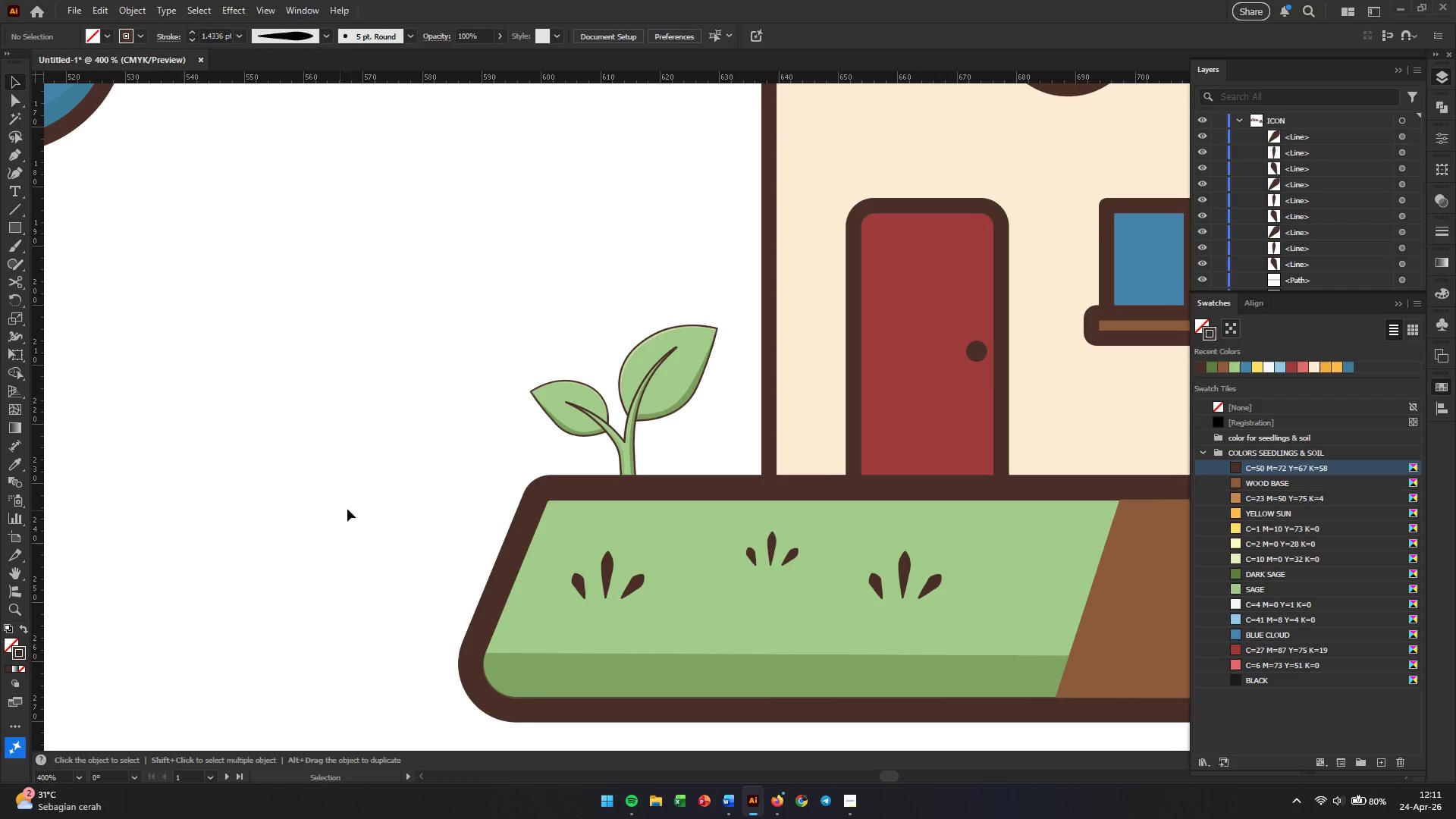 
hold_key(key=AltLeft, duration=0.58)
scroll: coordinate [447, 468], scroll_direction: down, amount: 3.0
 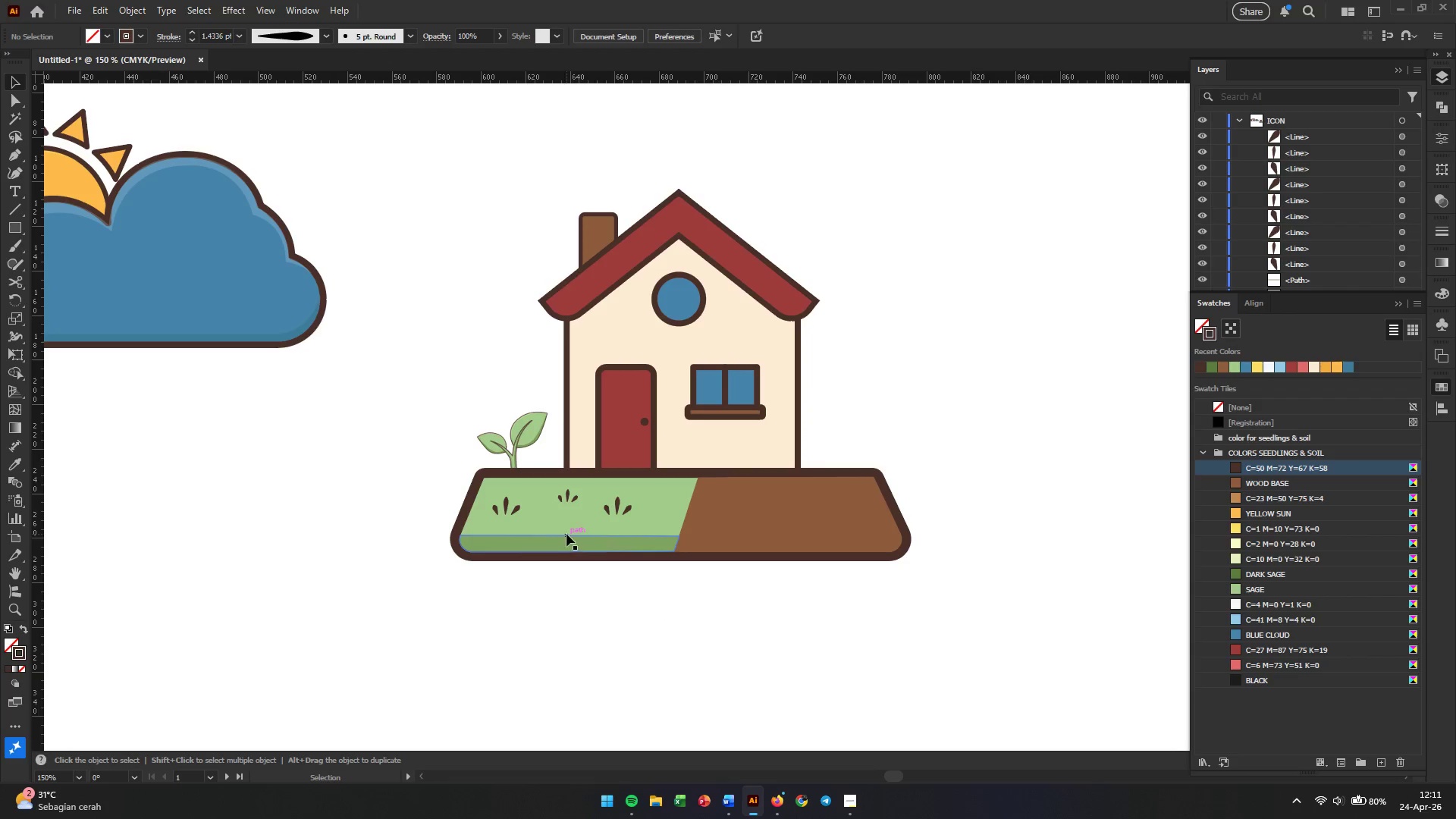 
hold_key(key=AltLeft, duration=0.33)
scroll: coordinate [597, 552], scroll_direction: up, amount: 3.0
 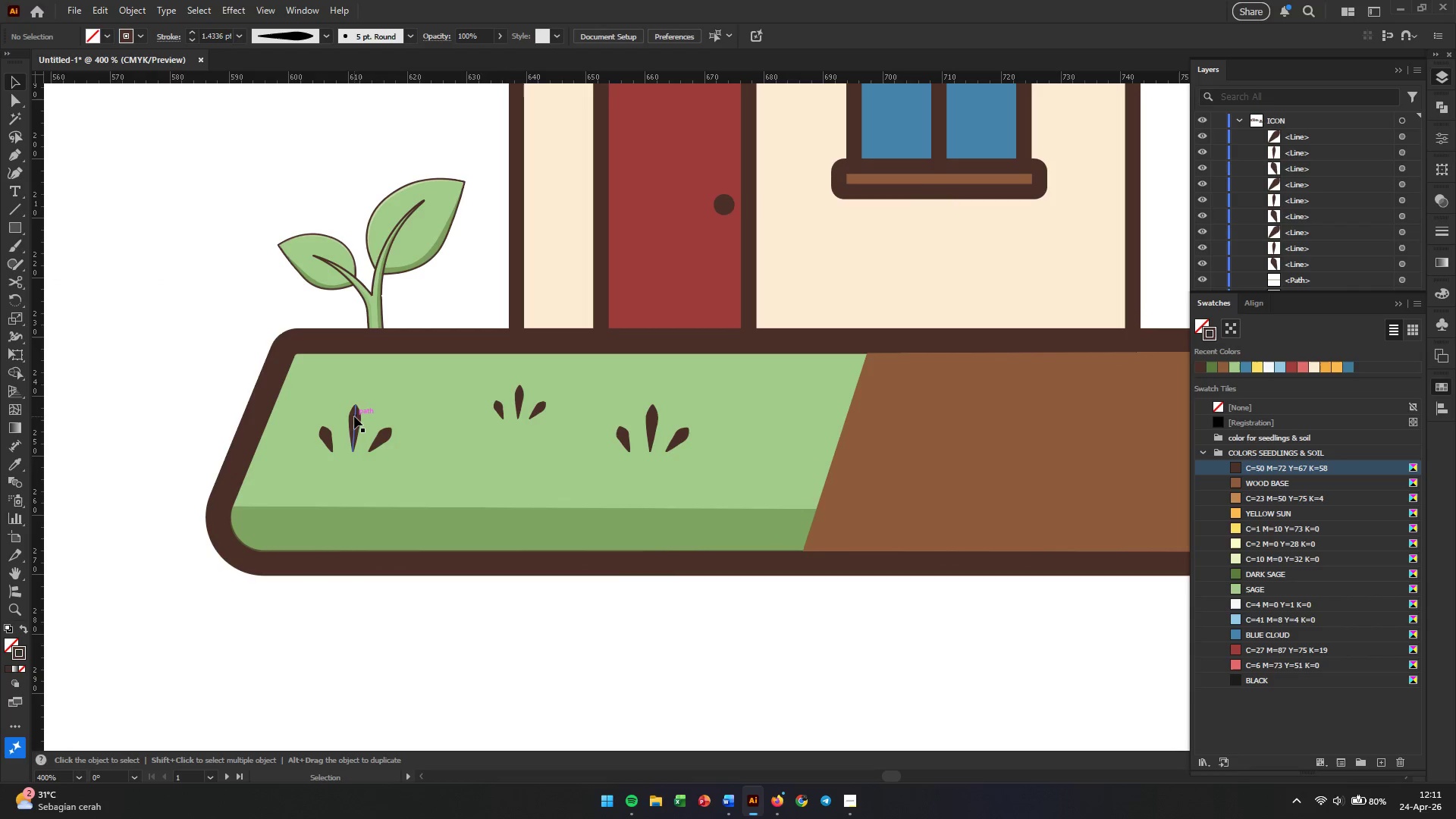 
left_click([354, 416])
 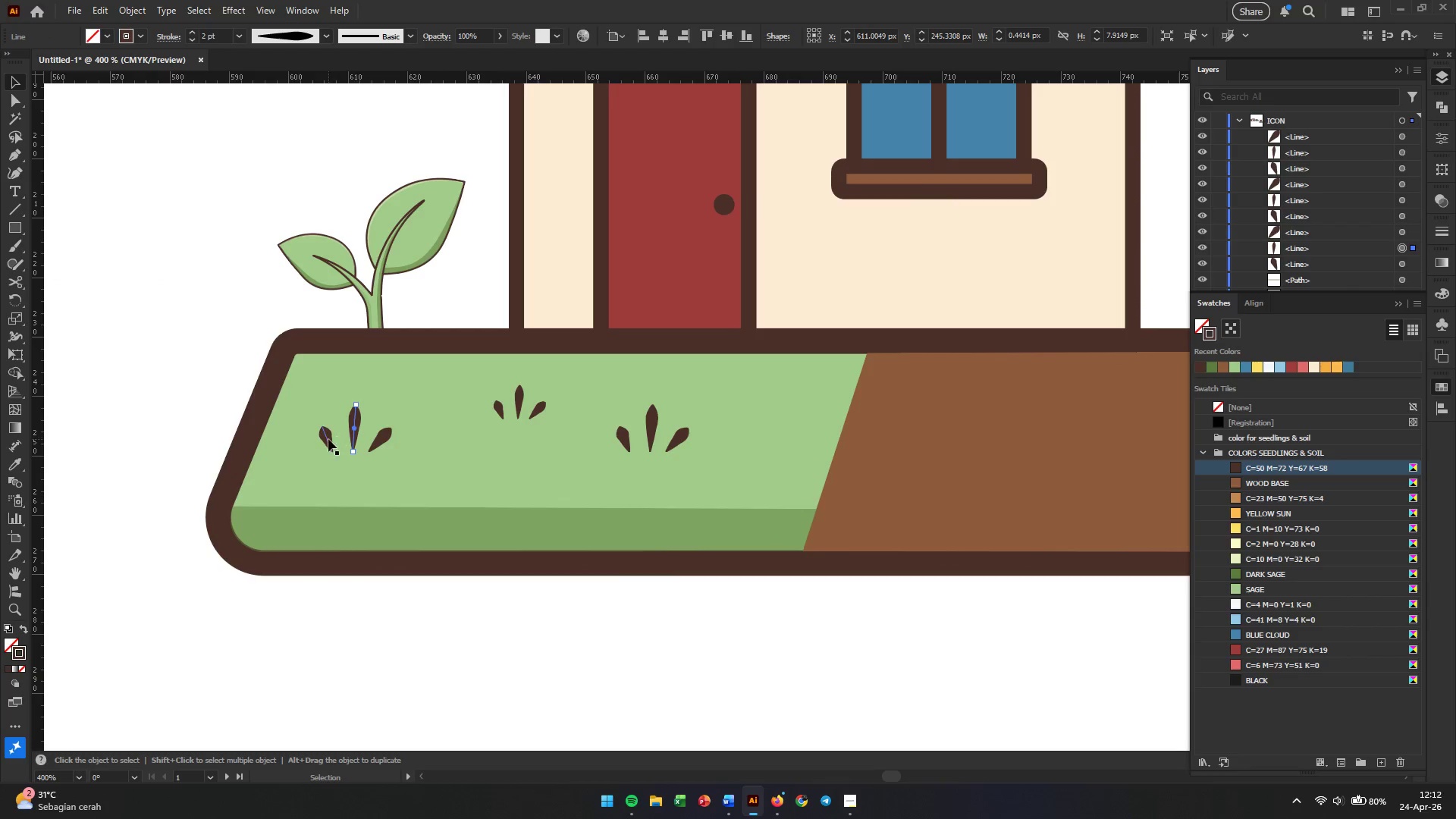 
left_click([327, 441])
 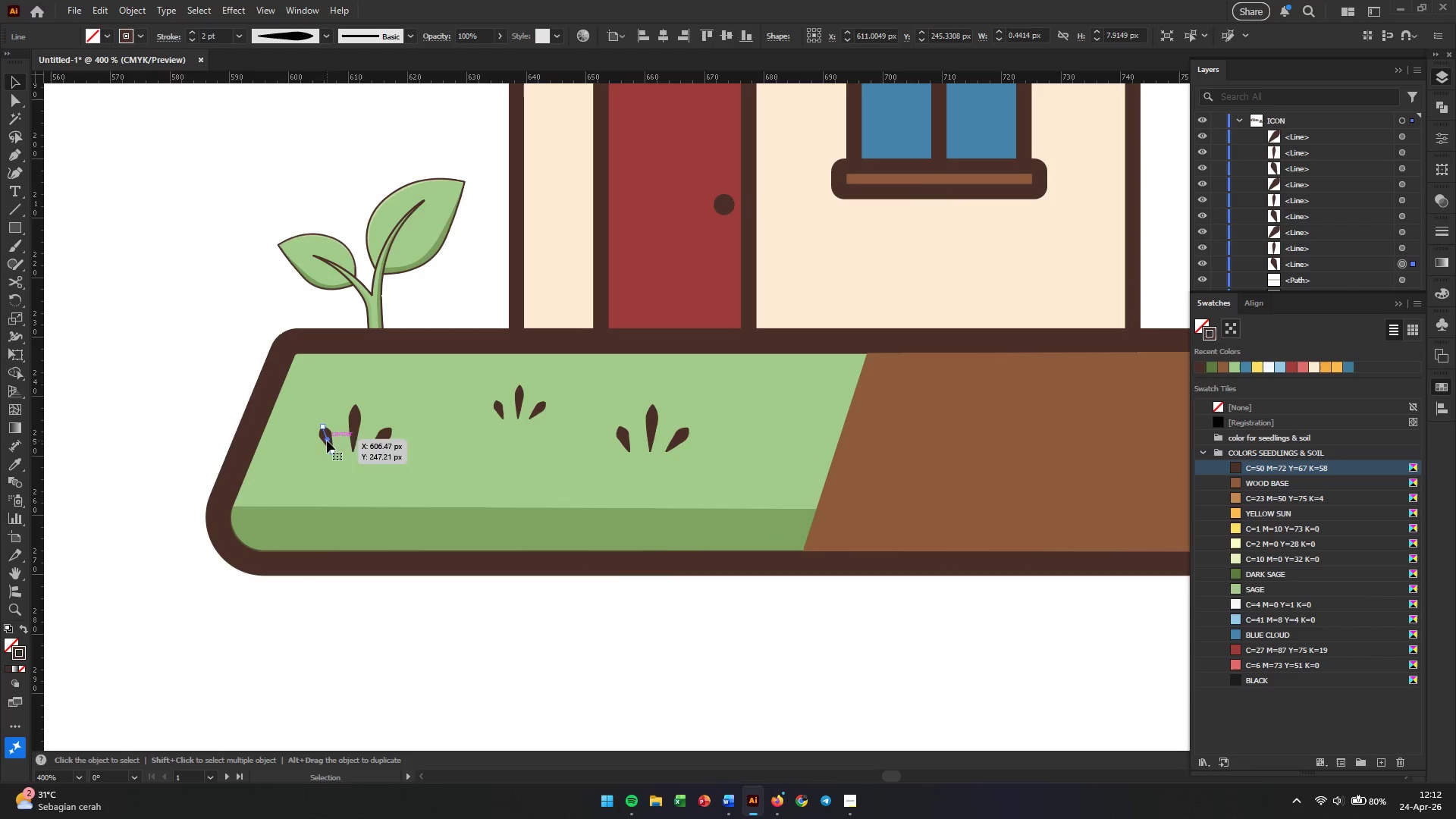 
hold_key(key=ShiftLeft, duration=8.27)
left_click([380, 440])
 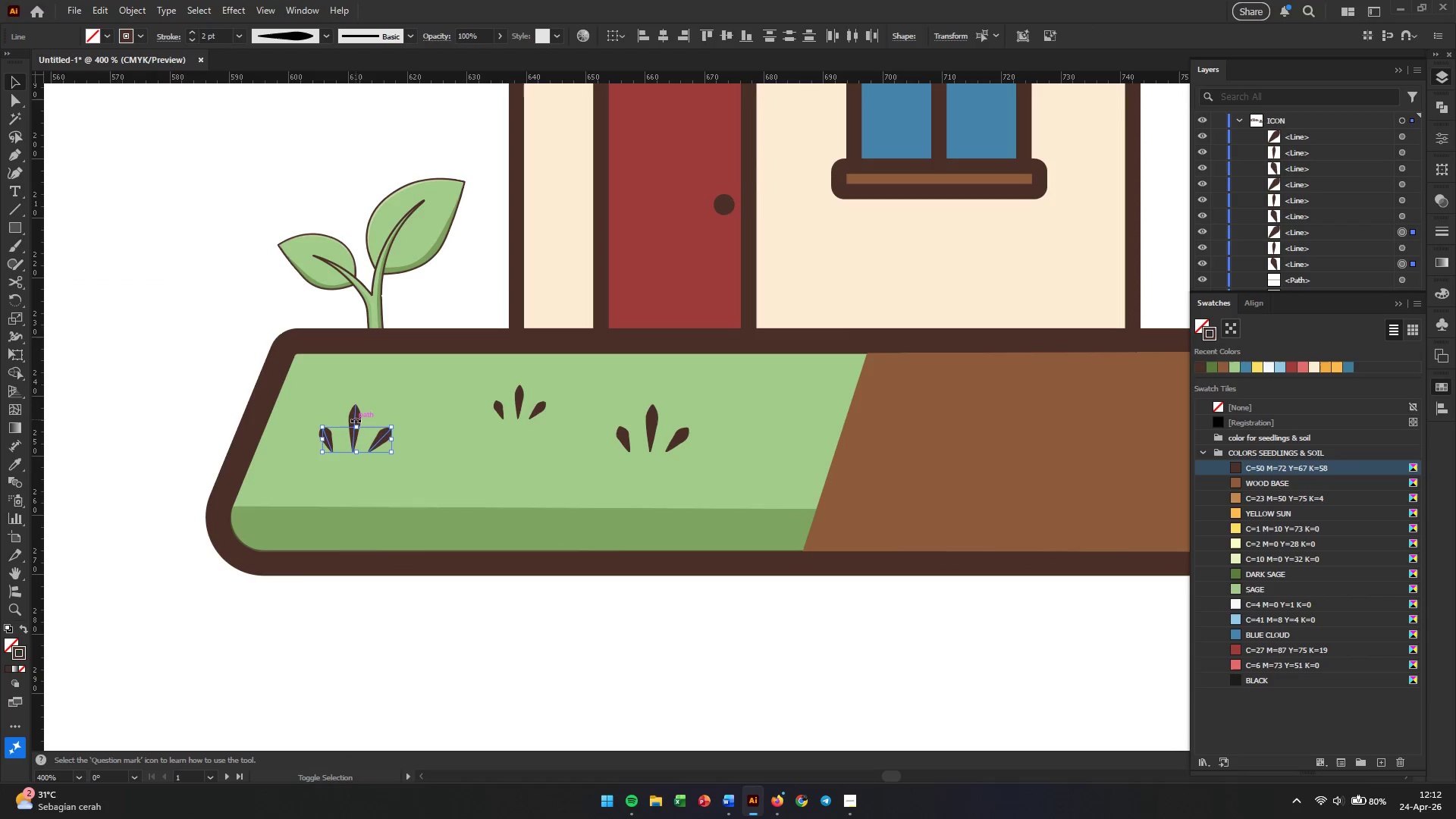 
left_click([356, 419])
 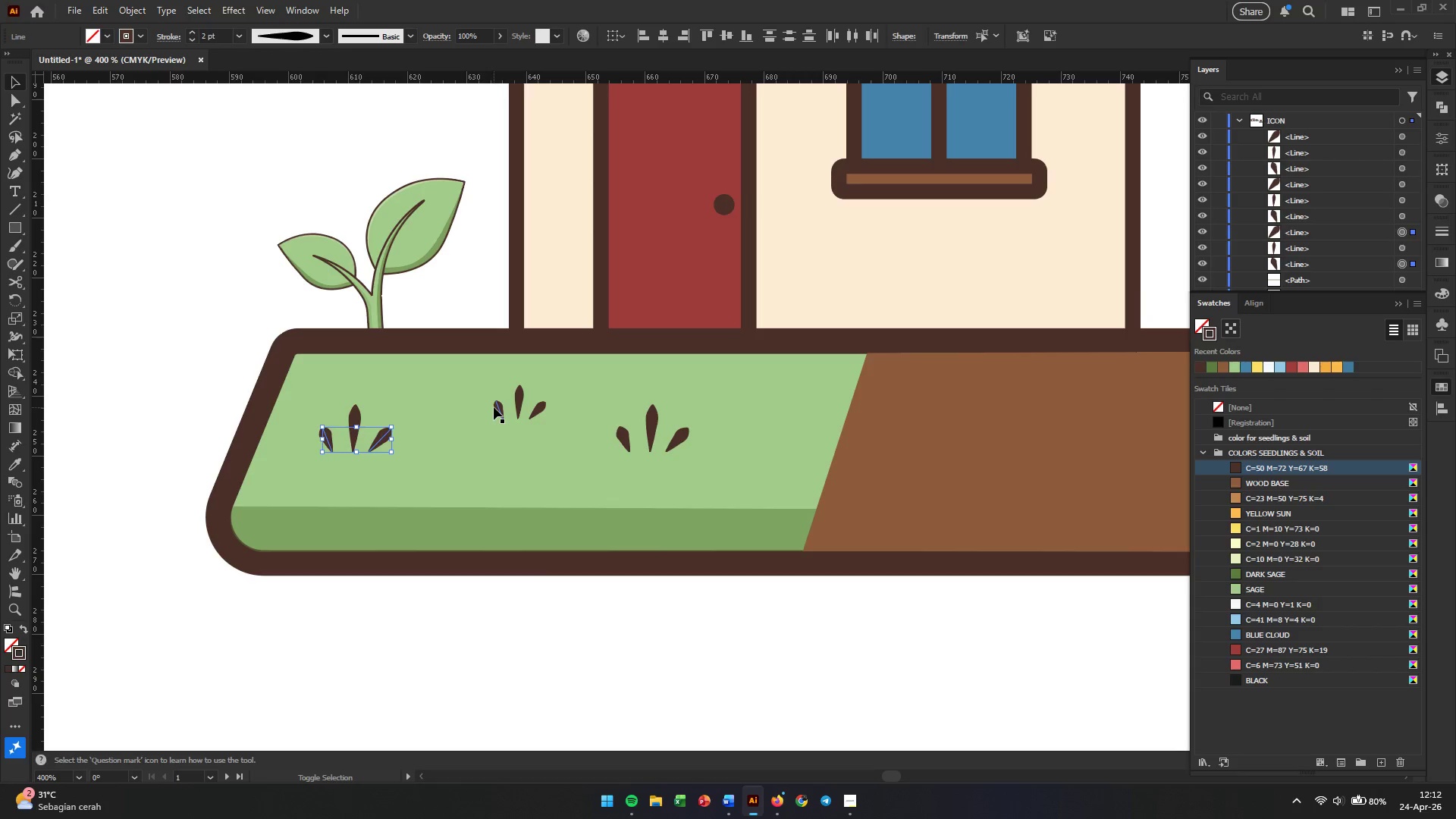 
left_click([497, 407])
 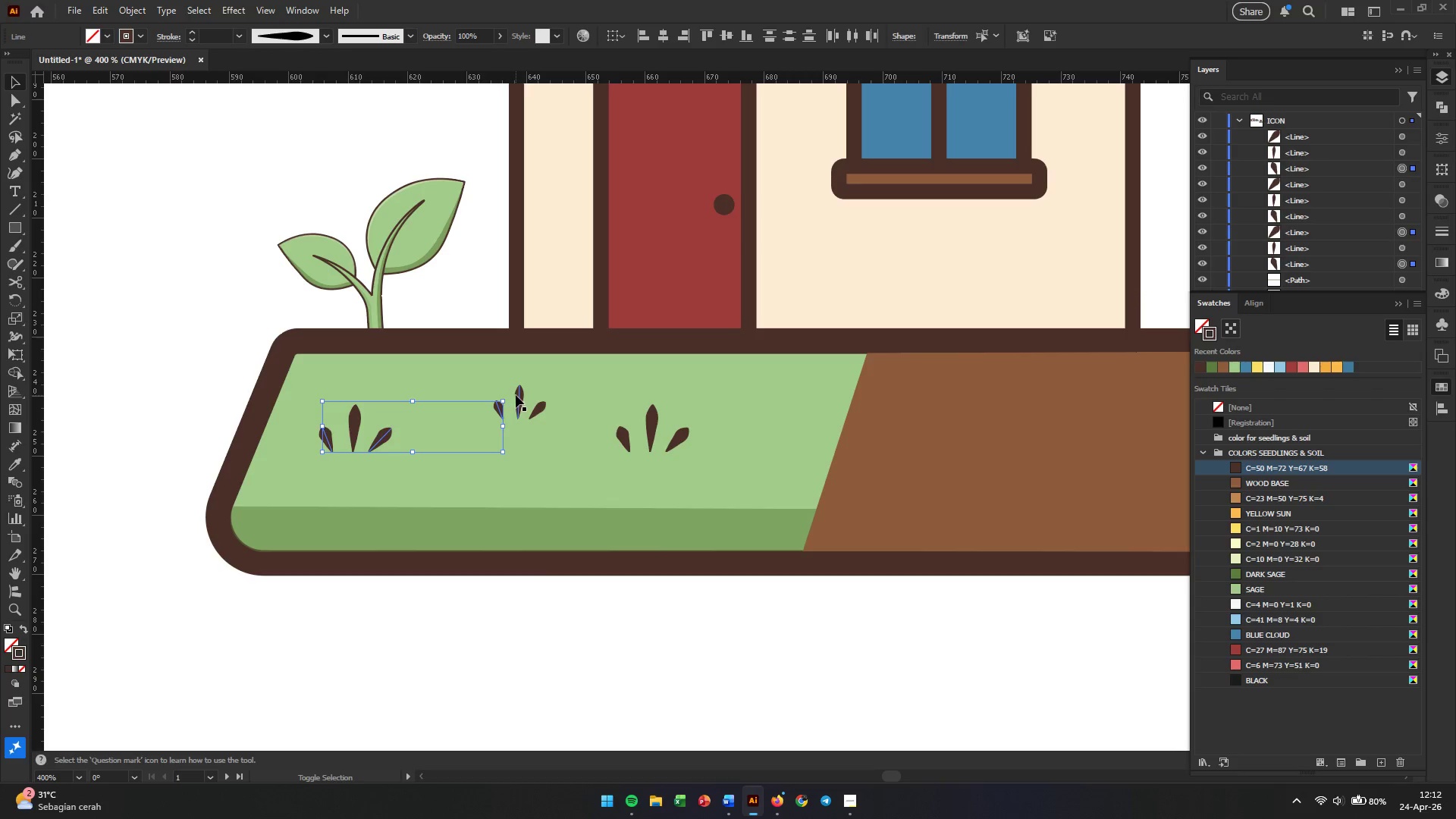 
left_click([516, 395])
 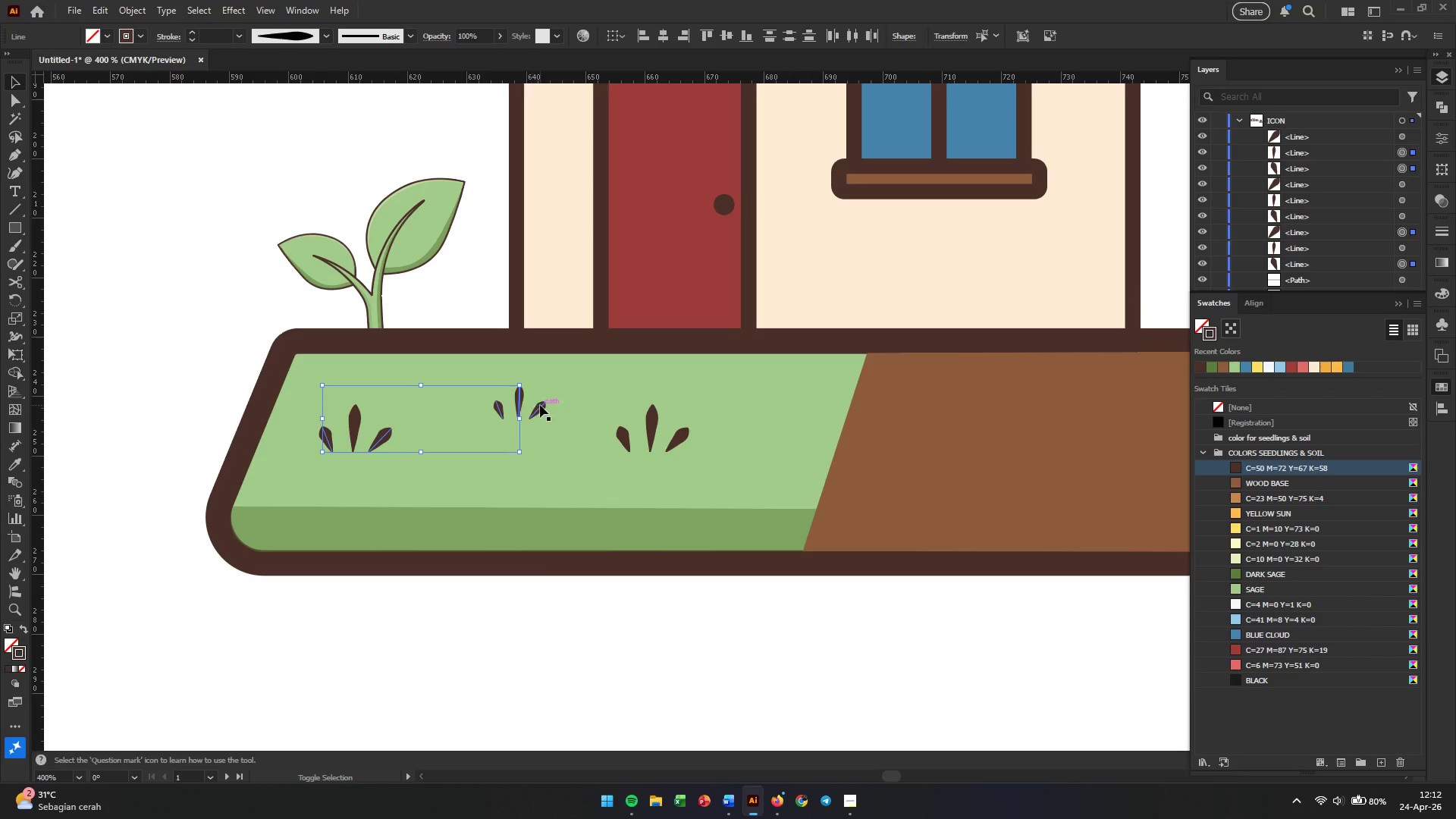 
left_click([541, 406])
 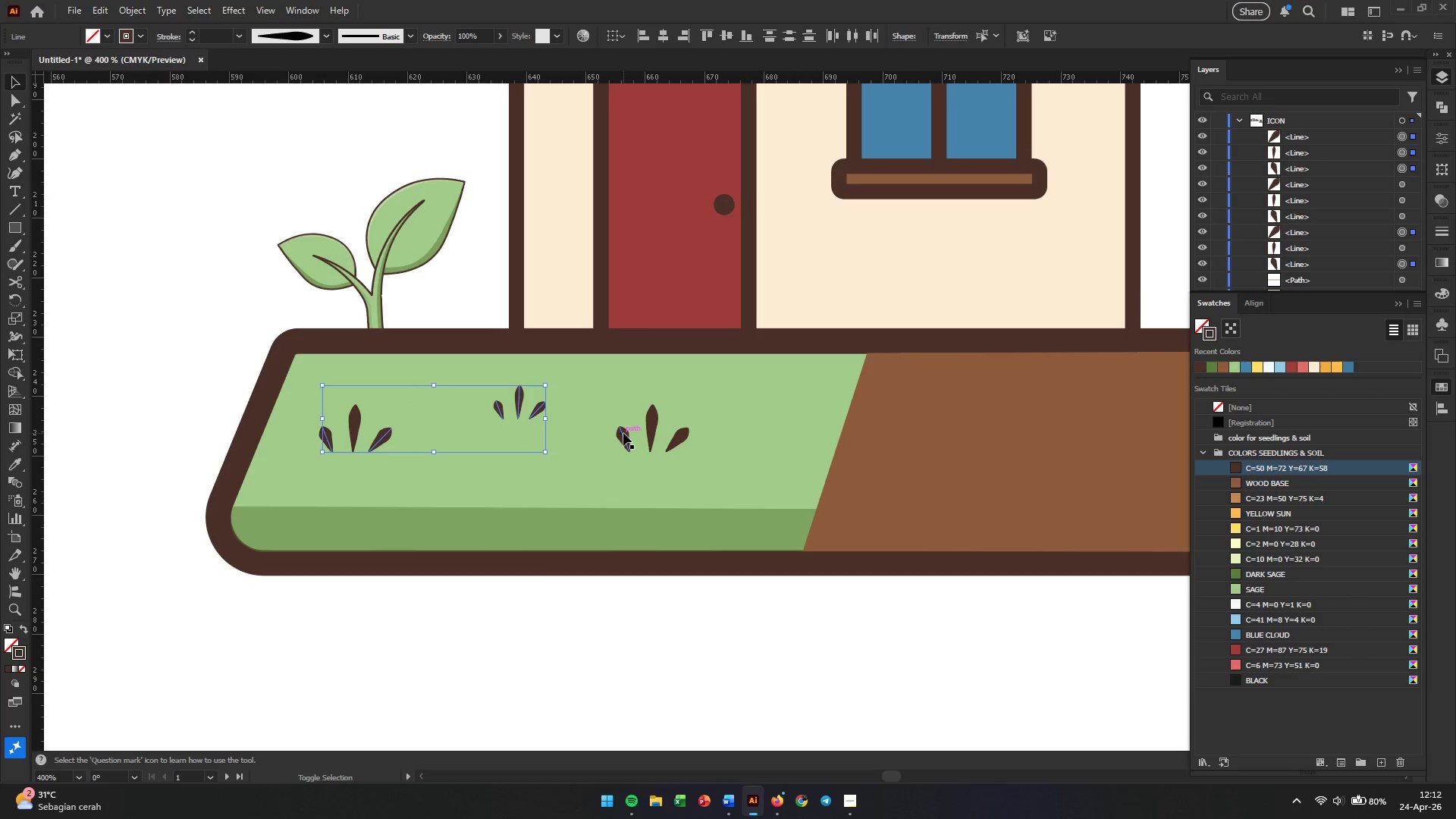 
left_click([623, 433])
 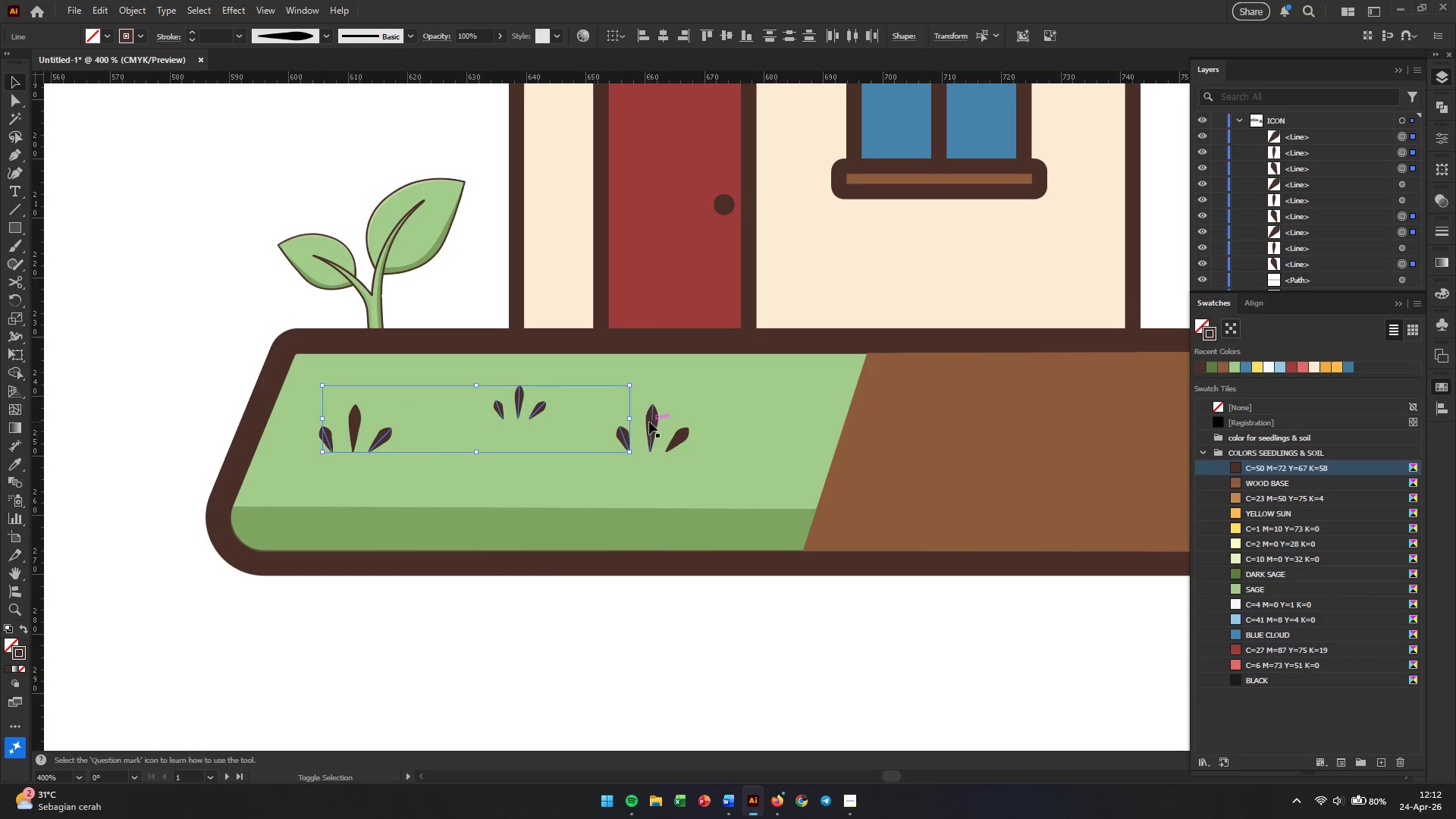 
left_click([654, 419])
 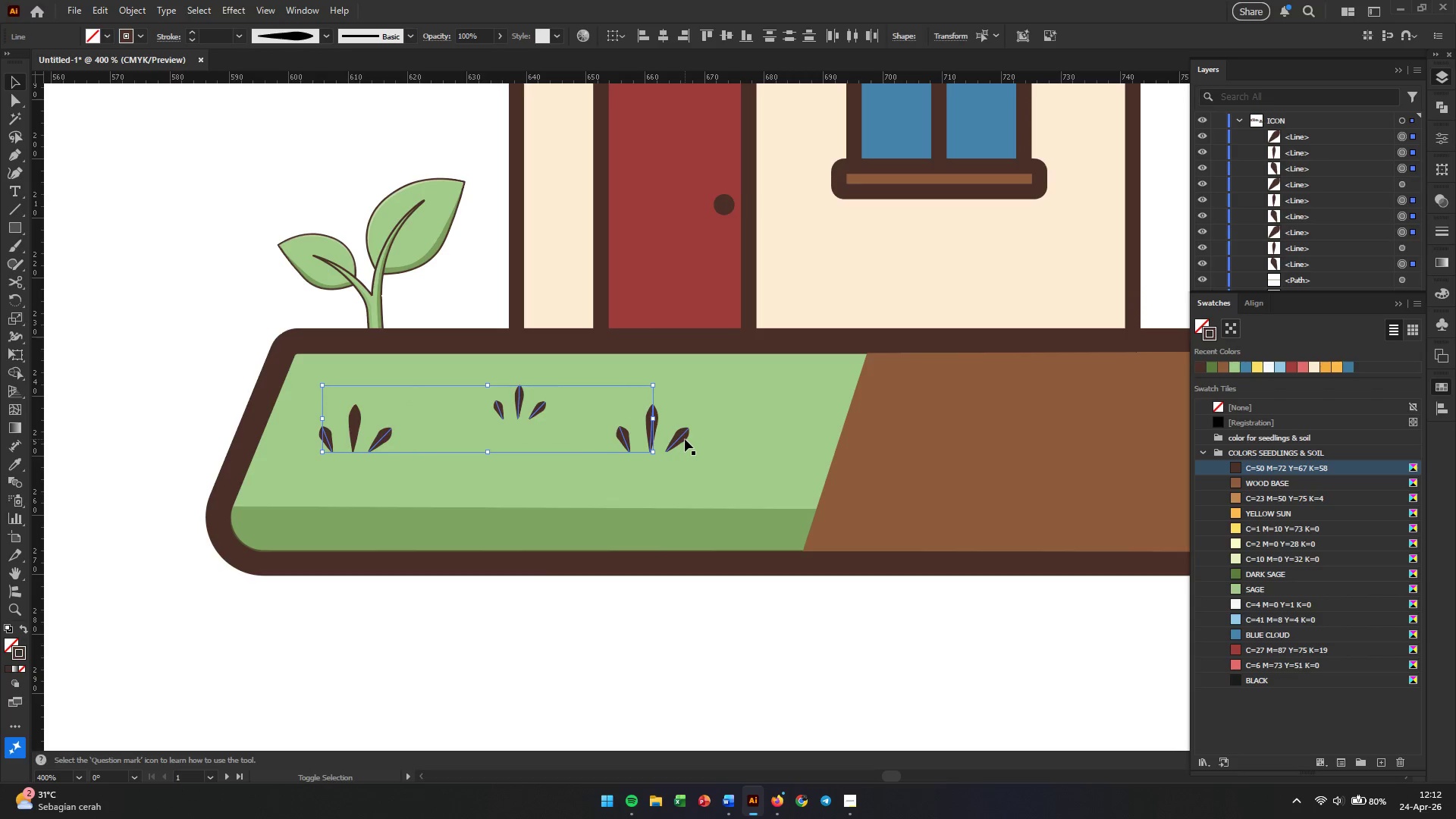 
left_click([683, 439])
 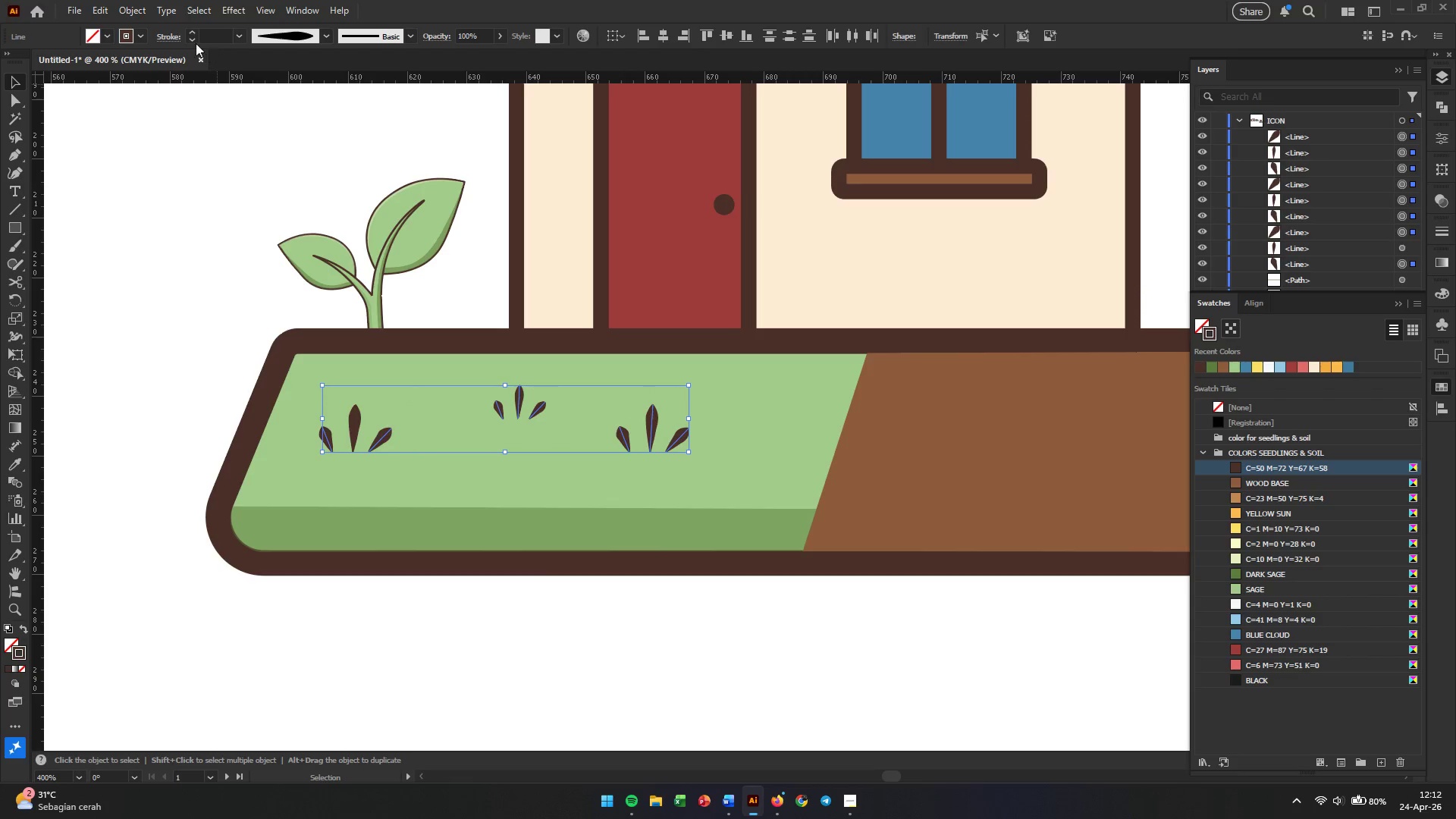 
left_click([174, 39])
 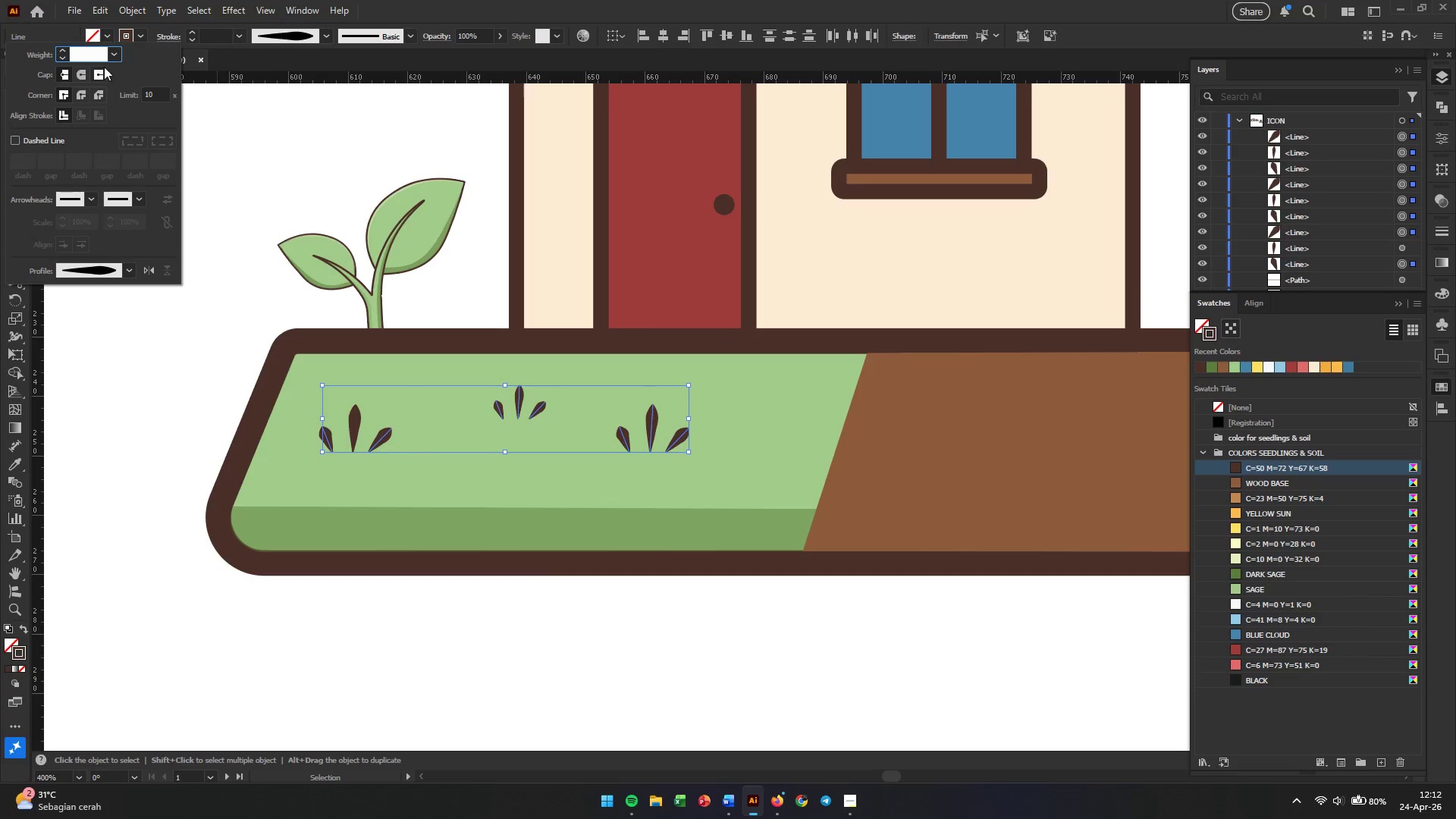 
left_click([79, 74])
 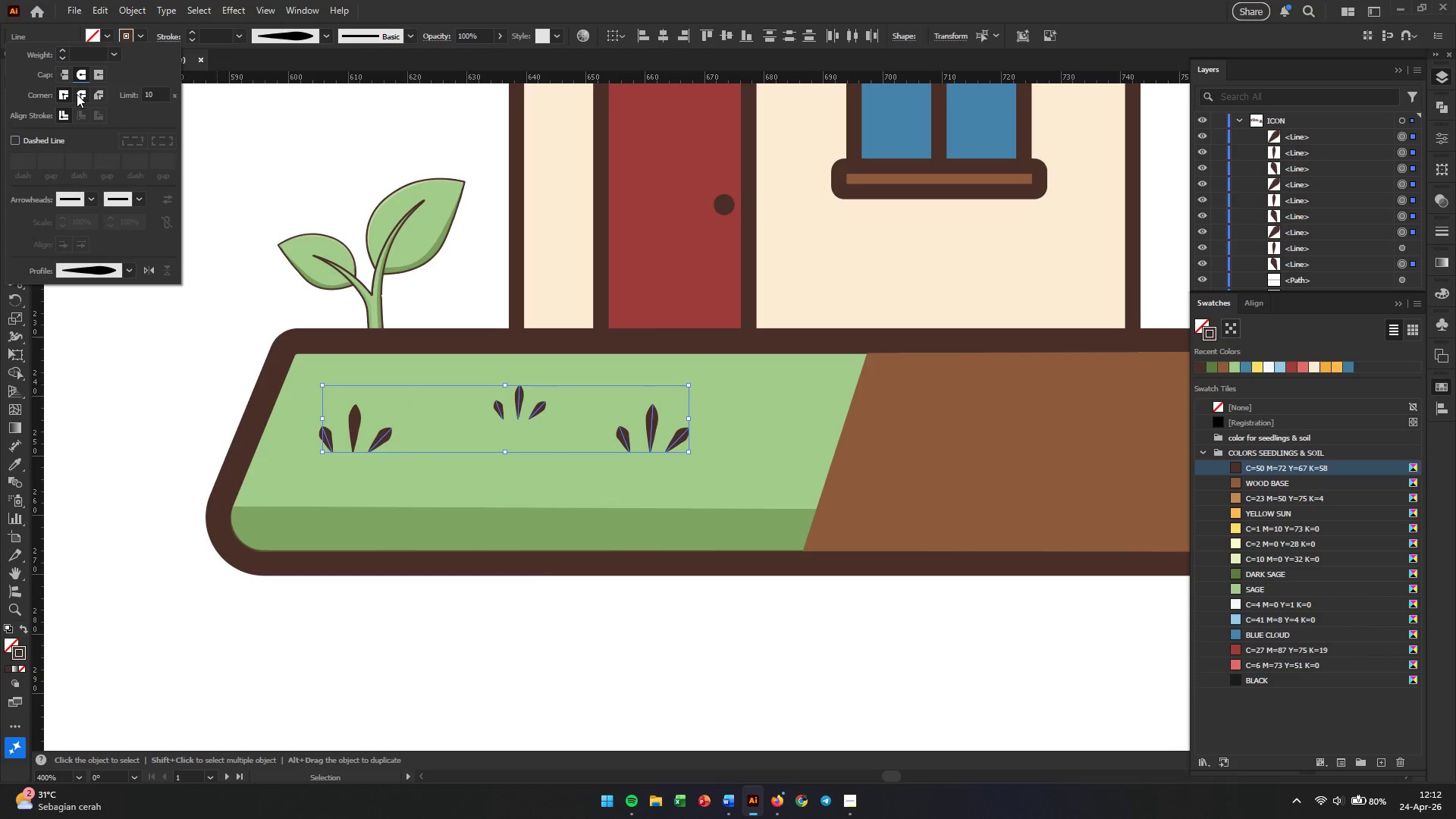 
left_click([82, 89])
 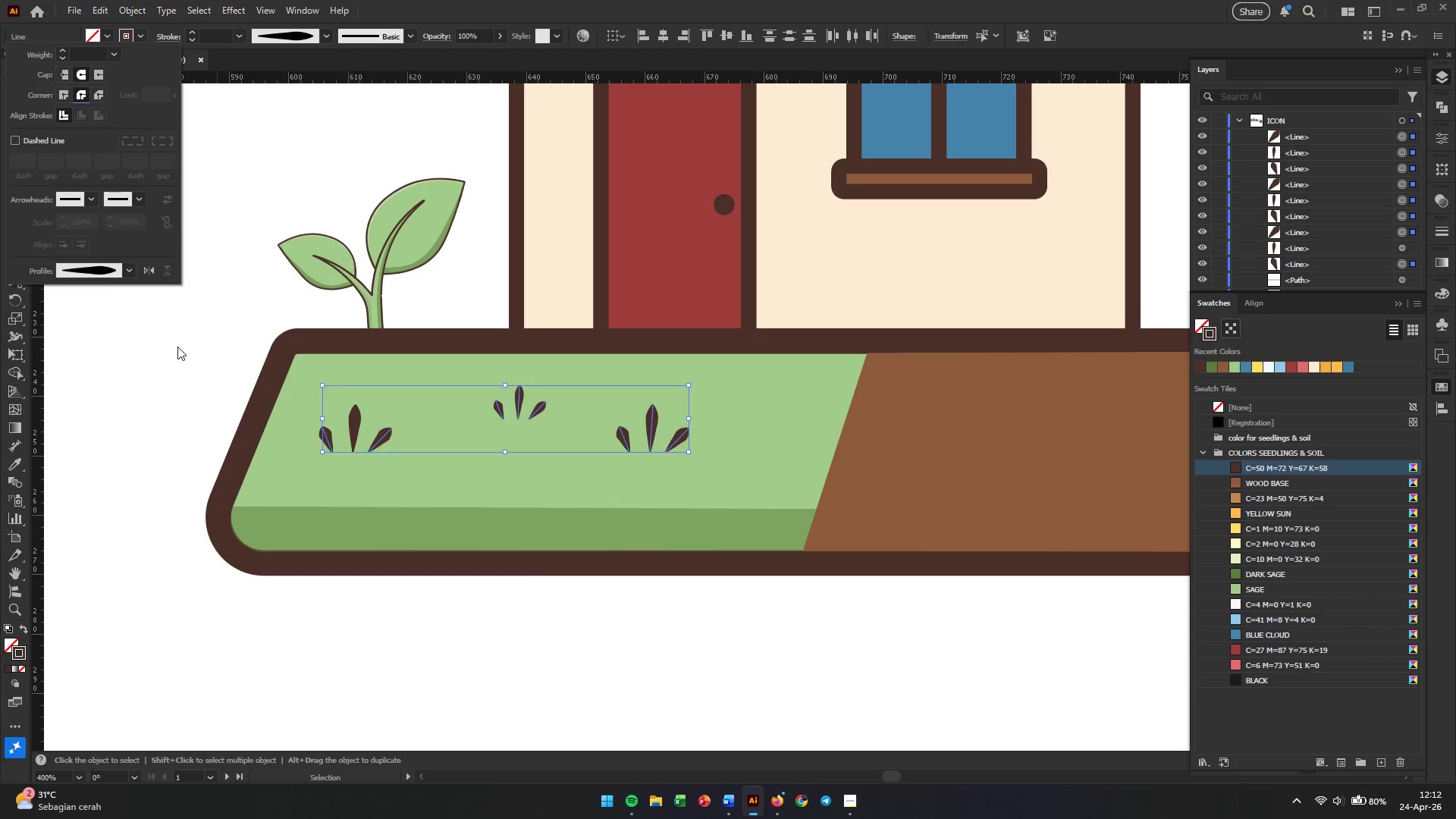 
left_click([177, 347])
 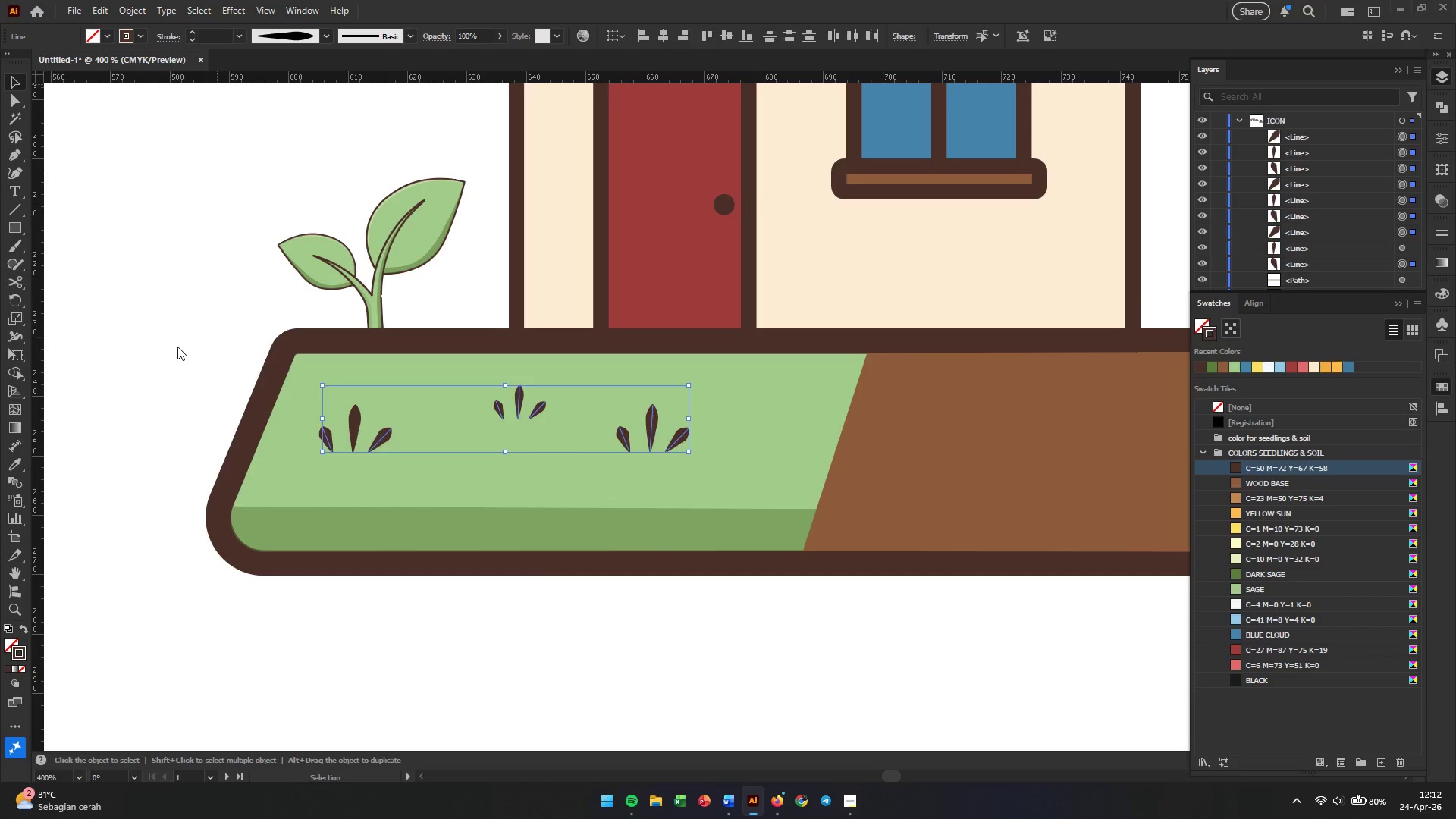 
key(Control+G)
 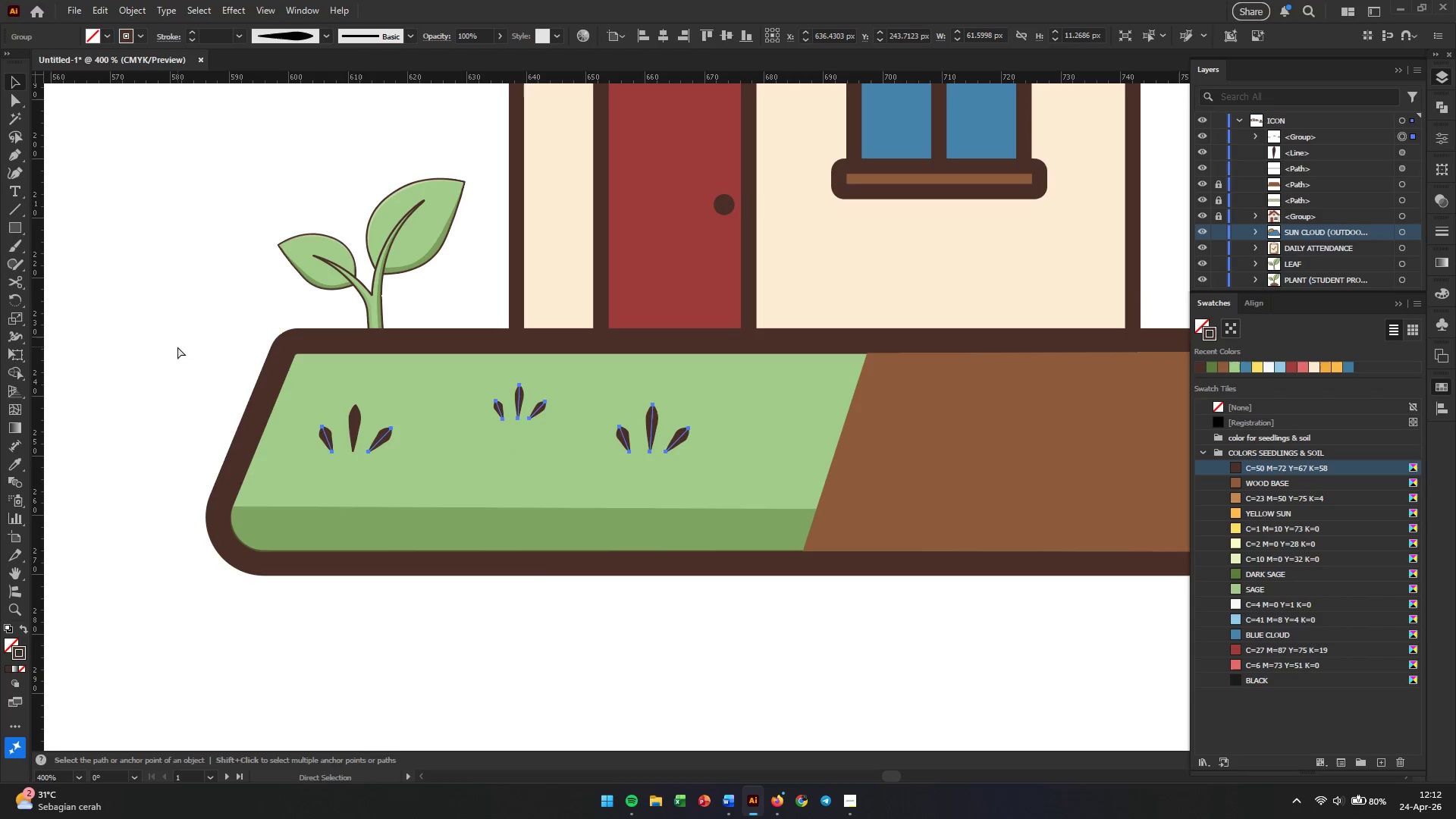 
left_click([177, 347])
 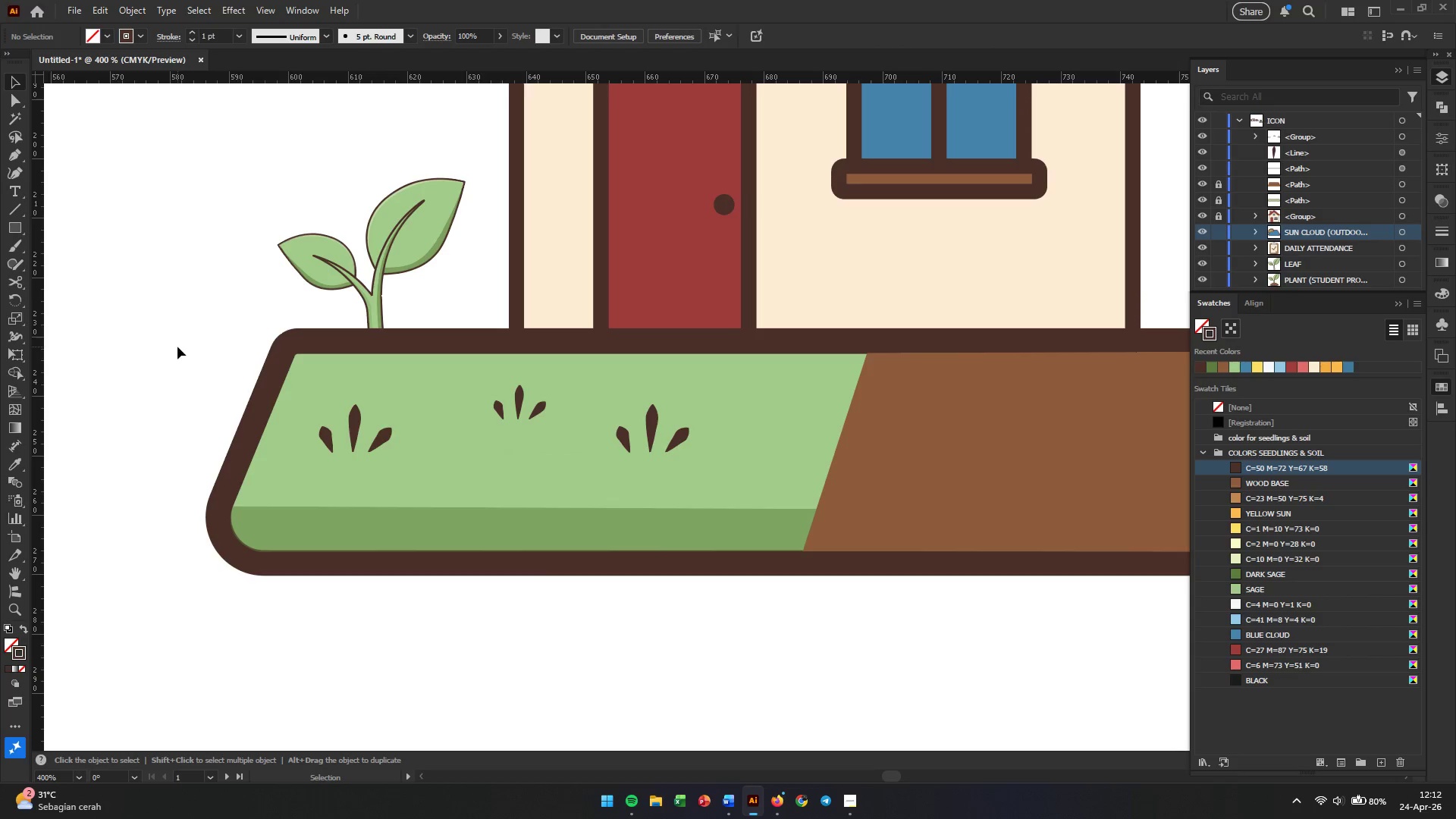 
wait(5.36)
 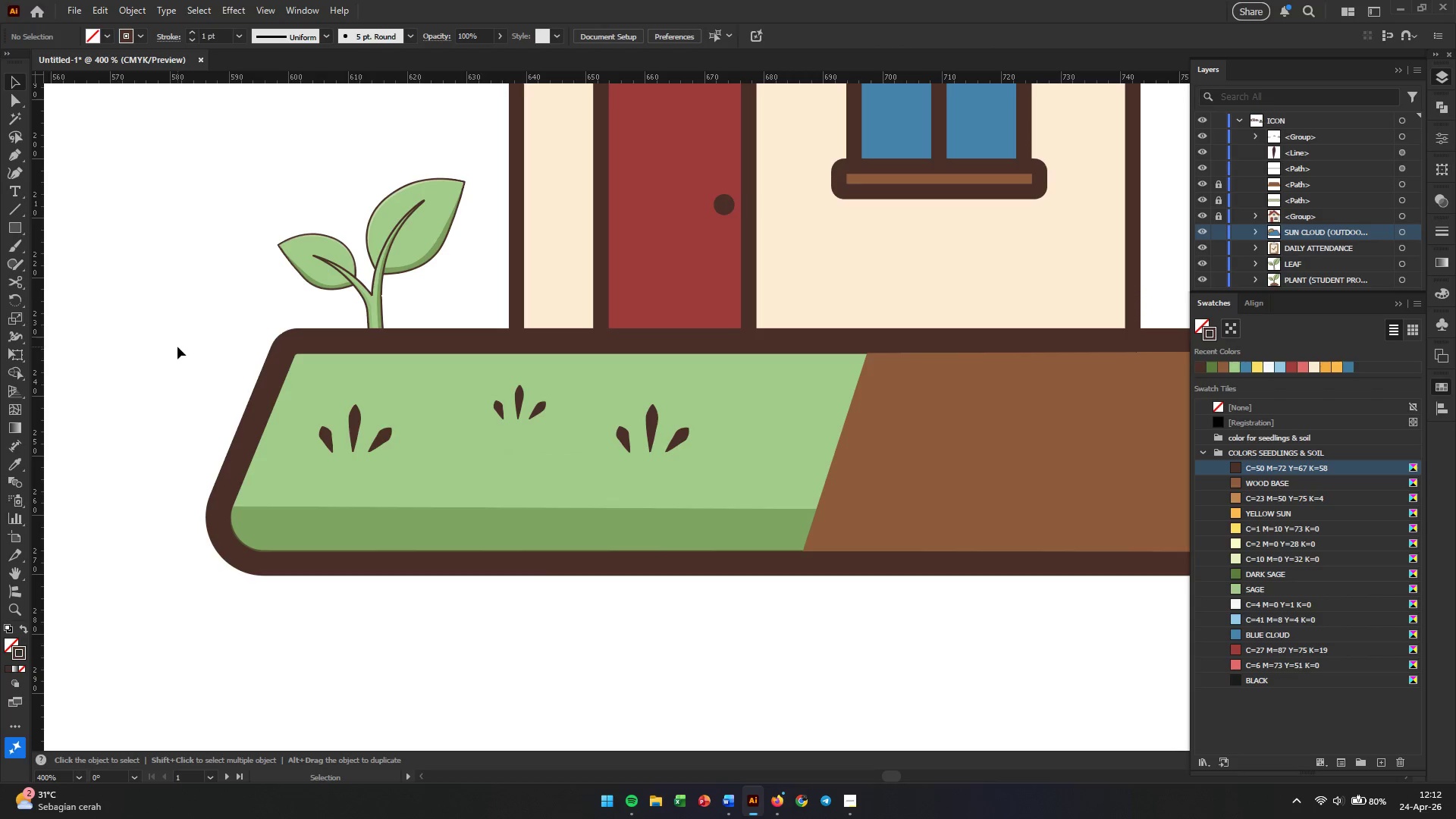 
left_click([503, 409])
 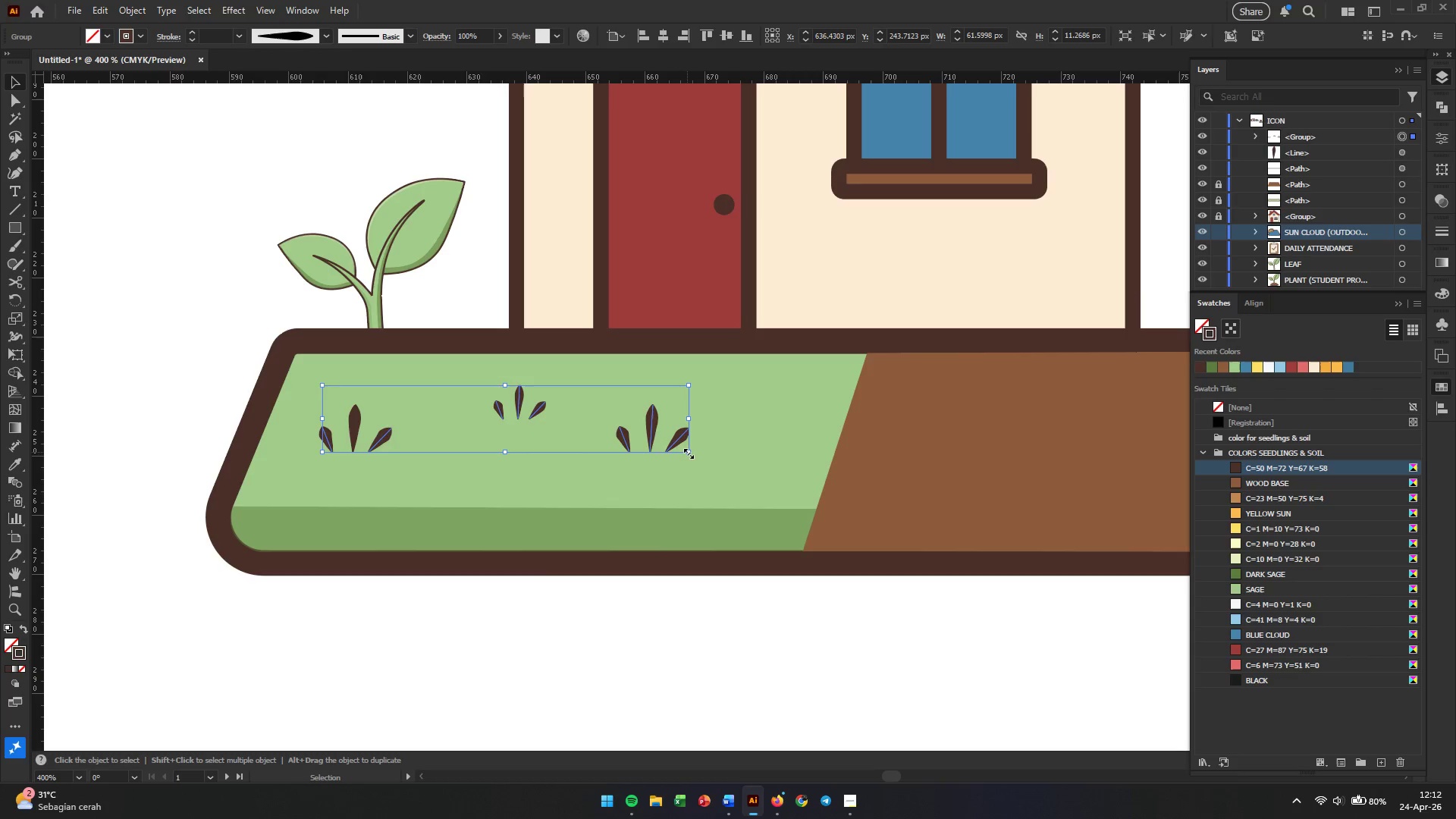 
hold_key(key=ShiftLeft, duration=1.05)
left_click_drag(start_coordinate=[687, 452], to_coordinate=[744, 505])
 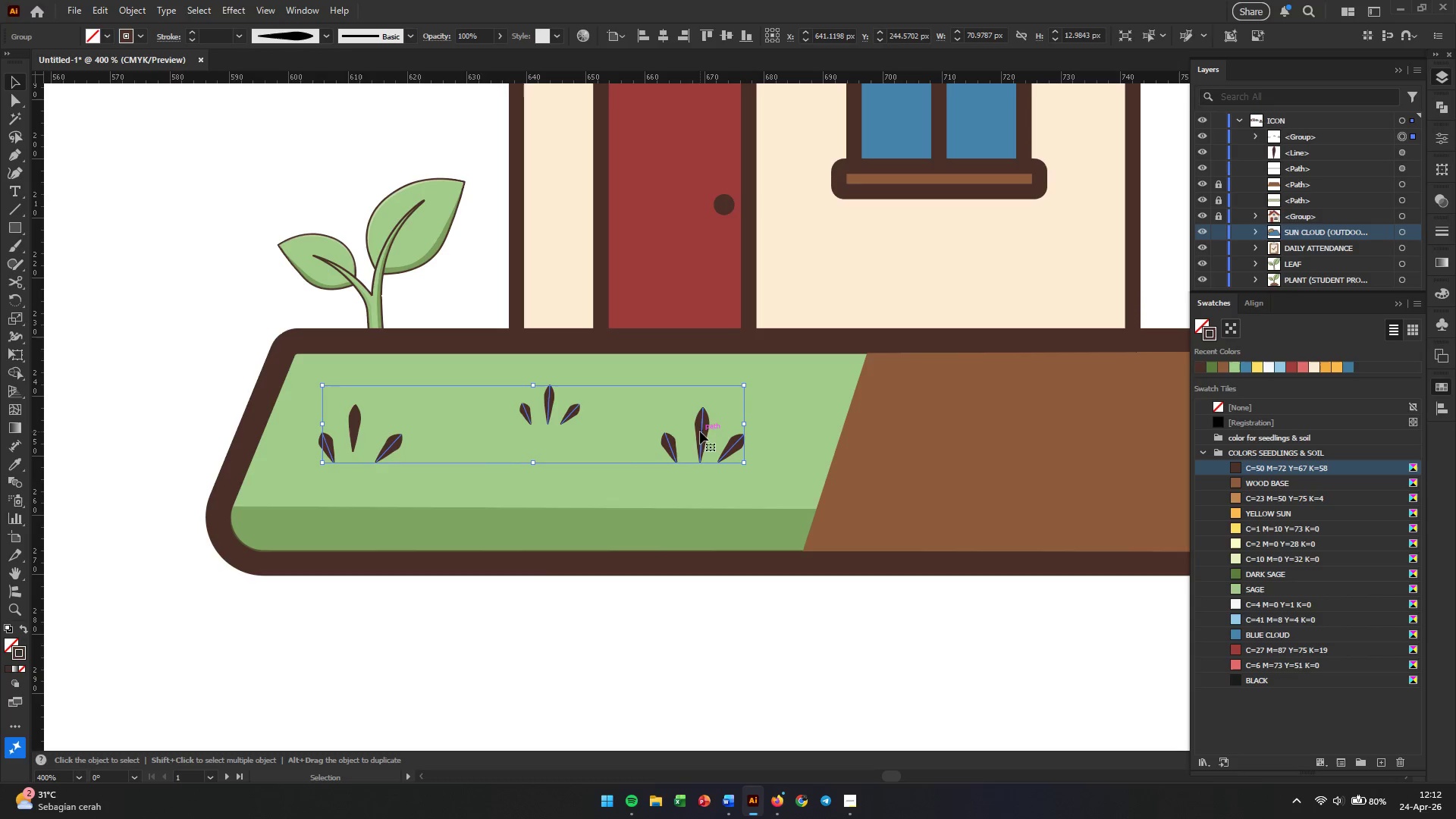 
left_click_drag(start_coordinate=[703, 431], to_coordinate=[691, 435])
 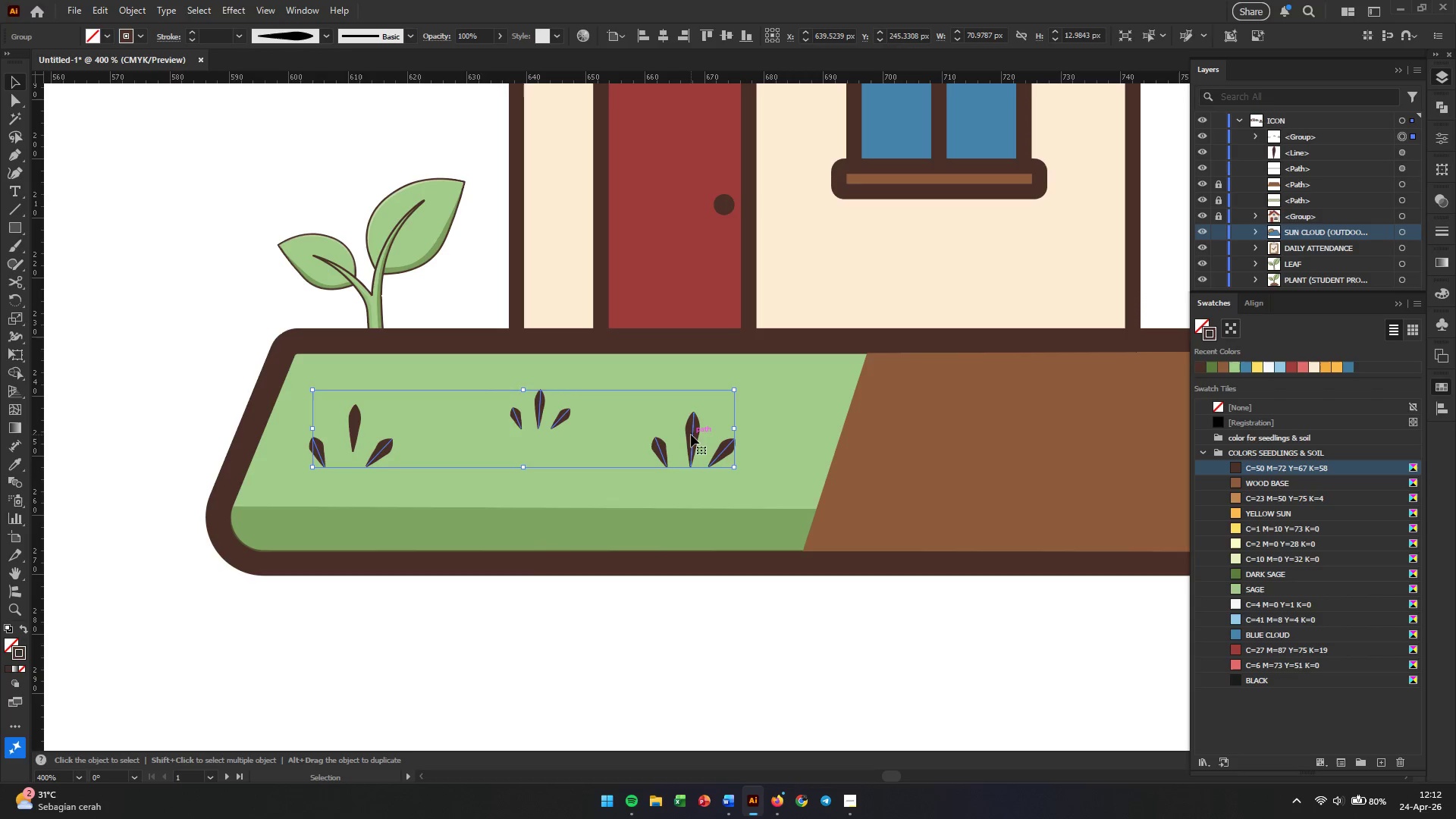 
key(Control+ControlLeft)
 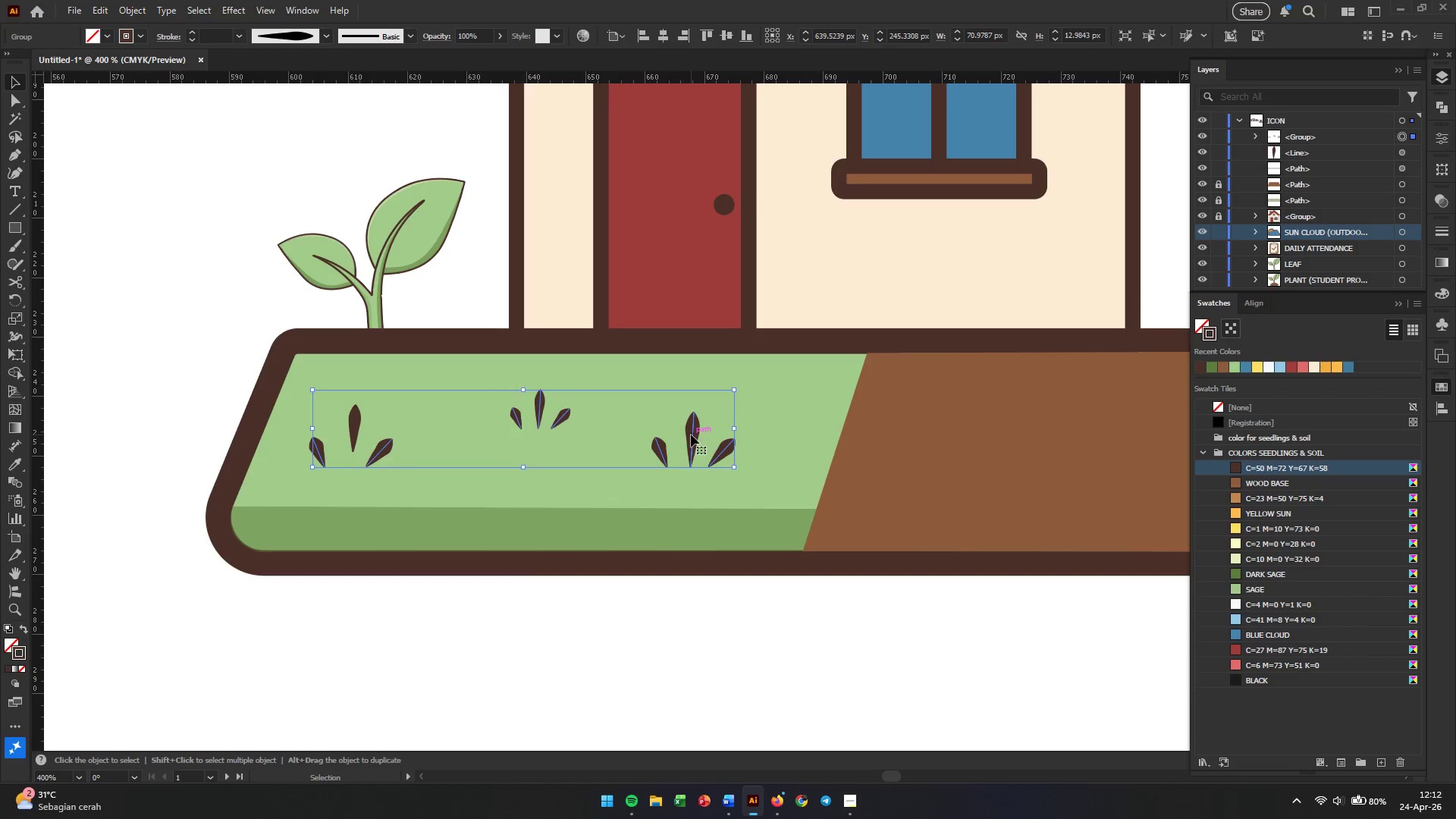 
key(Control+Z)
 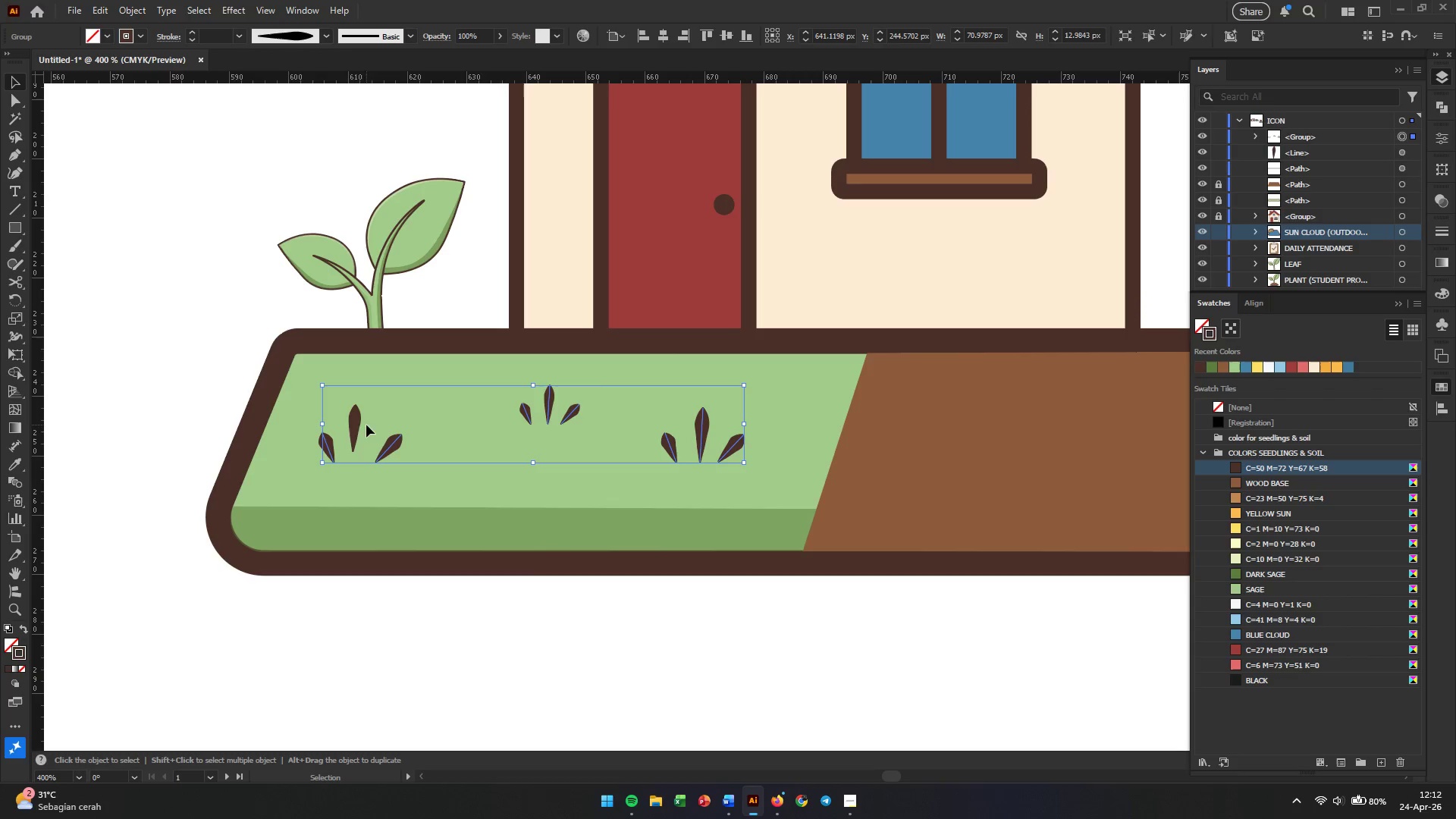 
hold_key(key=ShiftLeft, duration=0.58)
left_click([356, 421])
 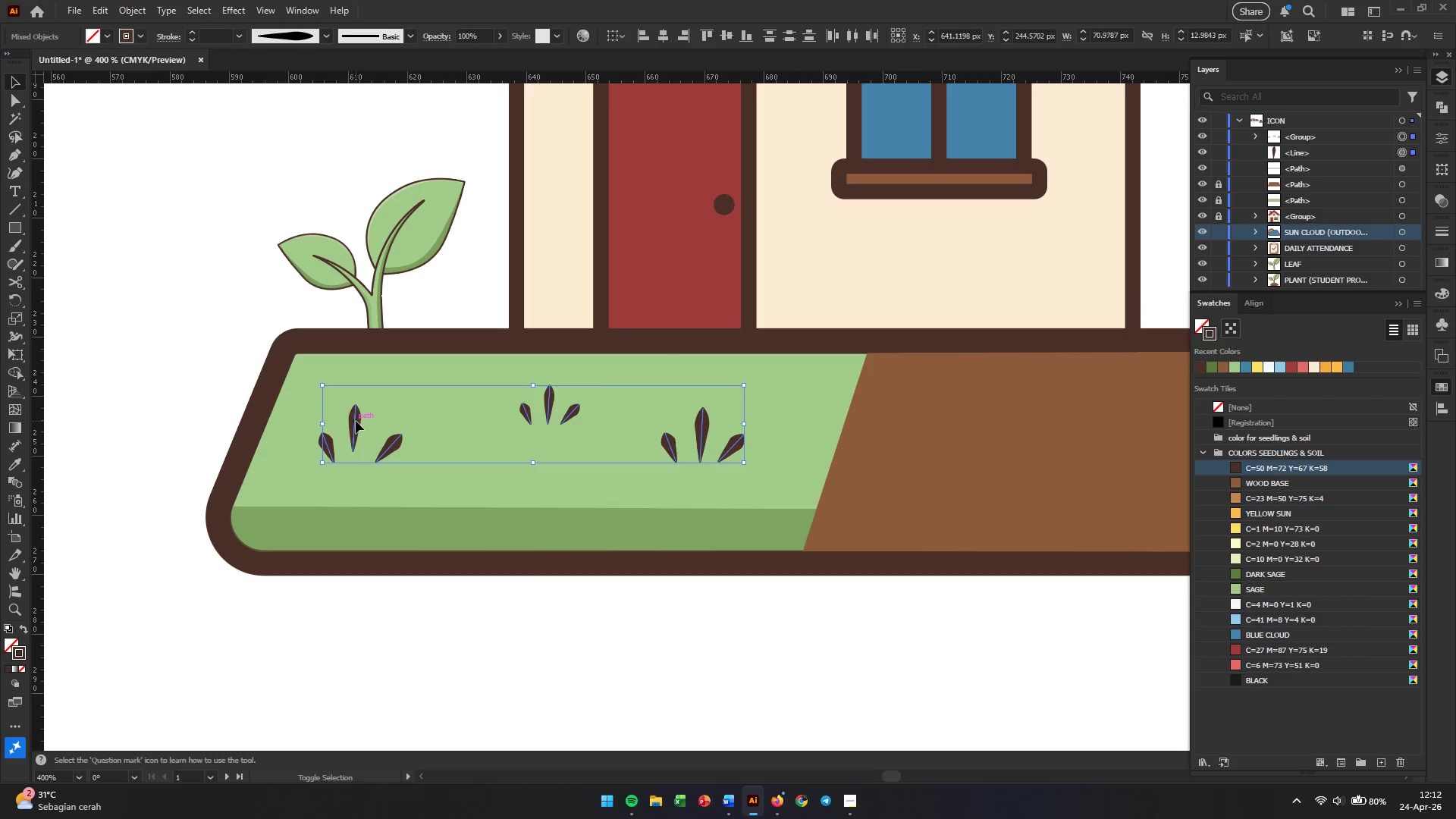 
key(Control+G)
 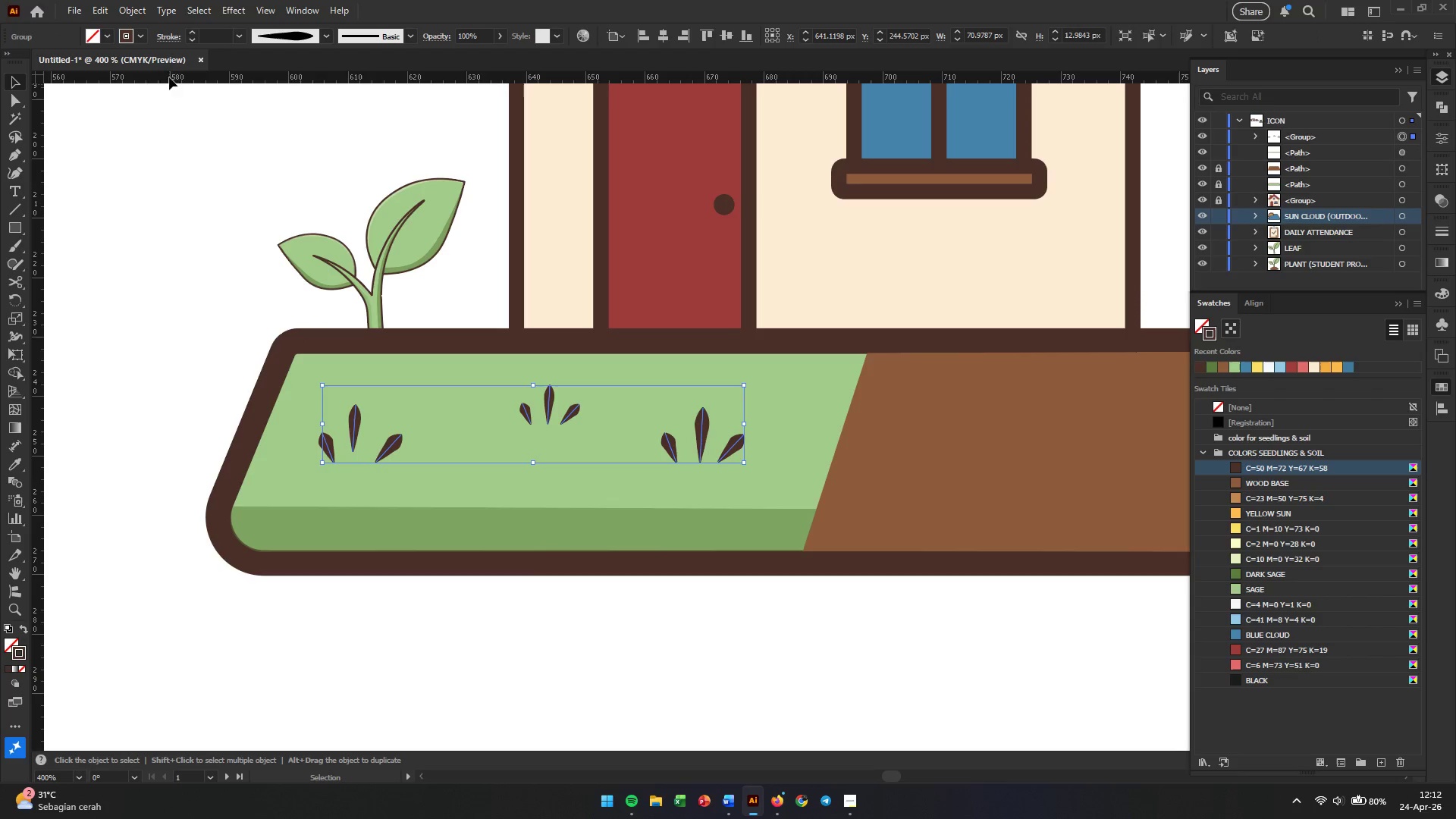 
left_click([172, 34])
 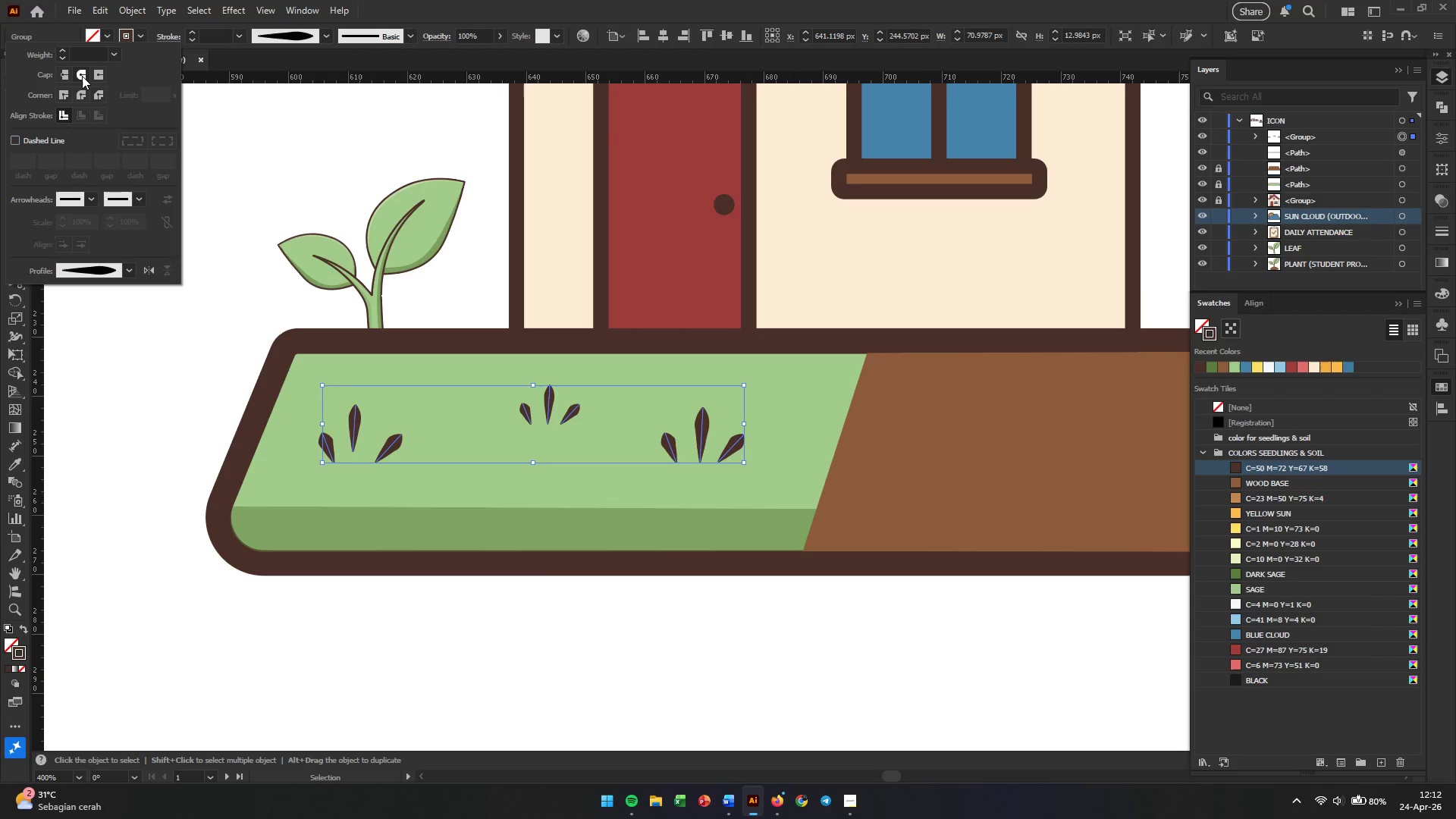 
double_click([80, 93])
 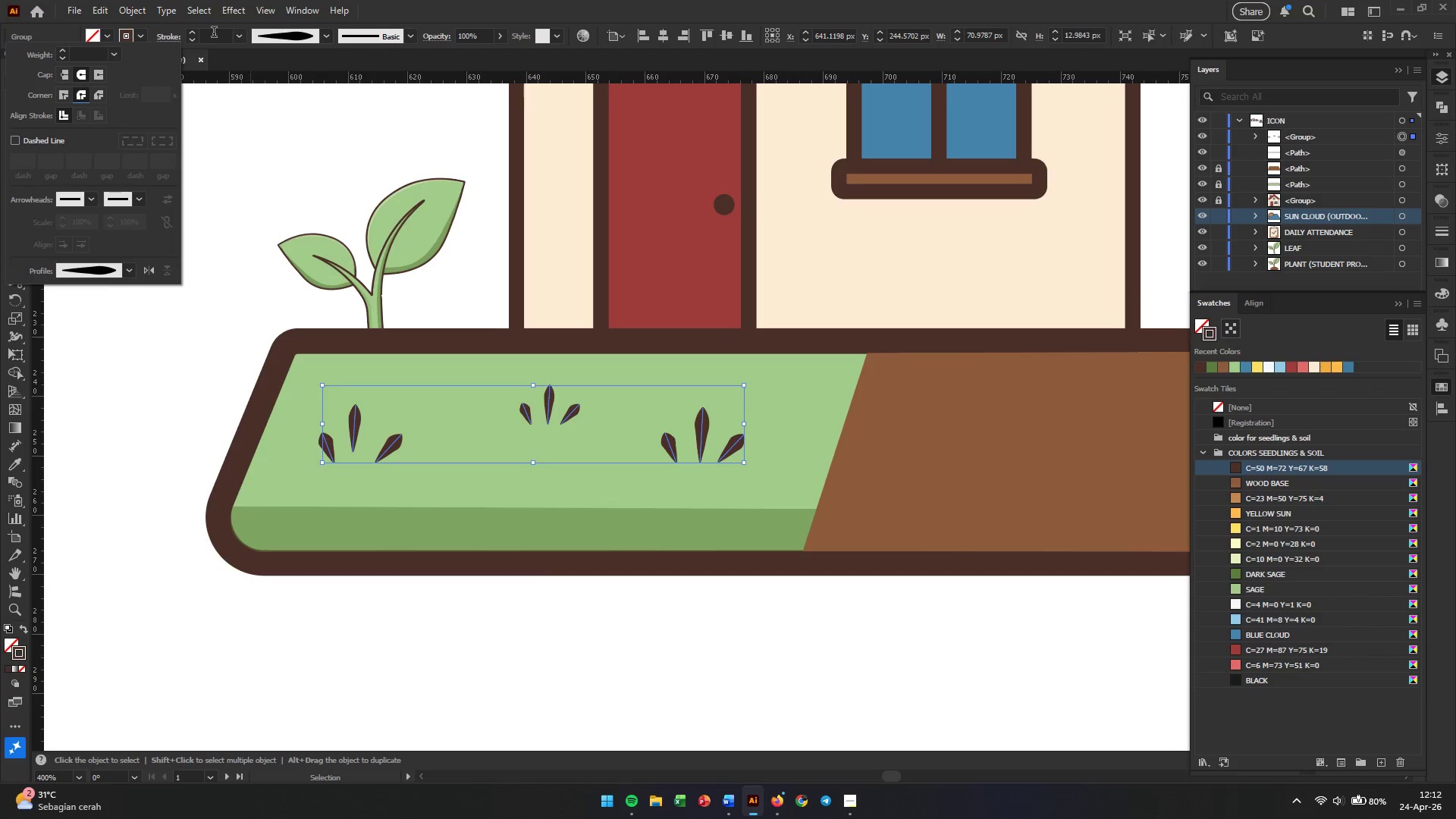 
left_click([259, 204])
 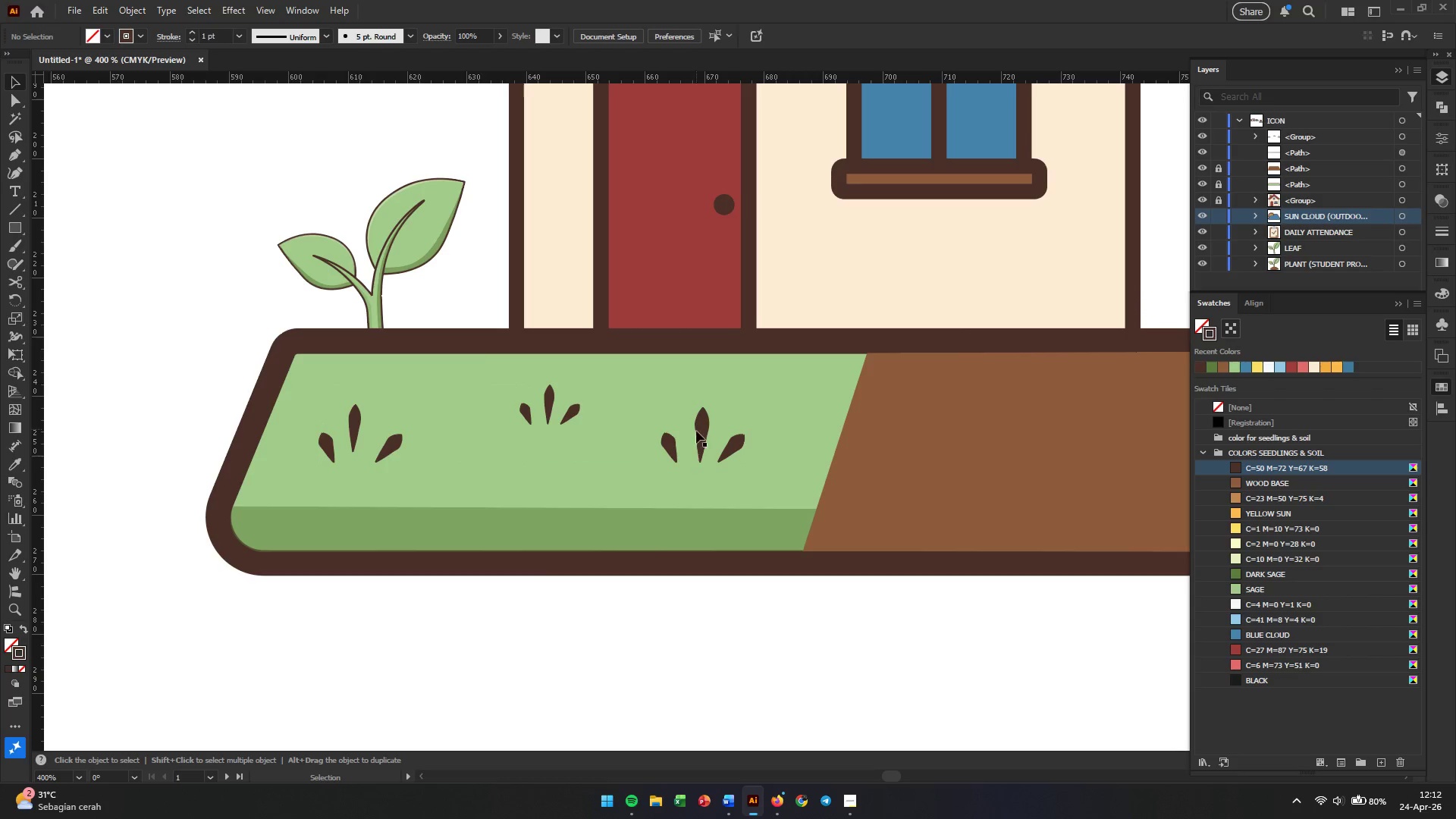 
key(Alt+AltLeft)
 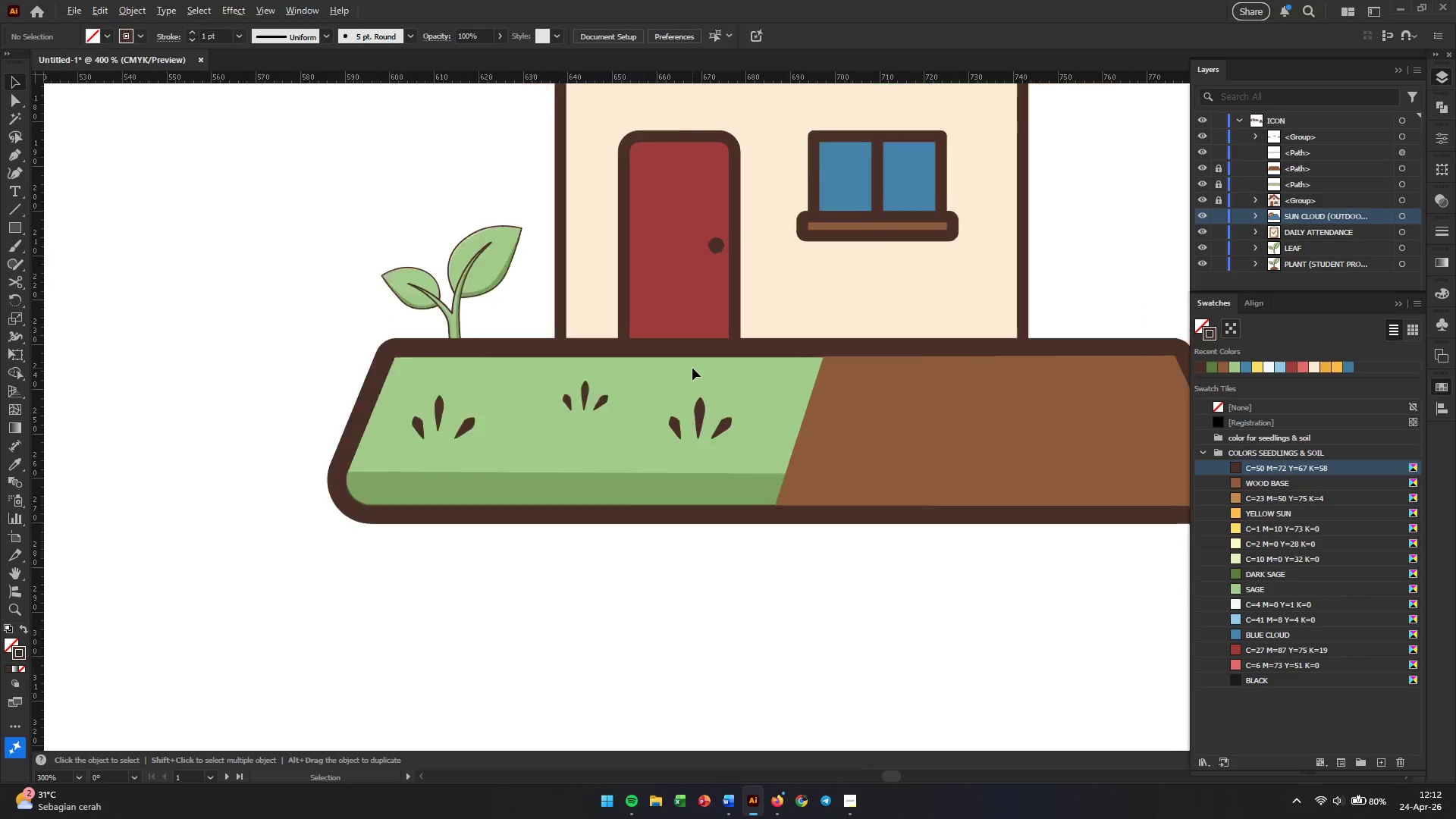 
hold_key(key=Space, duration=1.12)
 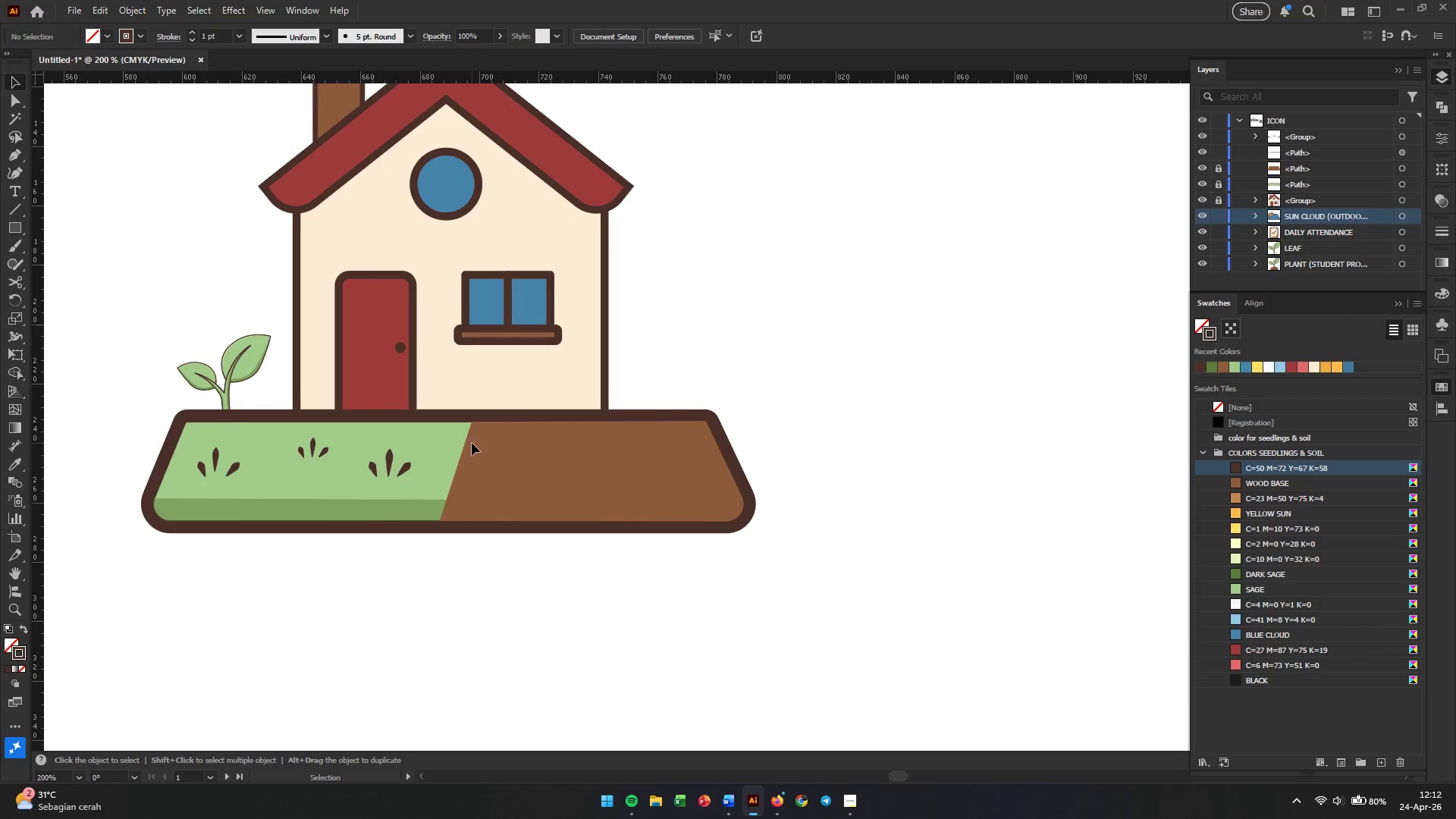 
left_click_drag(start_coordinate=[788, 397], to_coordinate=[480, 458])
 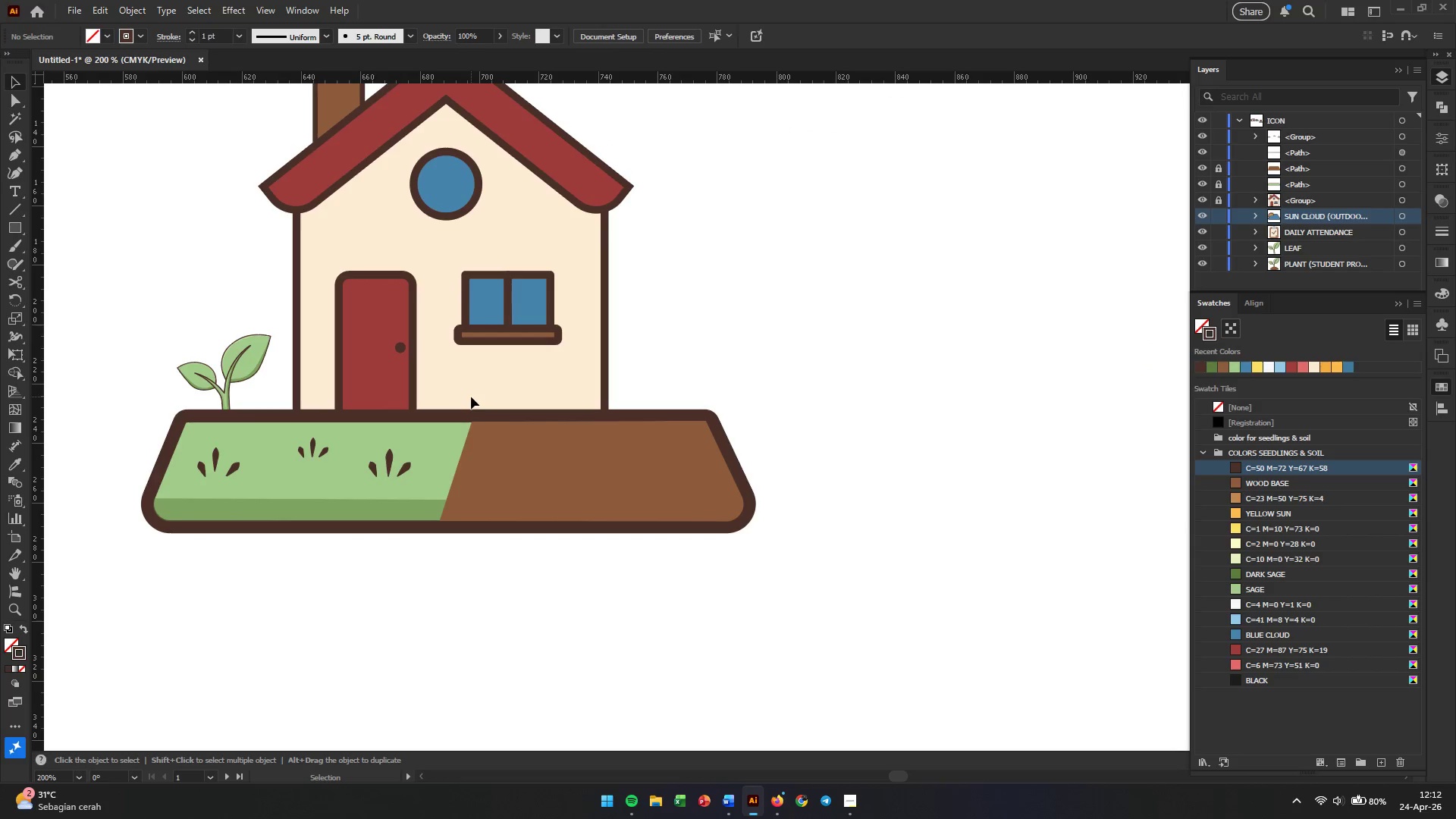 
scroll: coordinate [692, 368], scroll_direction: down, amount: 2.0
 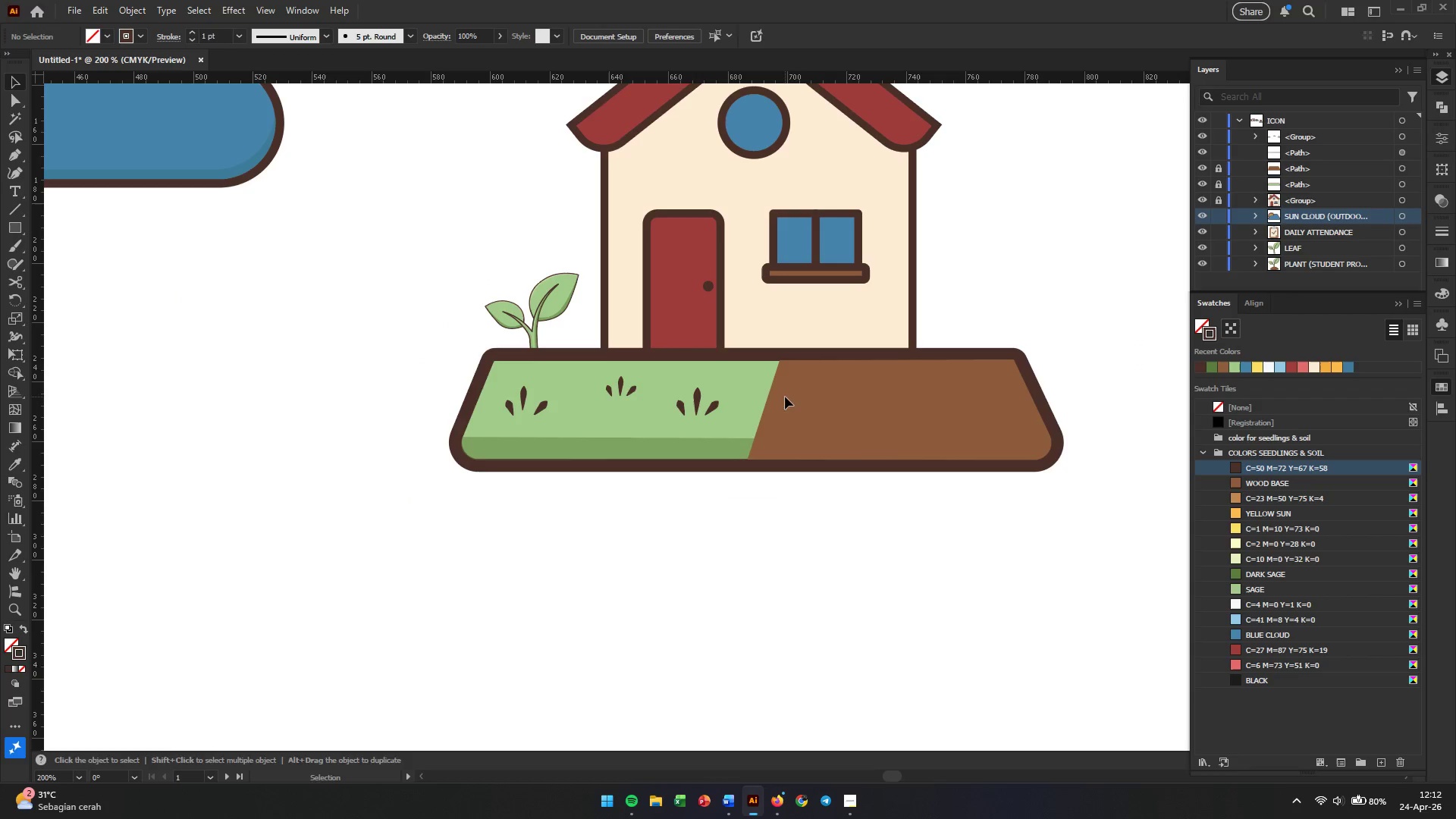 
wait(8.44)
 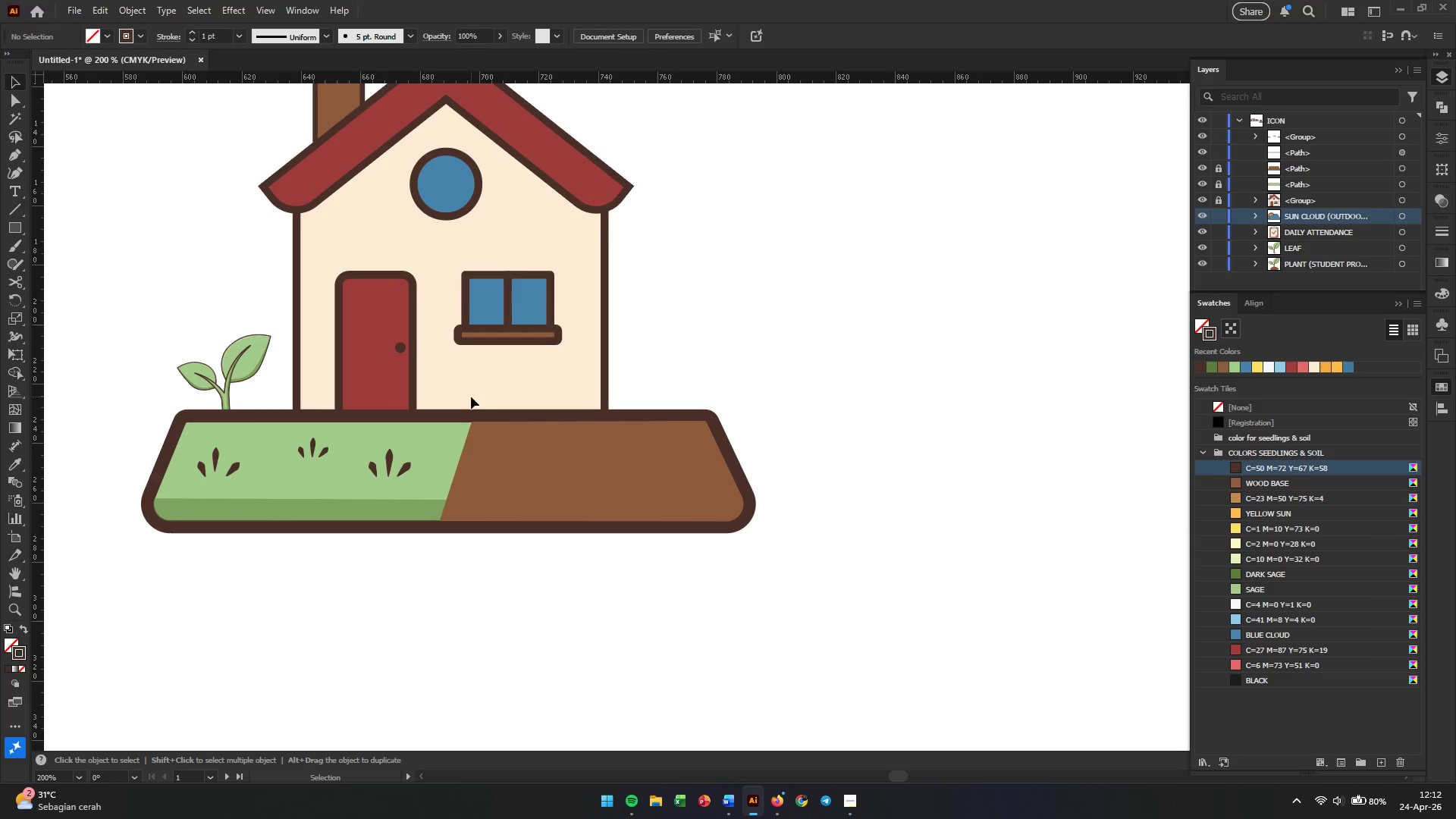 
mouse_move([46, 211])
 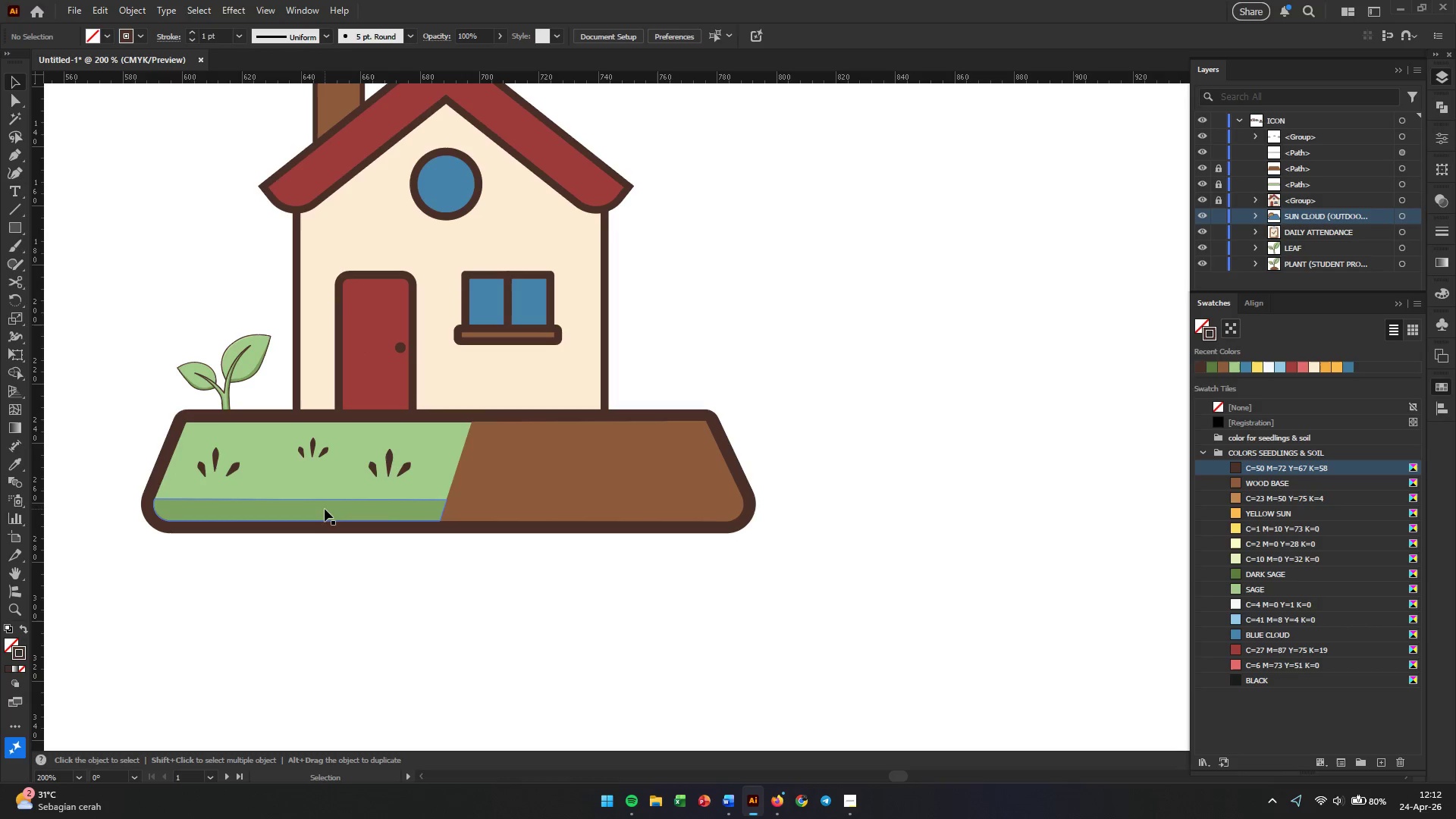 
left_click([325, 509])
 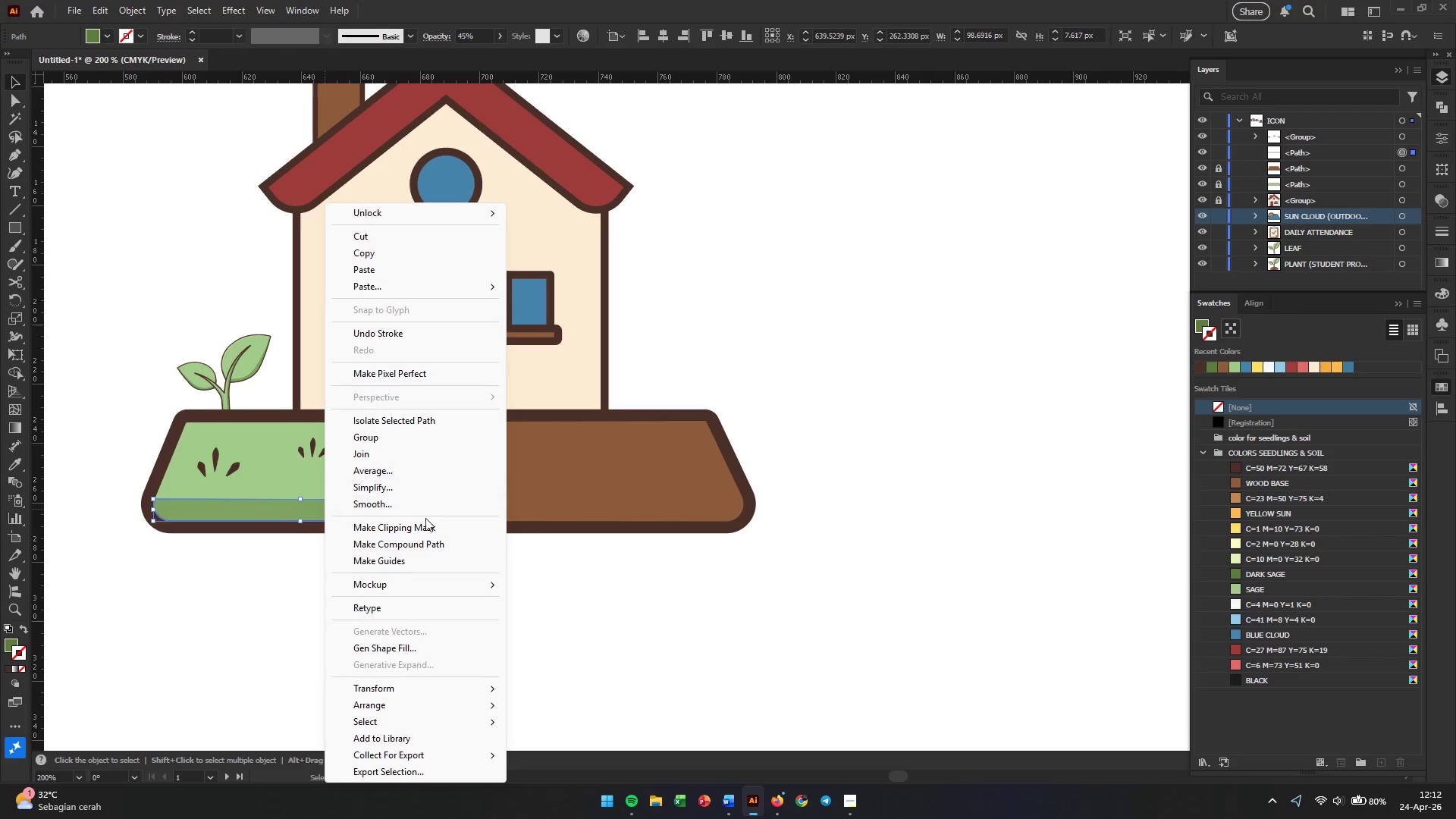 
wait(5.73)
 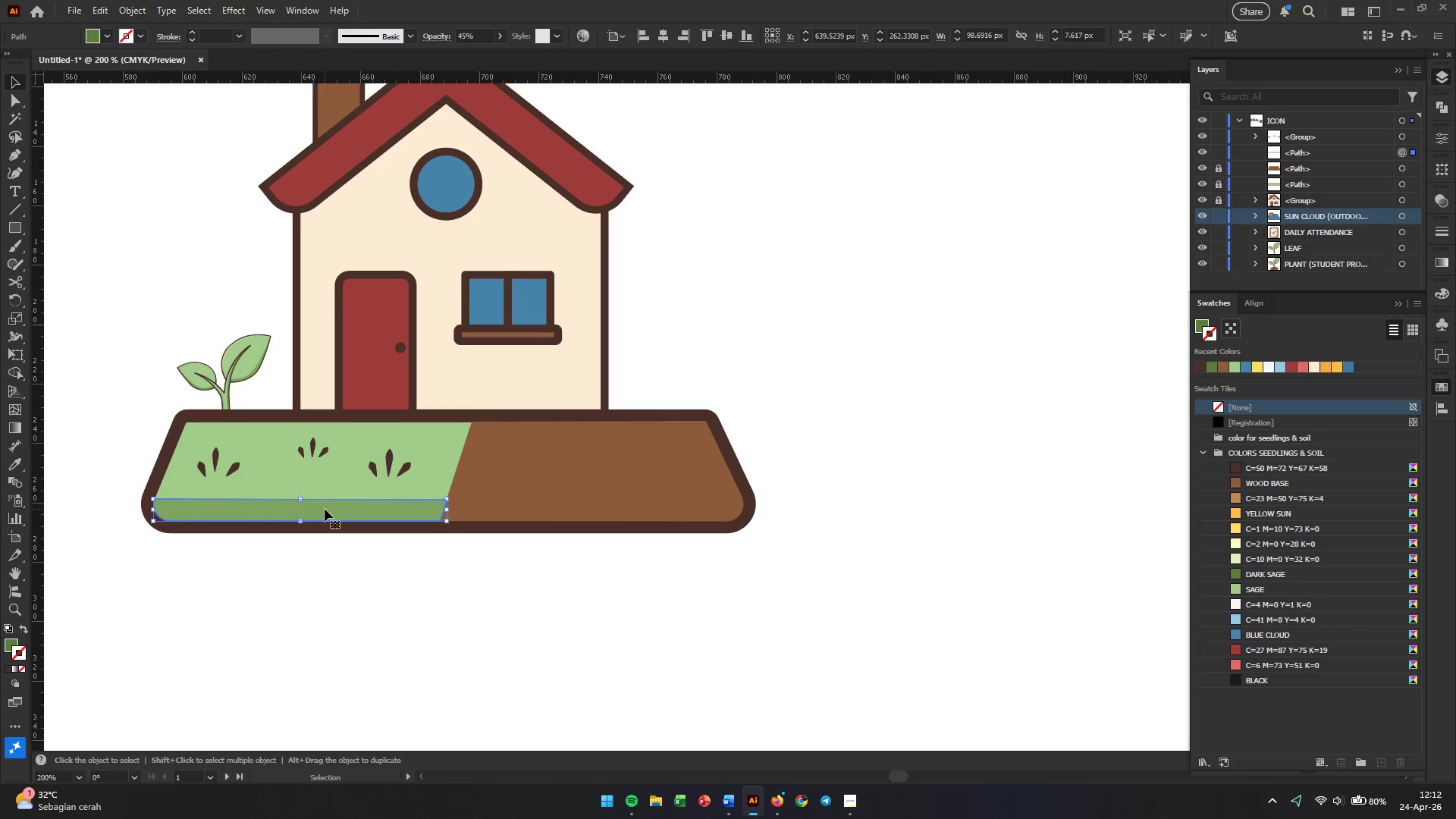 
left_click([422, 692])
 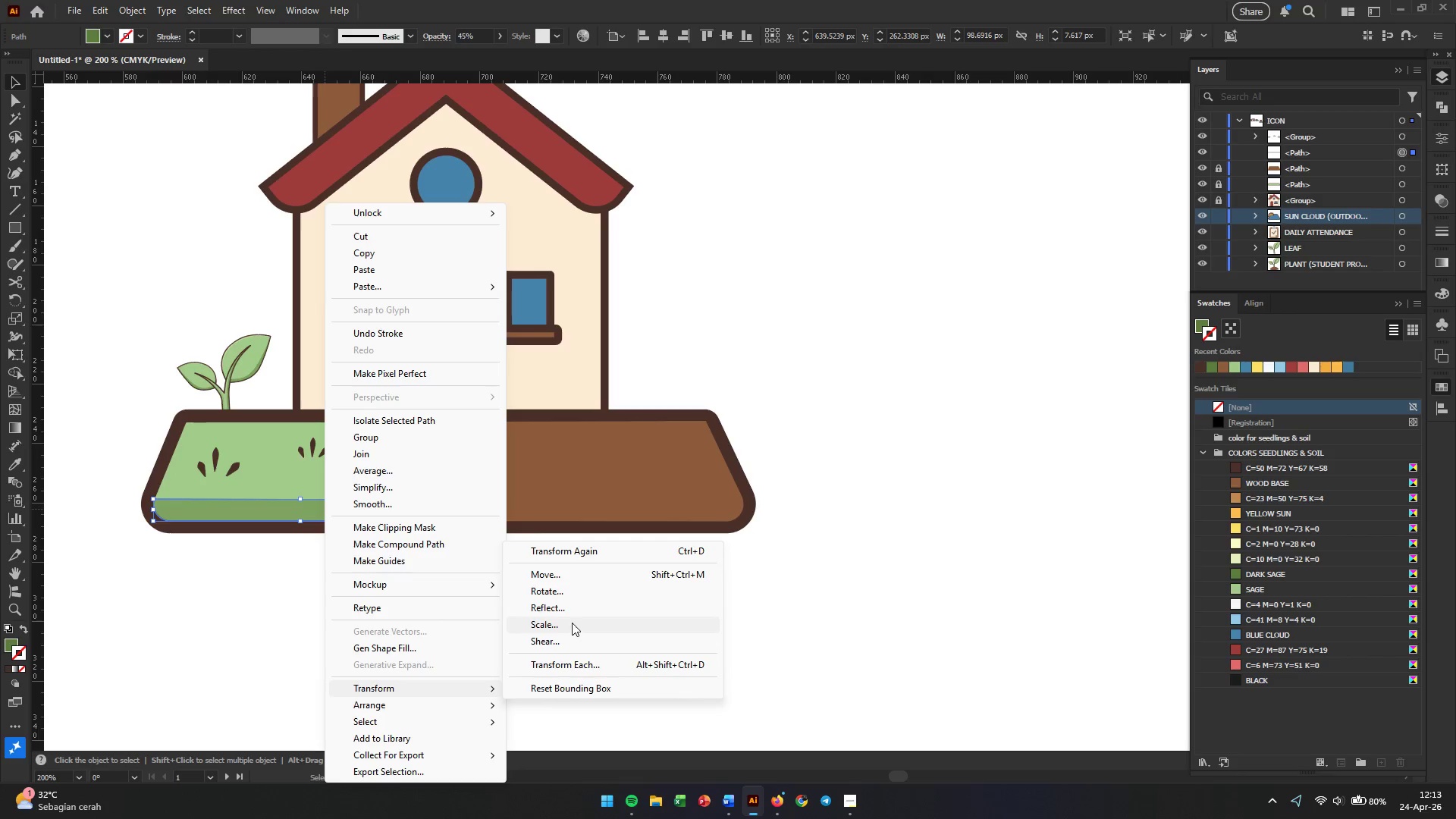 
left_click([577, 605])
 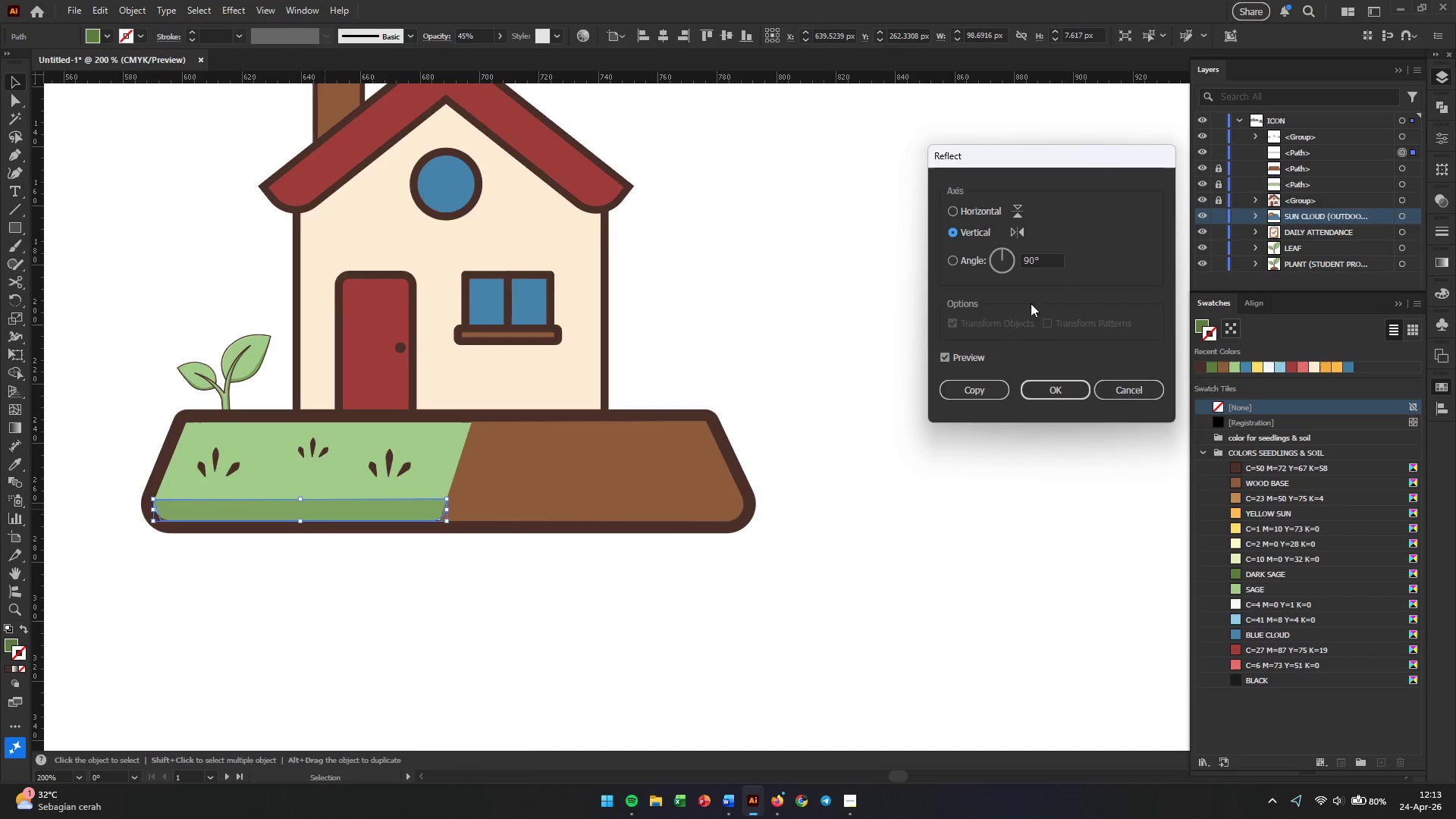 
left_click([988, 391])
 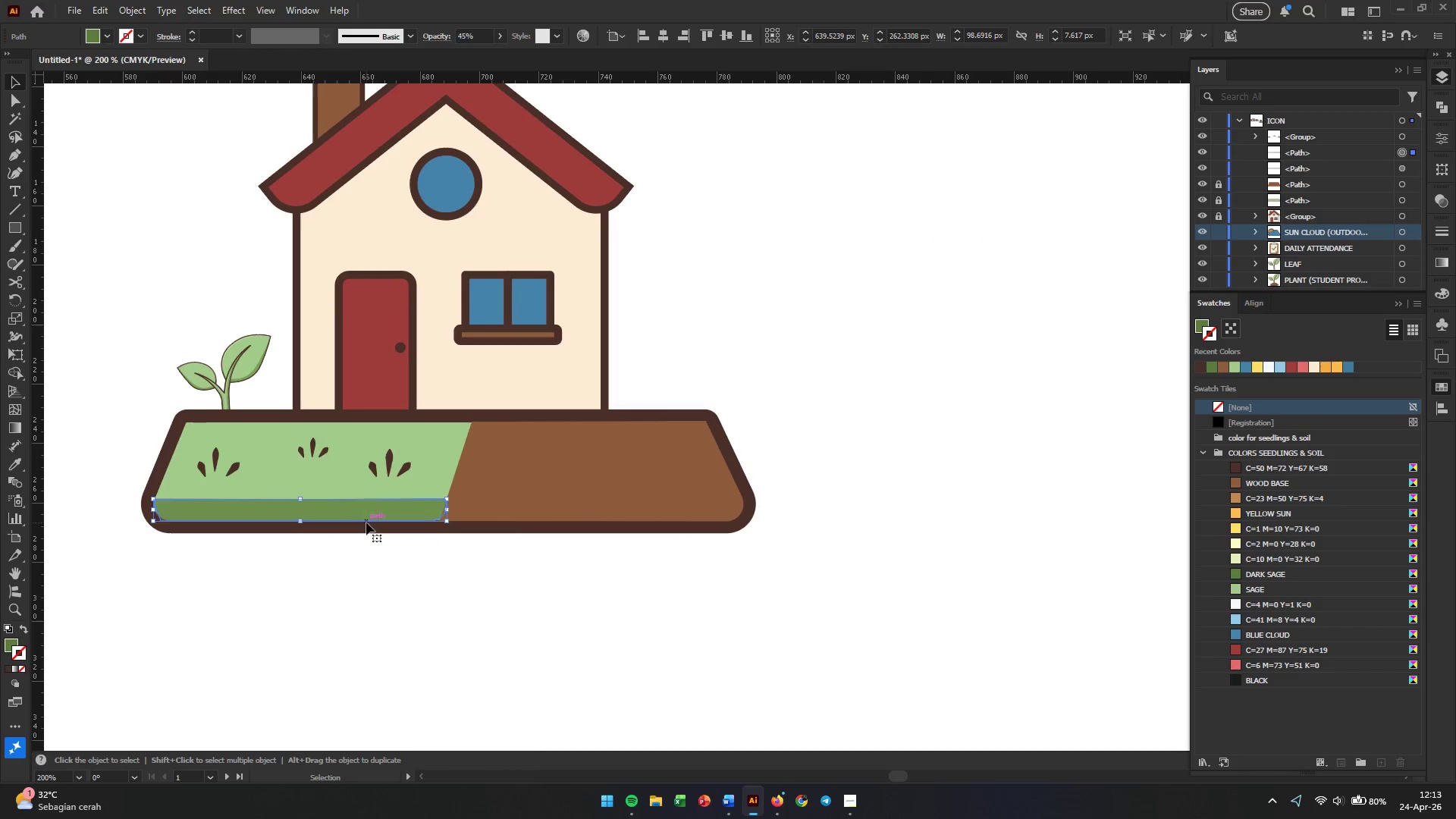 
left_click_drag(start_coordinate=[355, 514], to_coordinate=[541, 516])
 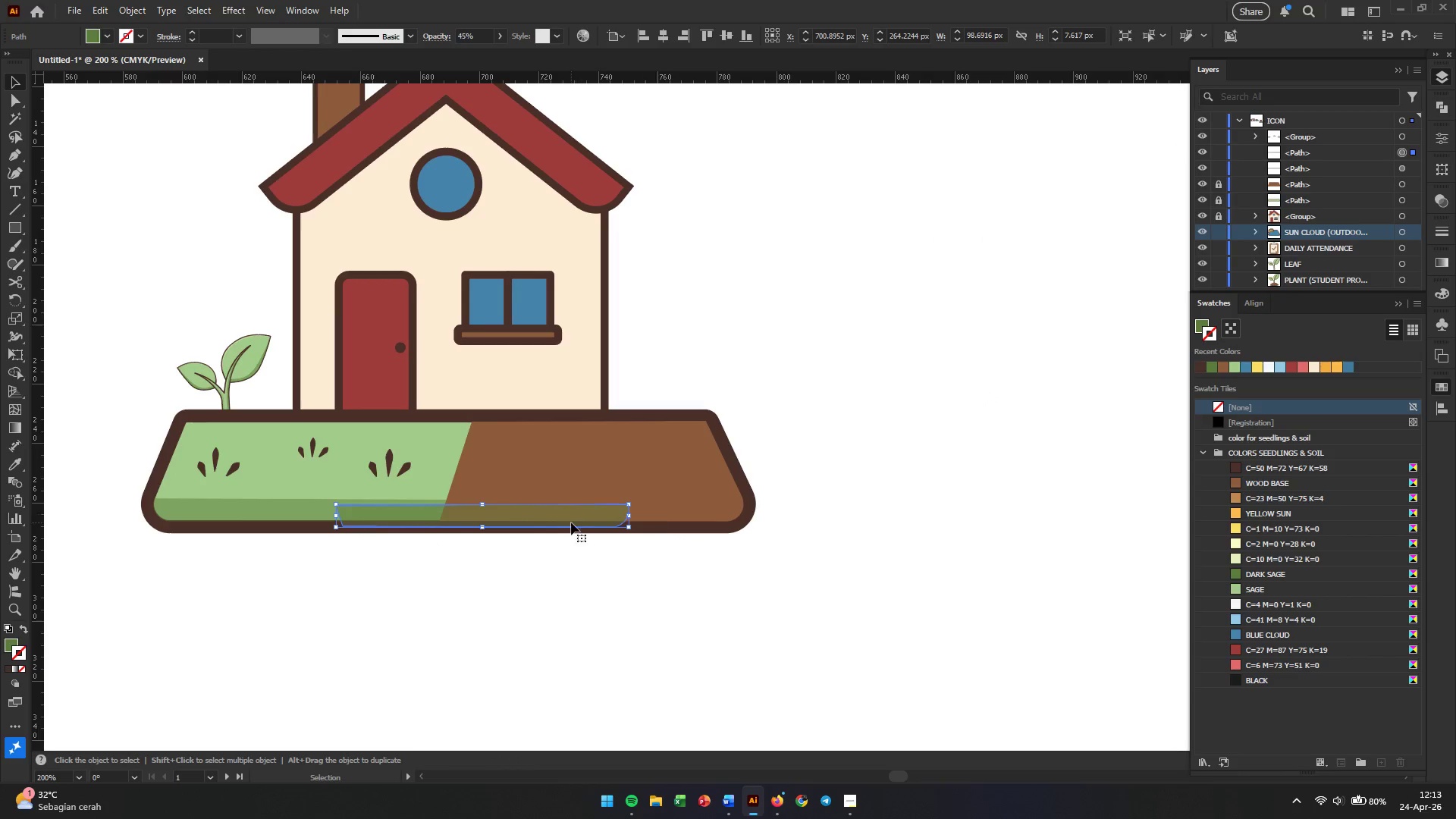 
left_click_drag(start_coordinate=[549, 518], to_coordinate=[665, 510])
 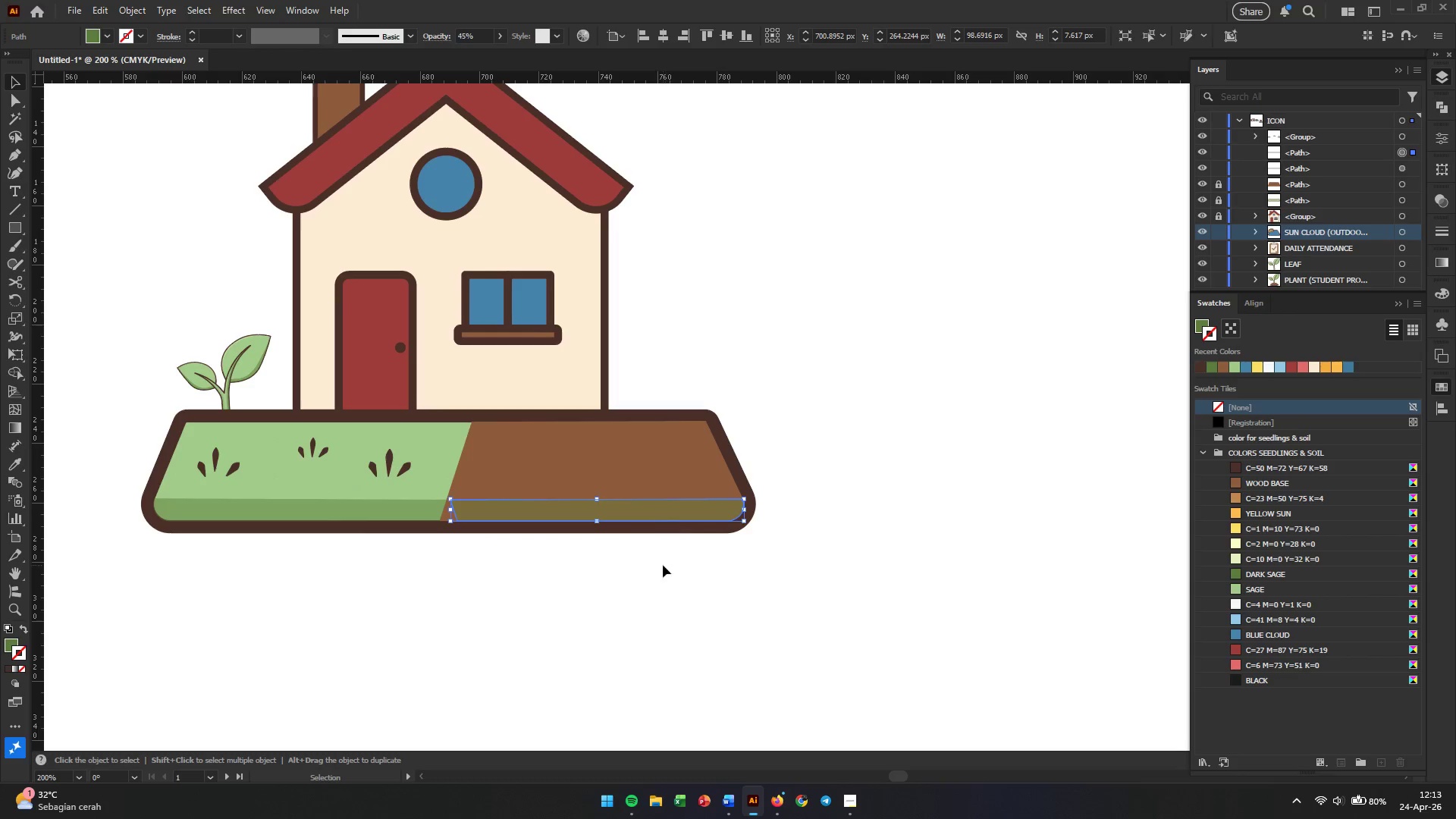 
left_click([662, 579])
 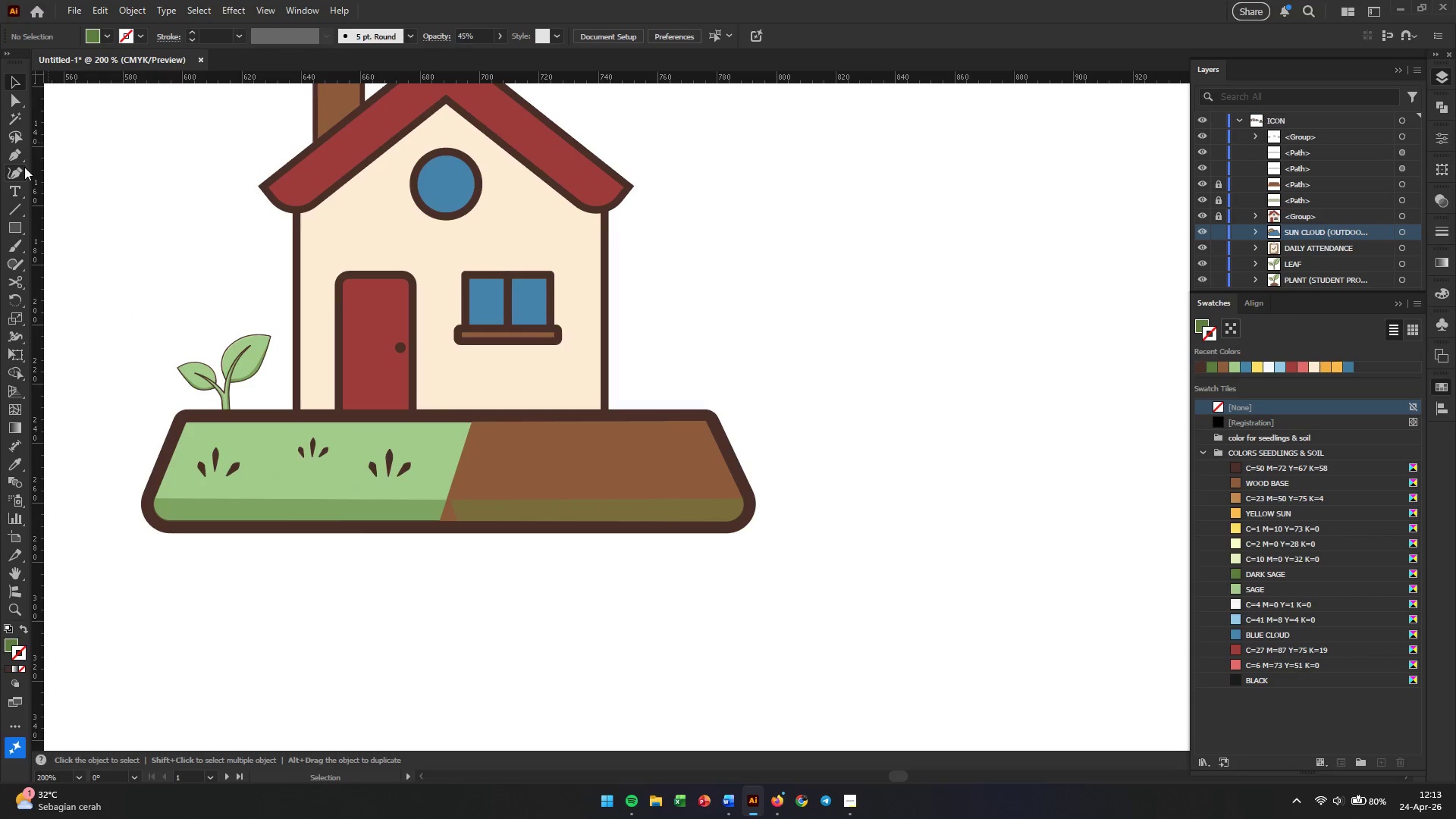 
left_click([14, 175])
 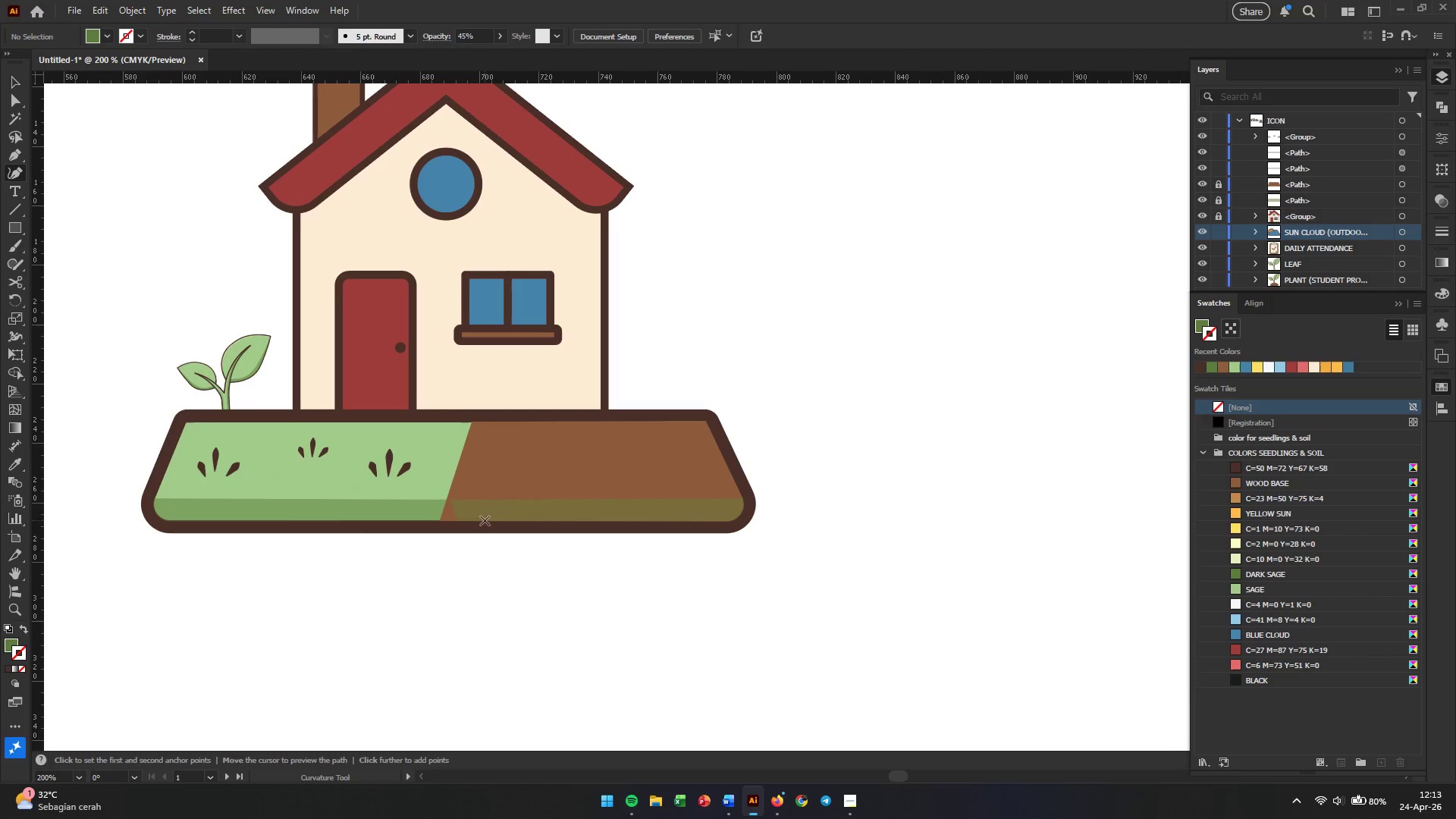 
left_click([479, 510])
 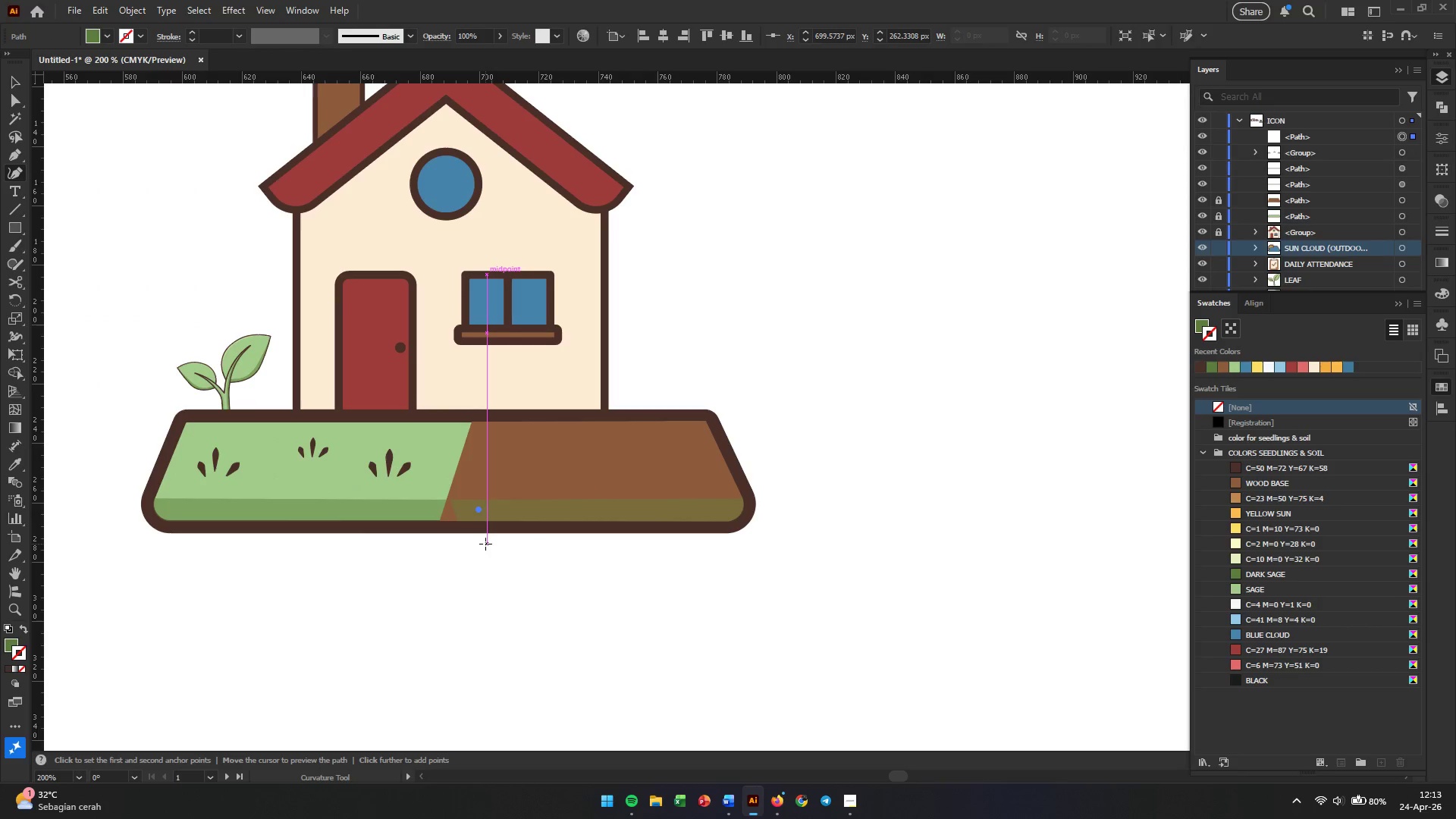 
hold_key(key=AltLeft, duration=0.47)
 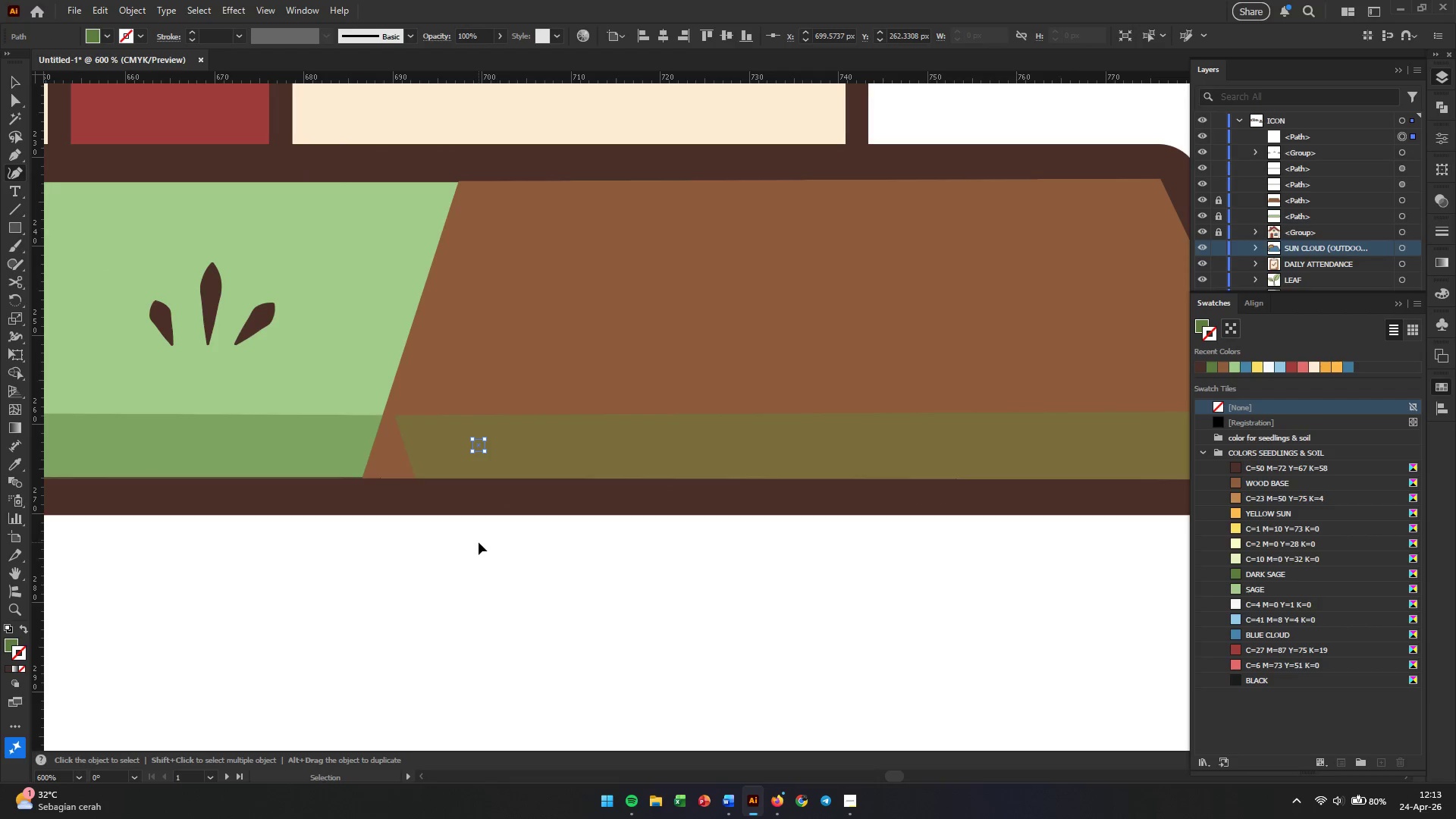 
hold_key(key=ControlLeft, duration=0.62)
 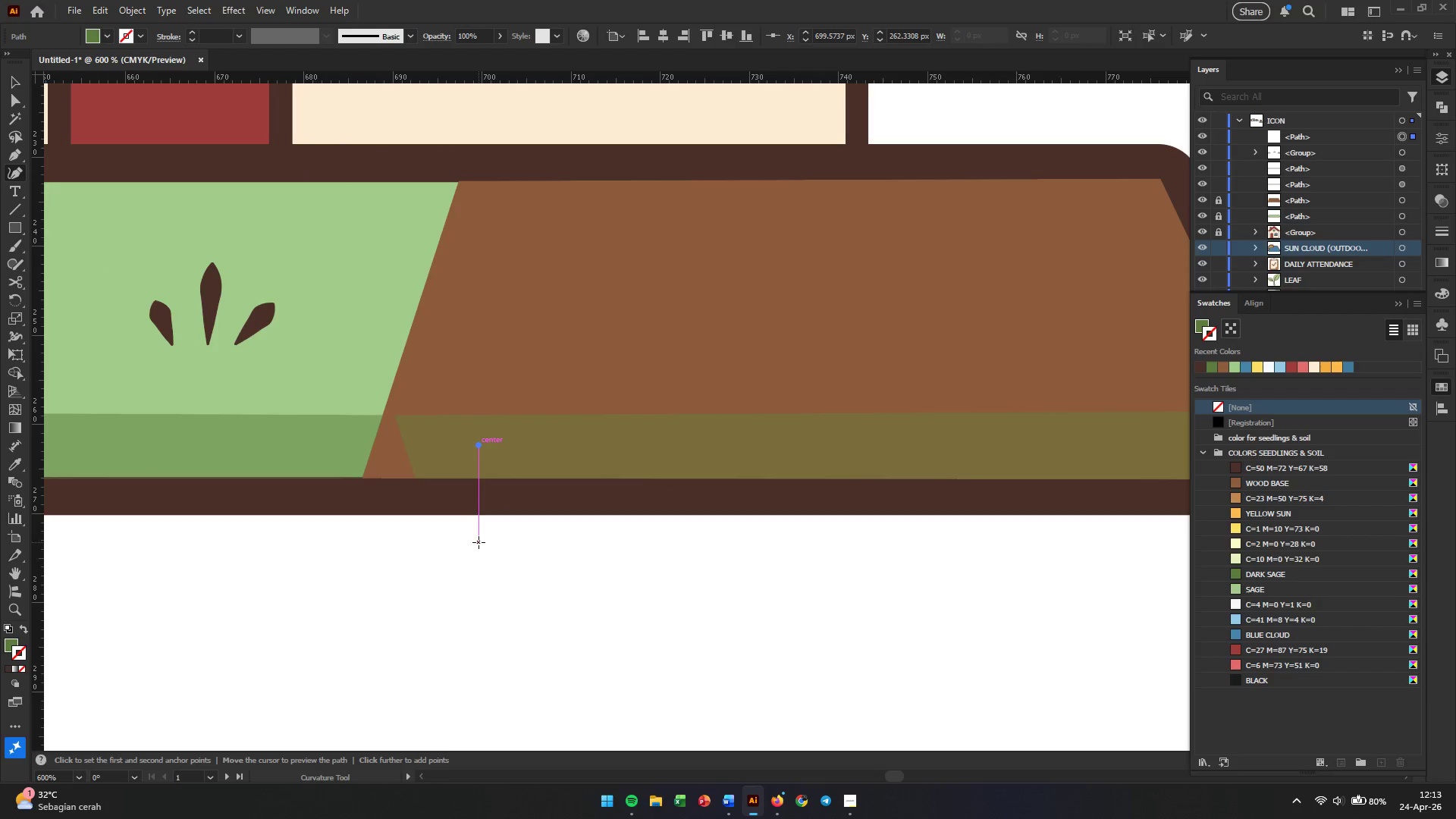 
scroll: coordinate [479, 542], scroll_direction: up, amount: 3.0
 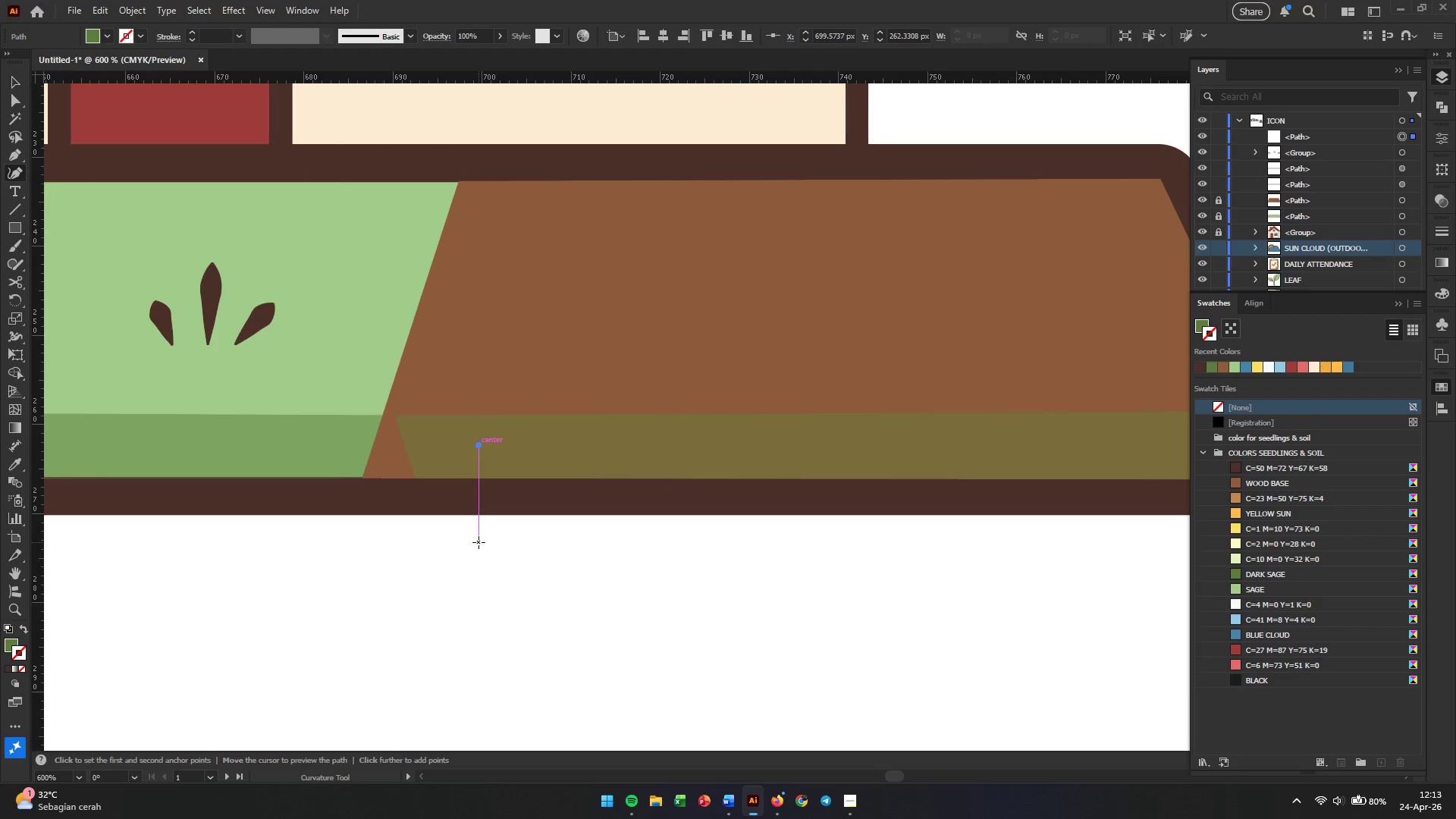 
key(Backspace)
 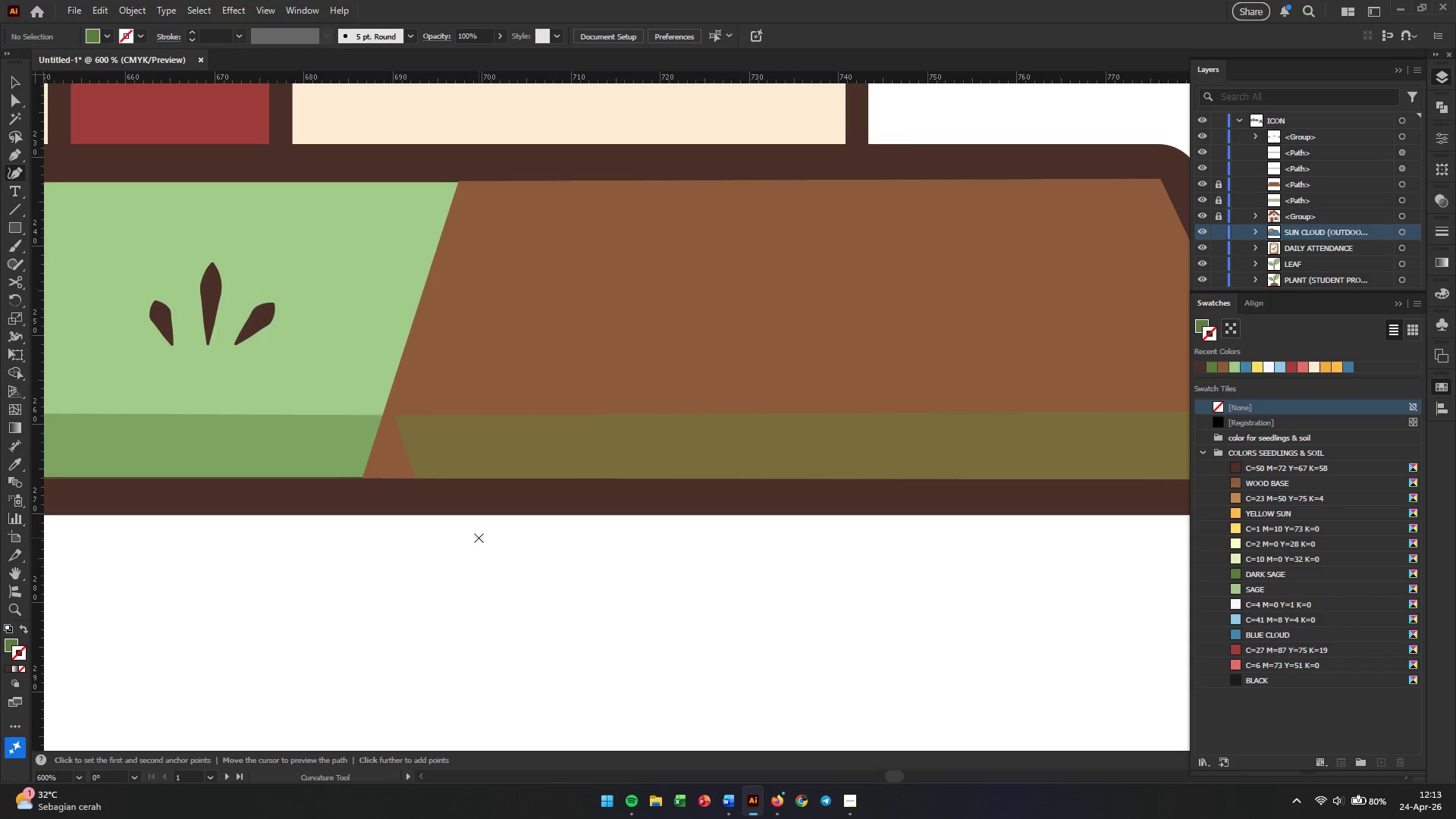 
key(A)
 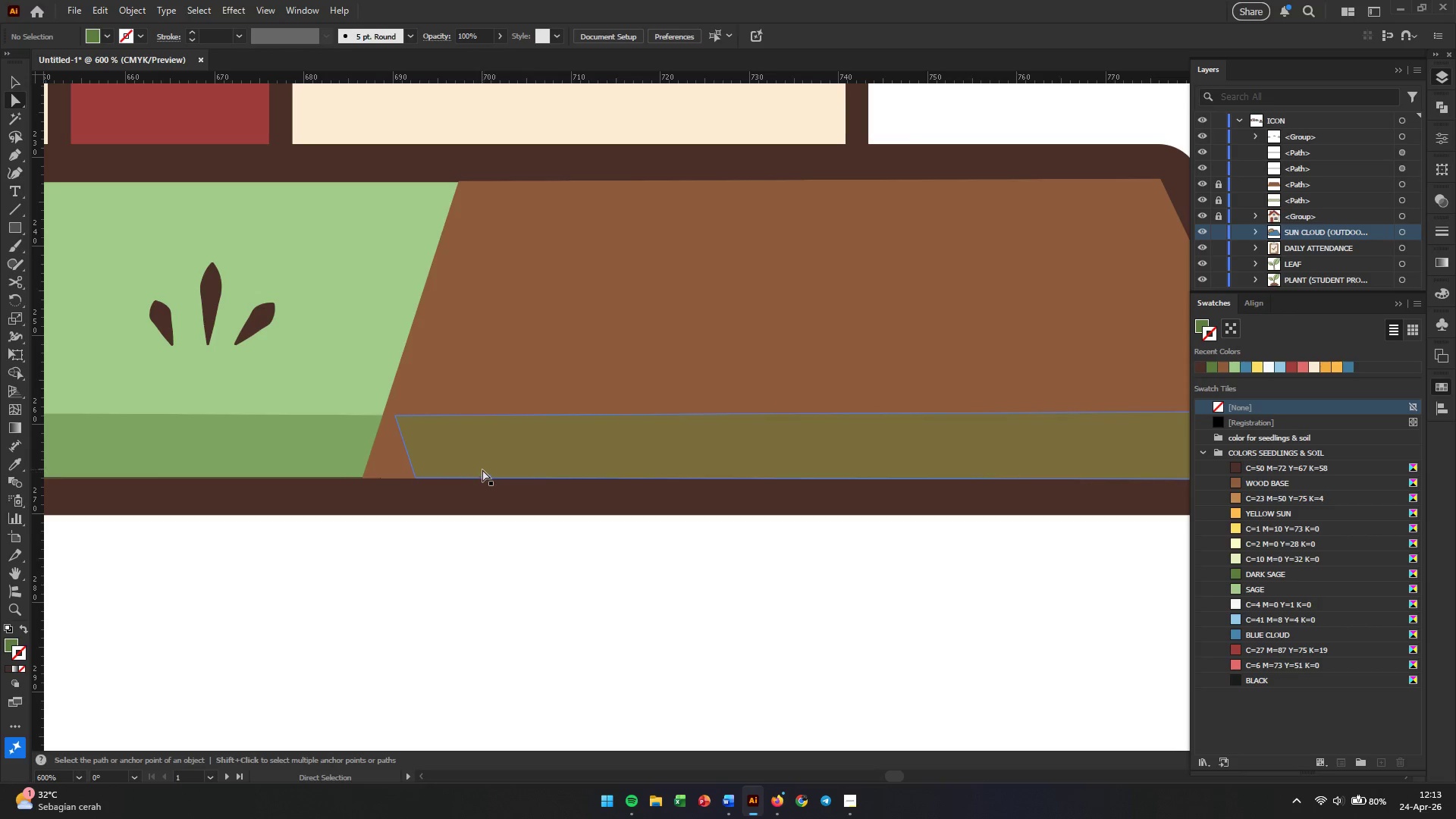 
left_click([482, 467])
 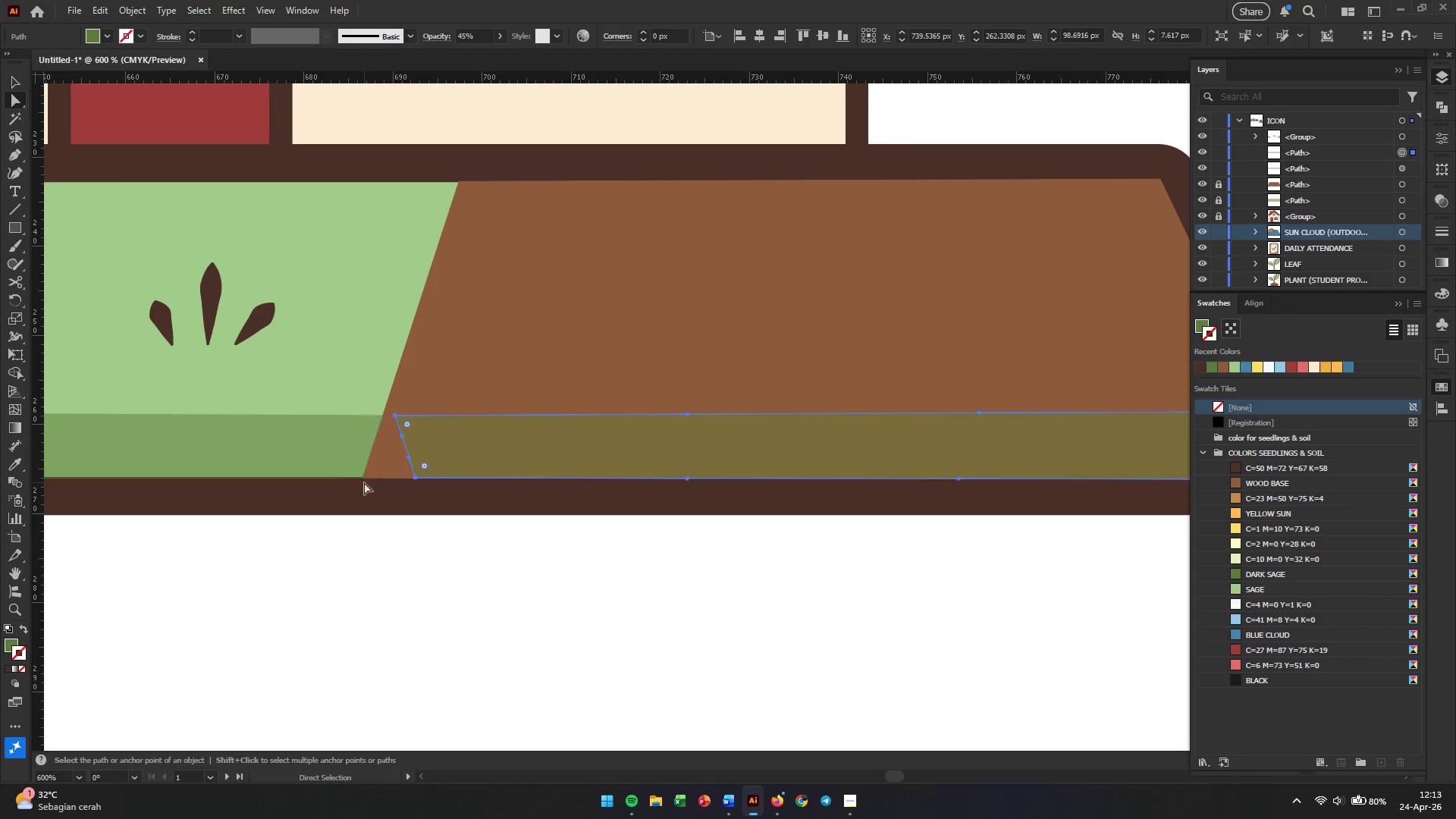 
key(Alt+AltLeft)
 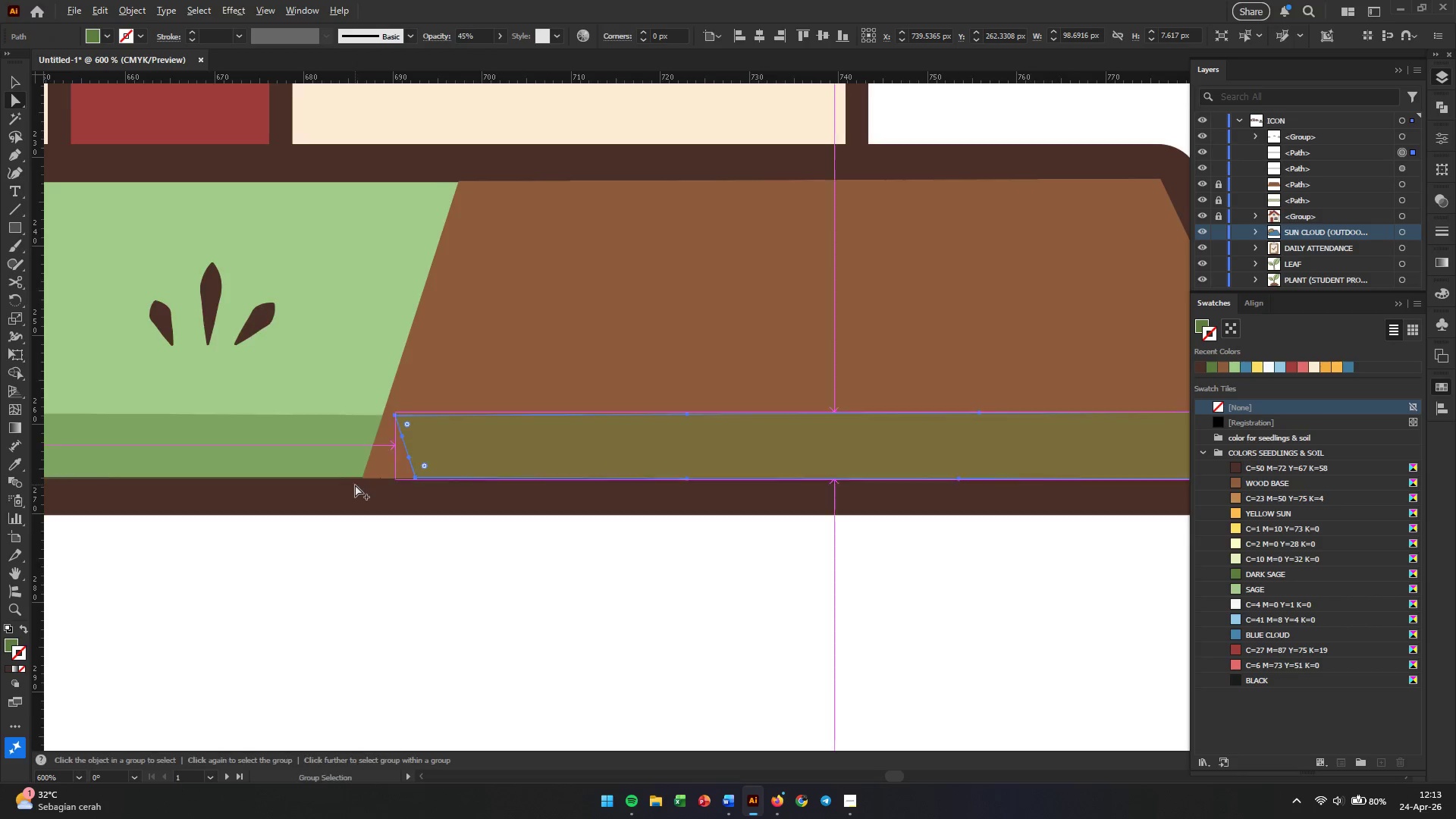 
scroll: coordinate [355, 485], scroll_direction: up, amount: 3.0
 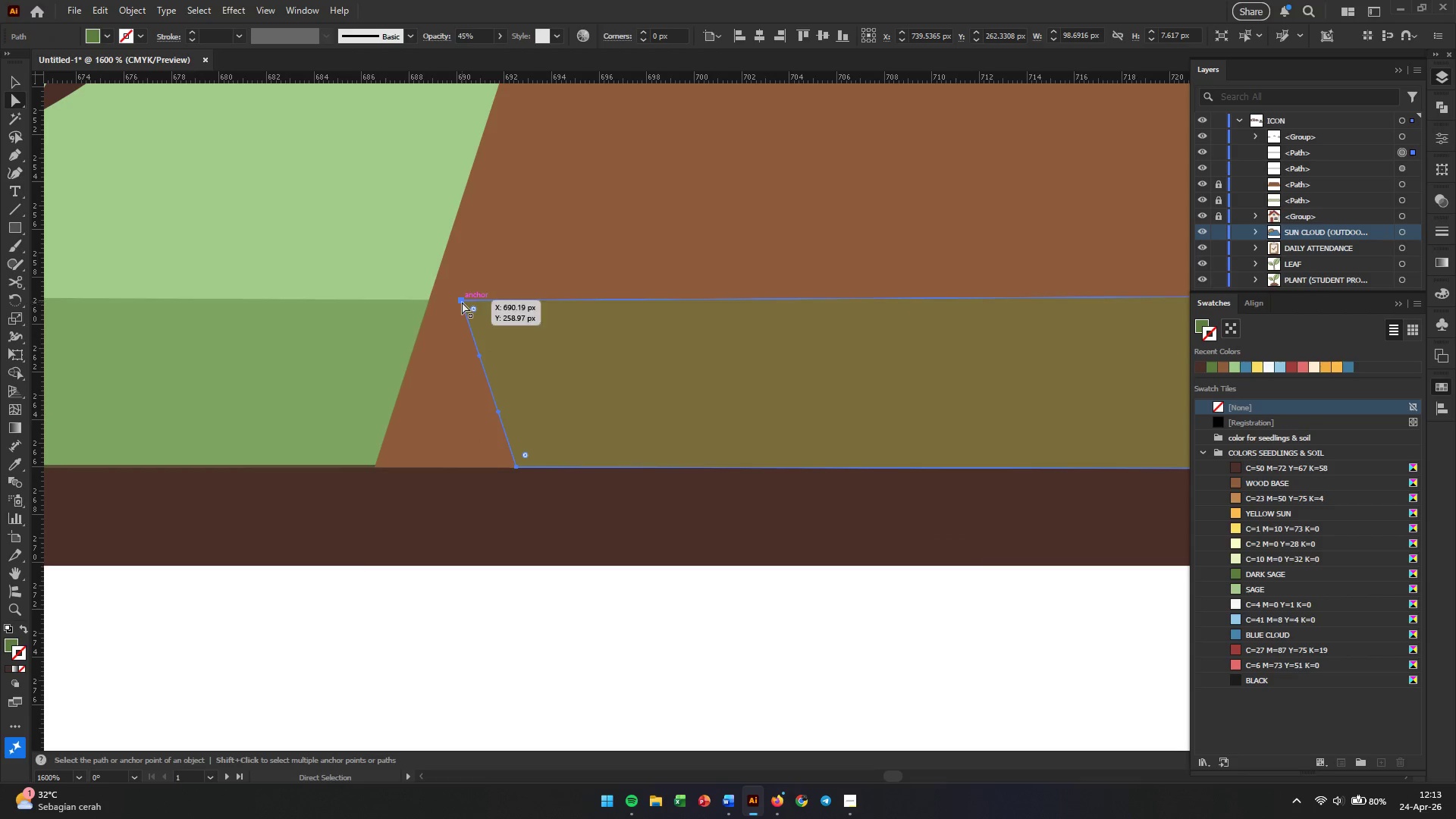 
left_click([462, 302])
 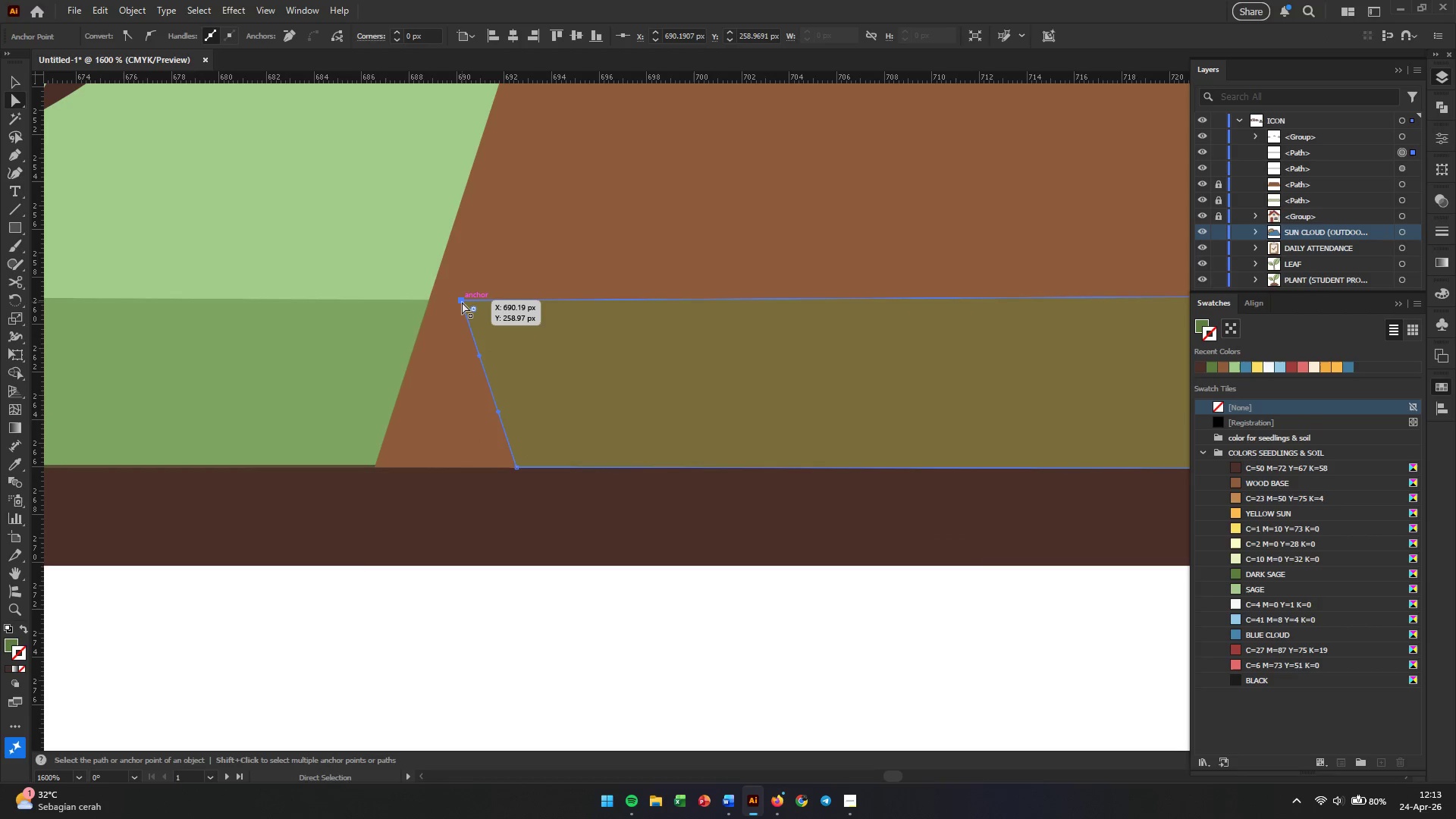 
left_click_drag(start_coordinate=[462, 302], to_coordinate=[431, 302])
 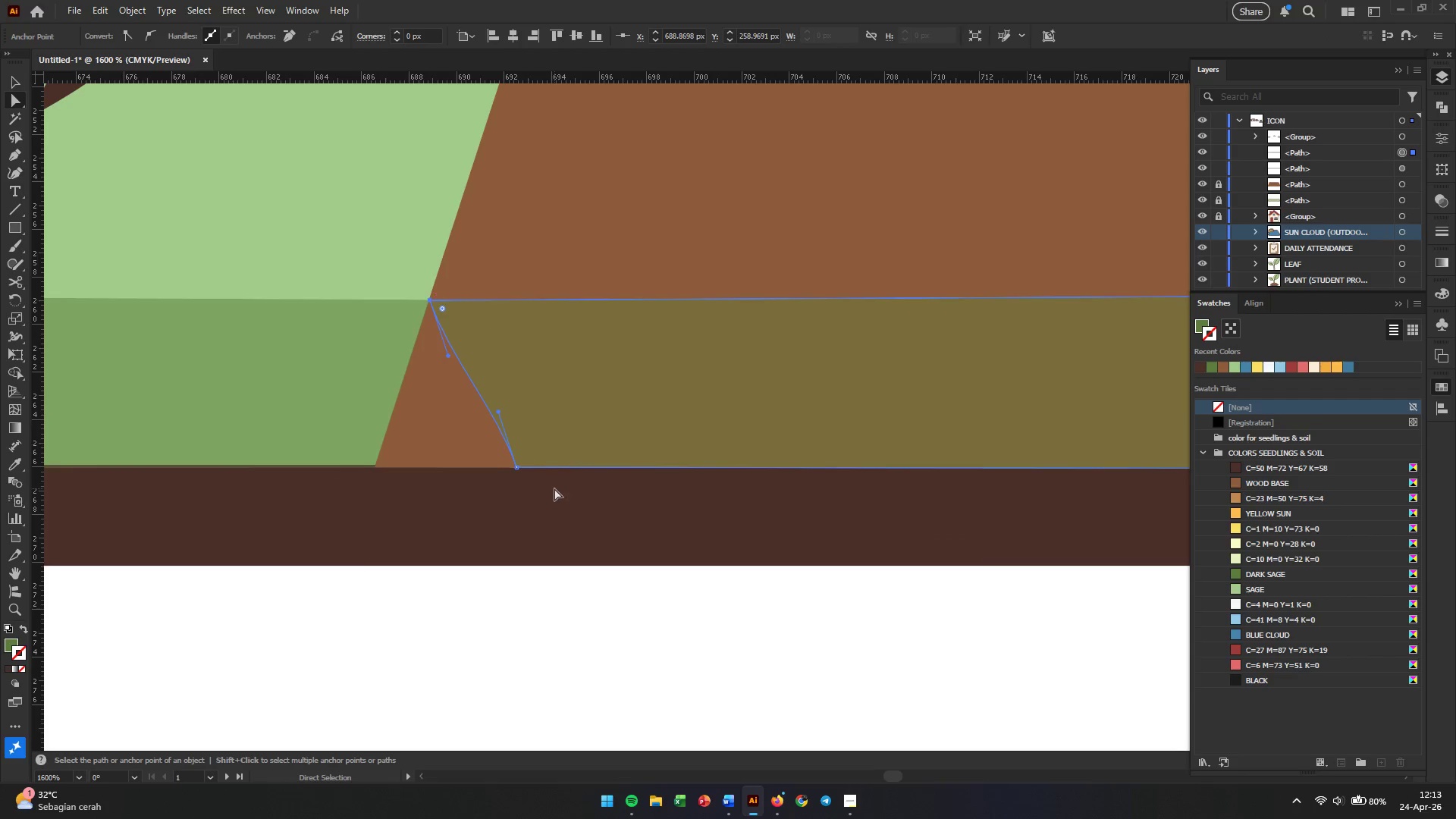 
hold_key(key=ShiftLeft, duration=1.51)
 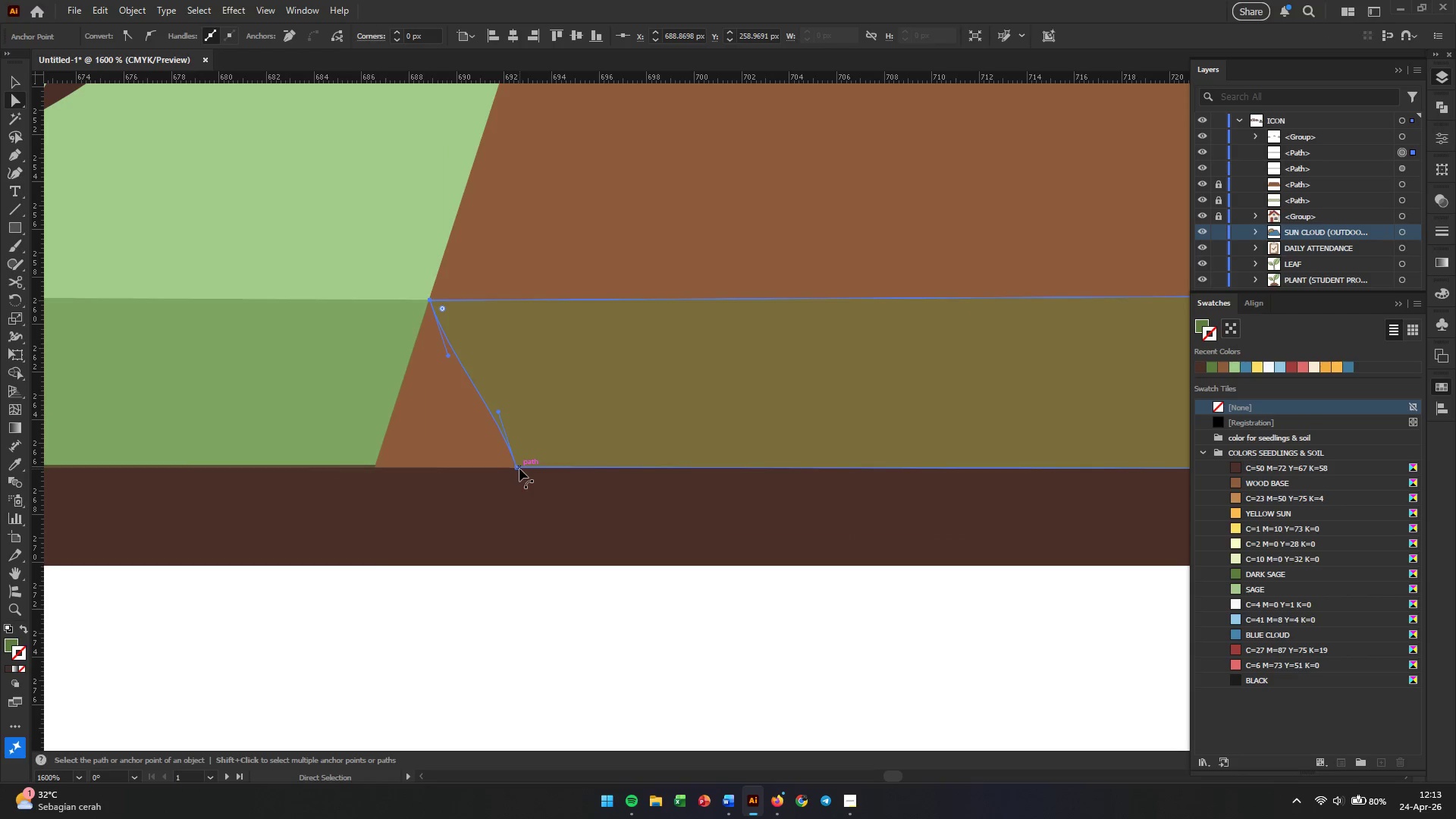 
left_click([516, 469])
 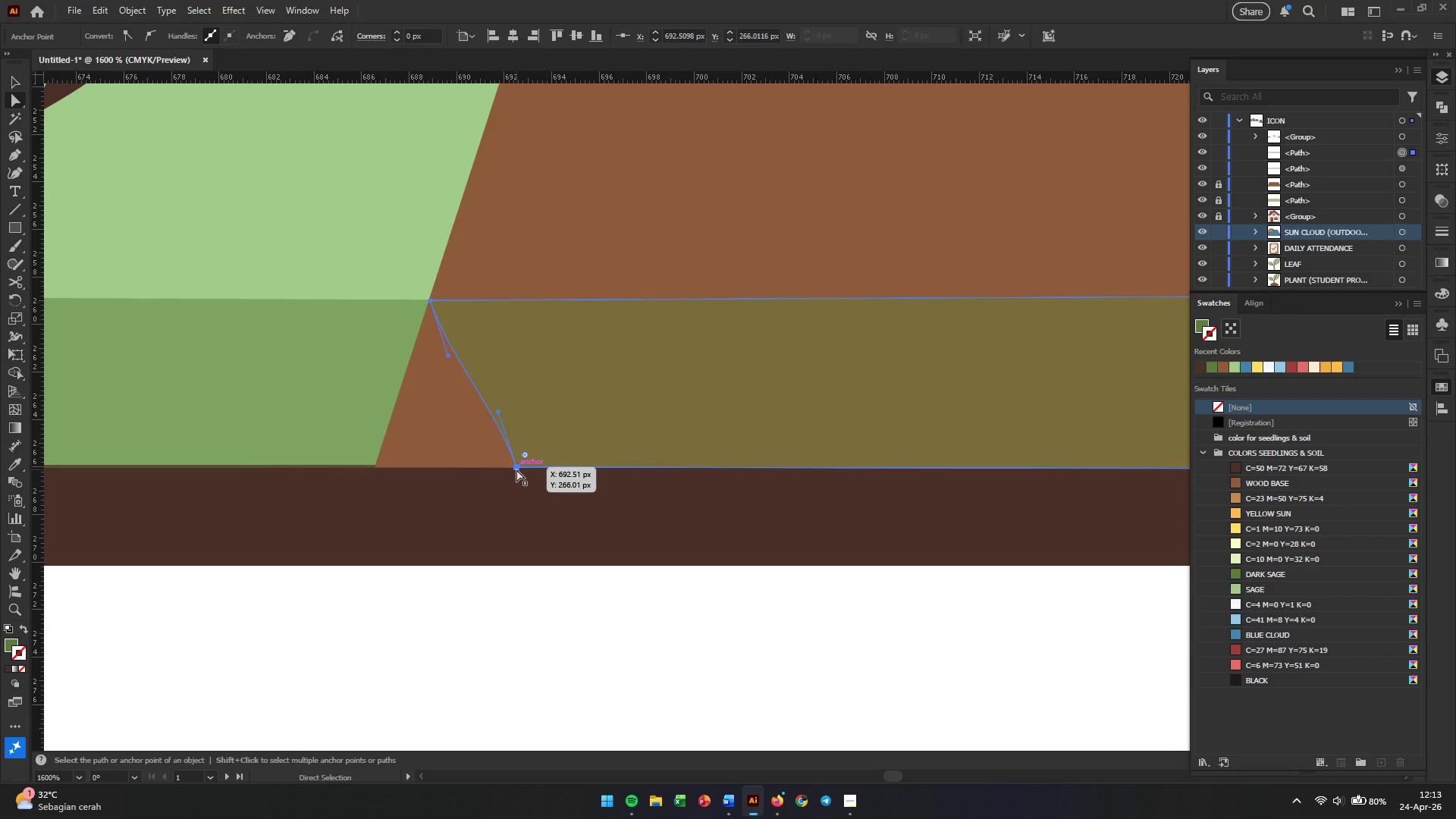 
left_click_drag(start_coordinate=[516, 469], to_coordinate=[472, 471])
 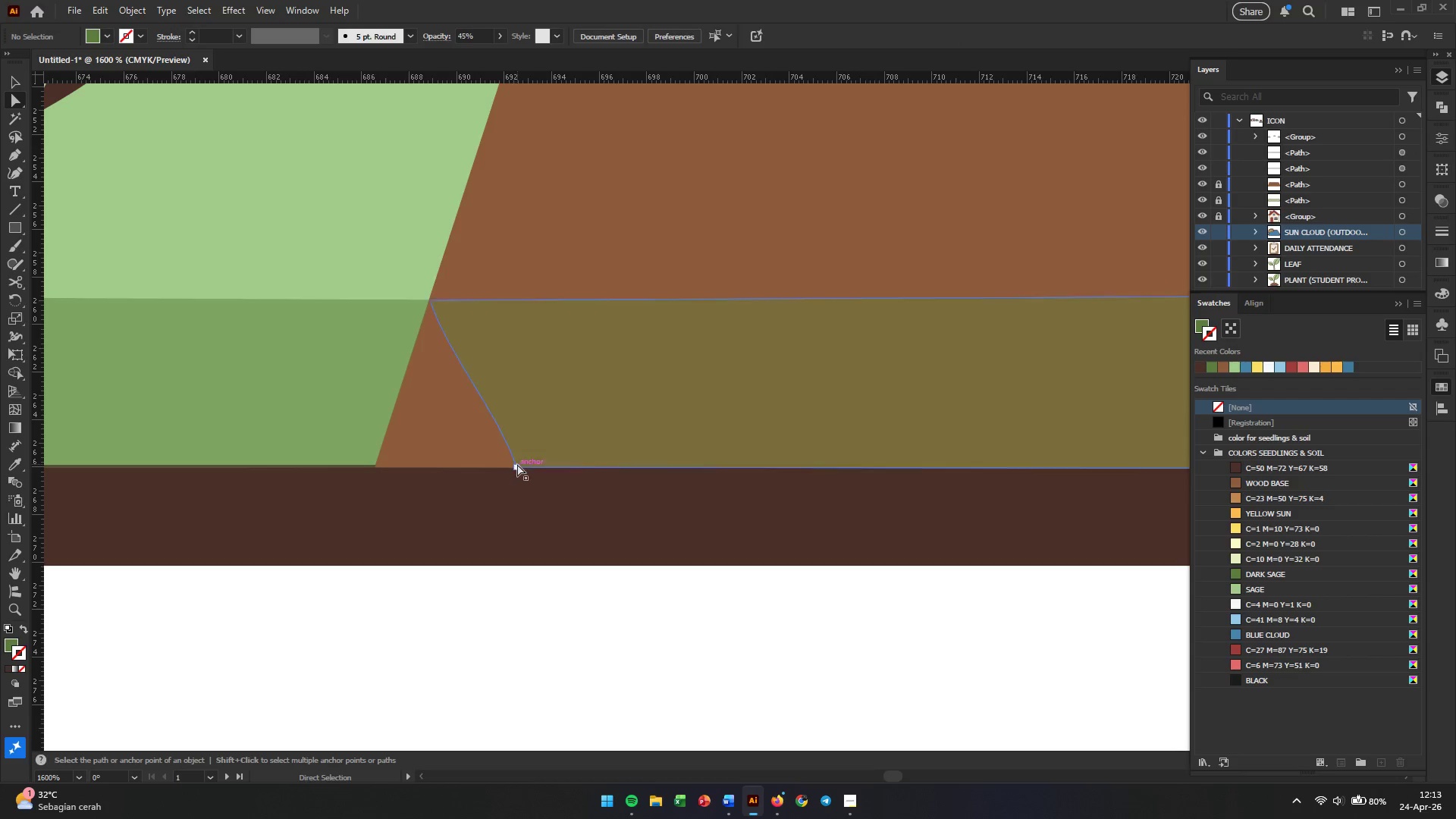 
hold_key(key=ShiftLeft, duration=0.86)
 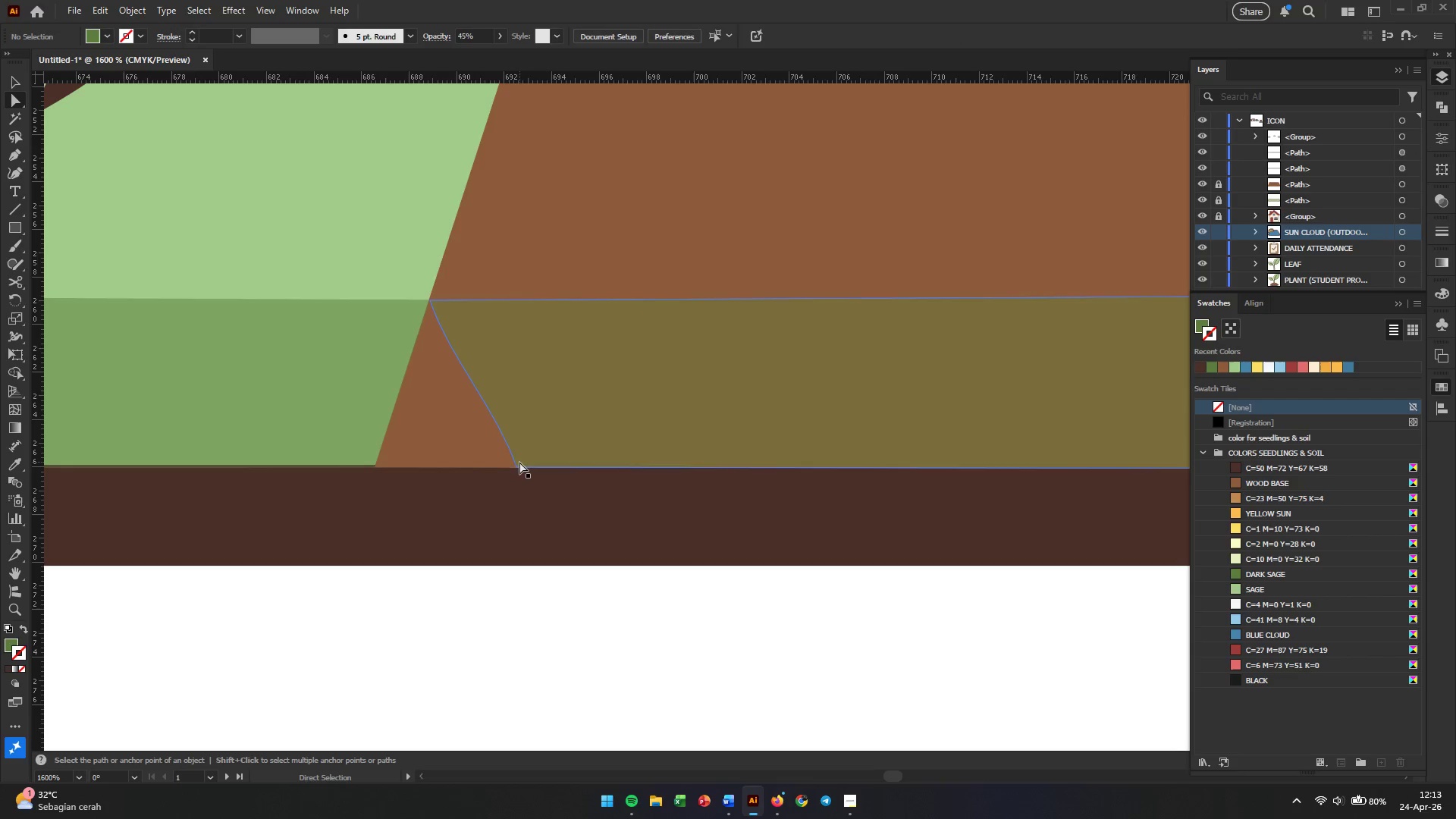 
left_click([519, 462])
 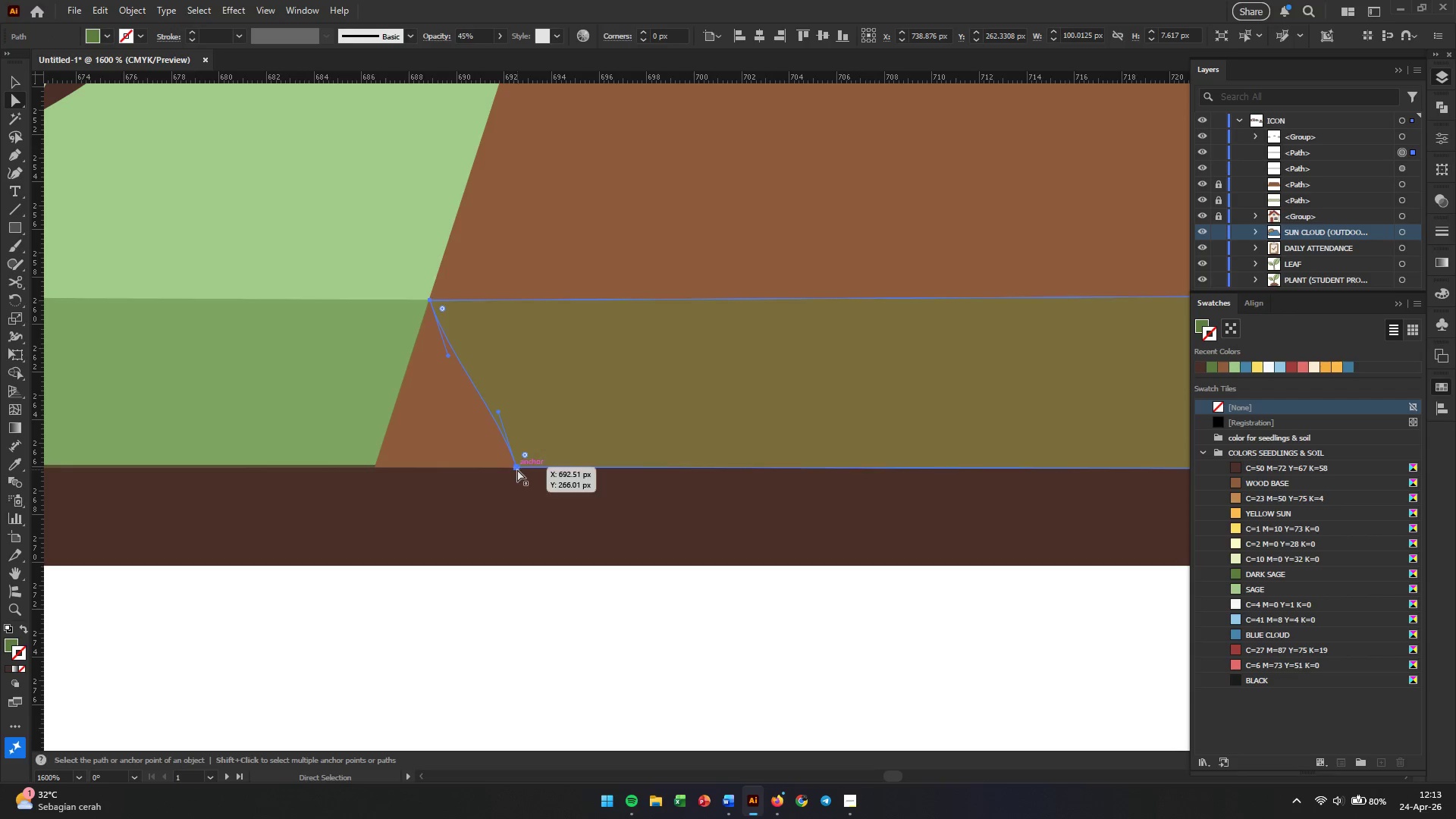 
left_click([517, 469])
 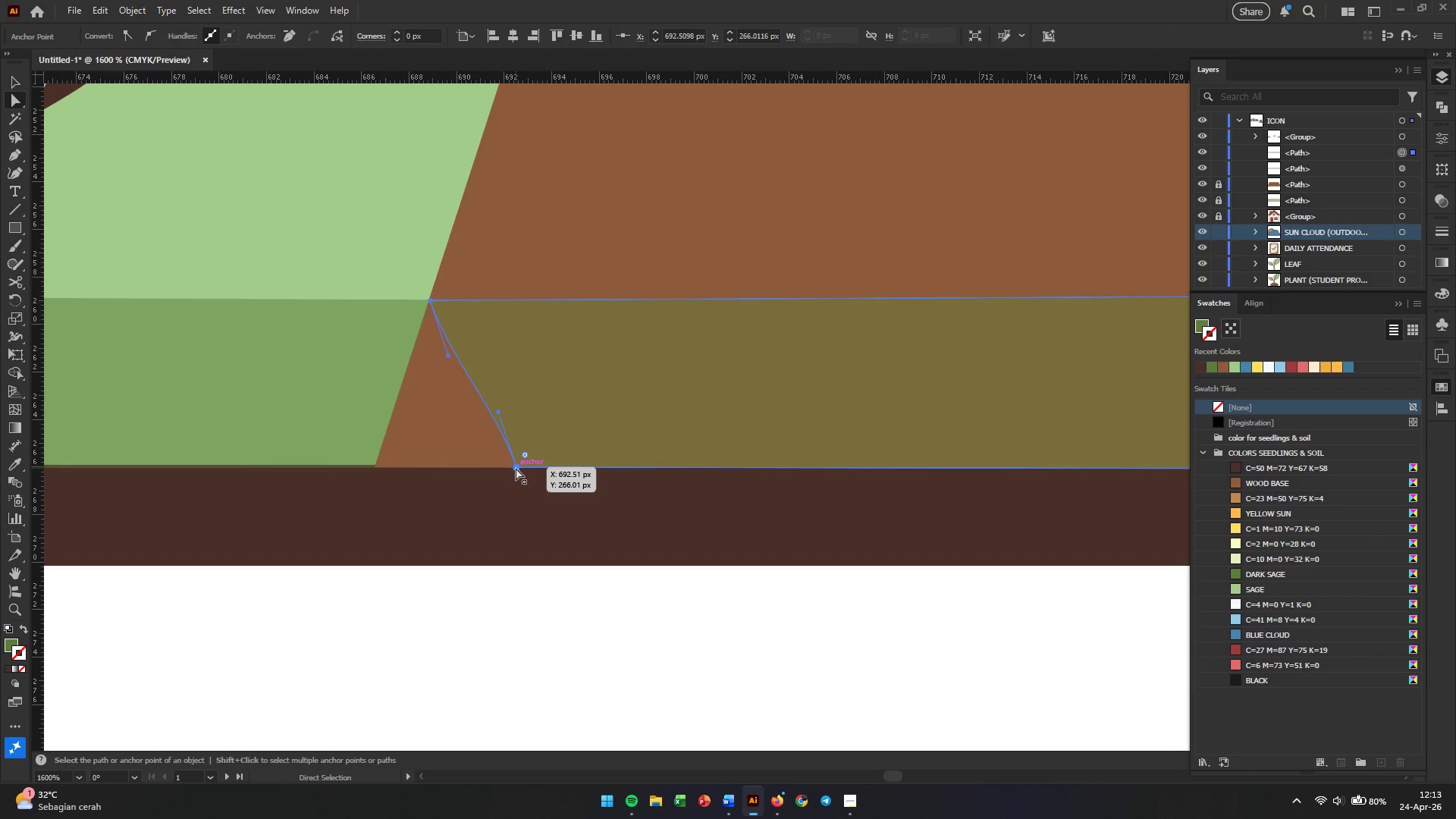 
left_click_drag(start_coordinate=[516, 468], to_coordinate=[374, 466])
 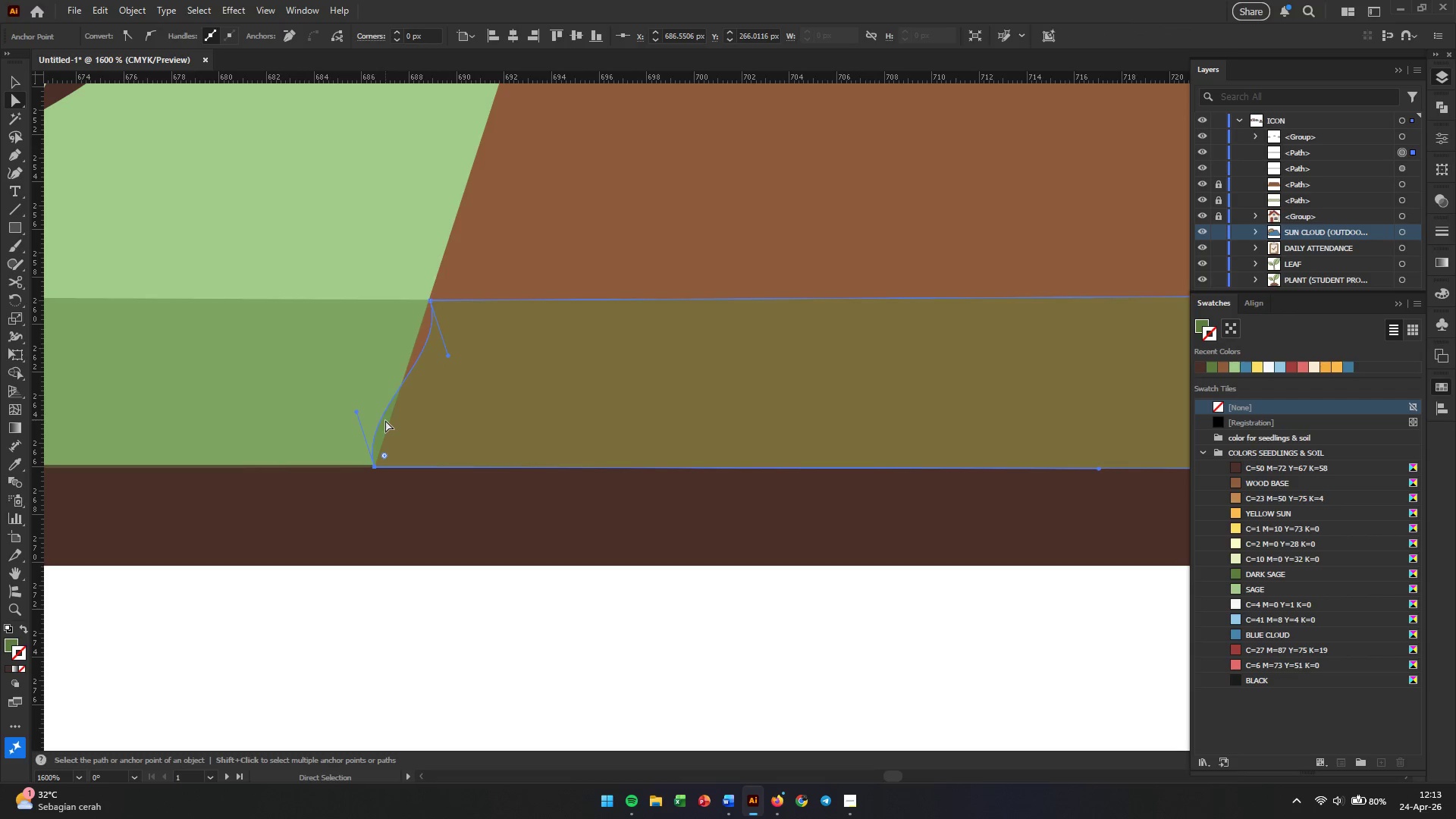 
hold_key(key=ShiftLeft, duration=1.92)
 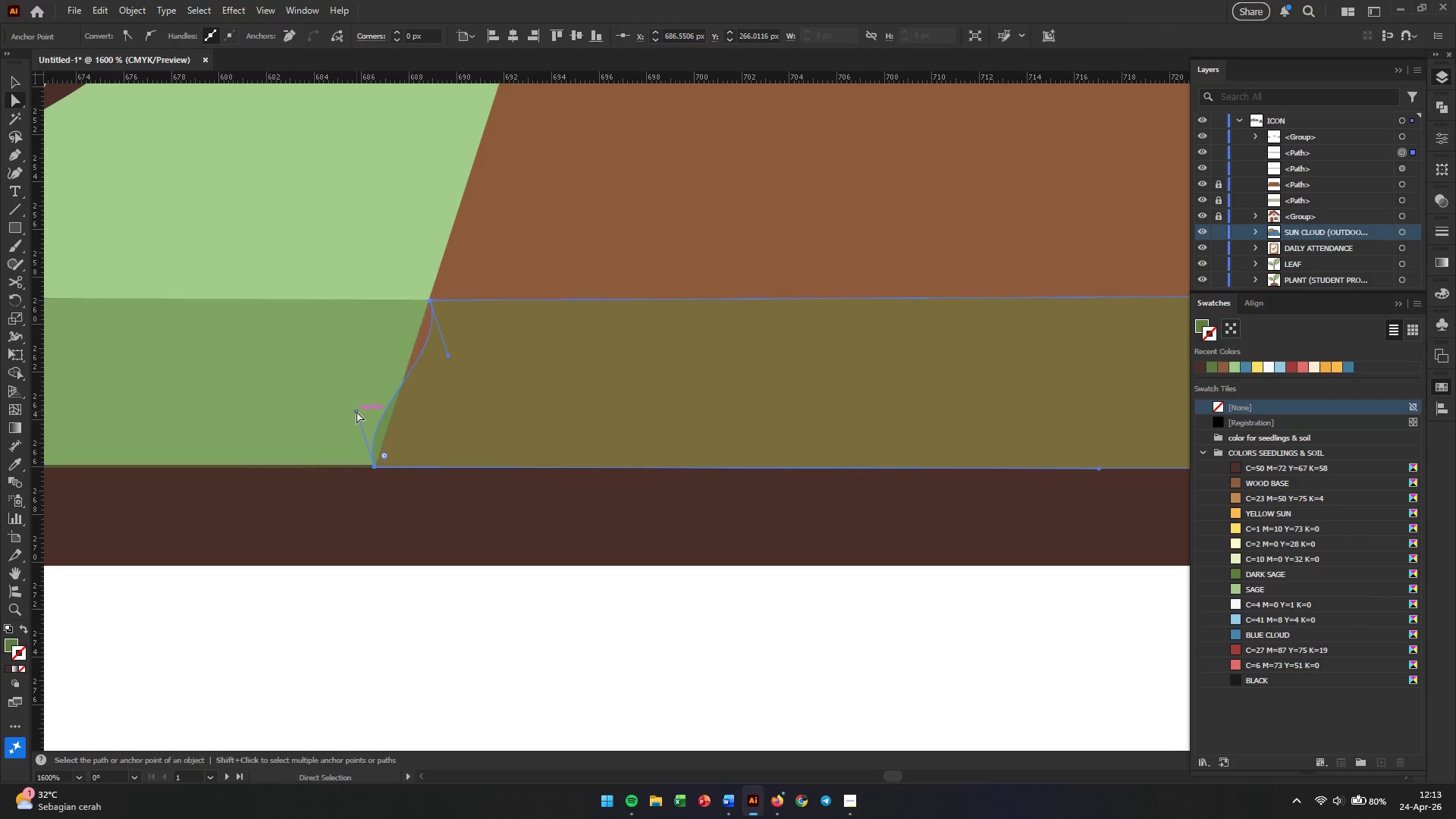 
left_click_drag(start_coordinate=[356, 411], to_coordinate=[384, 411])
 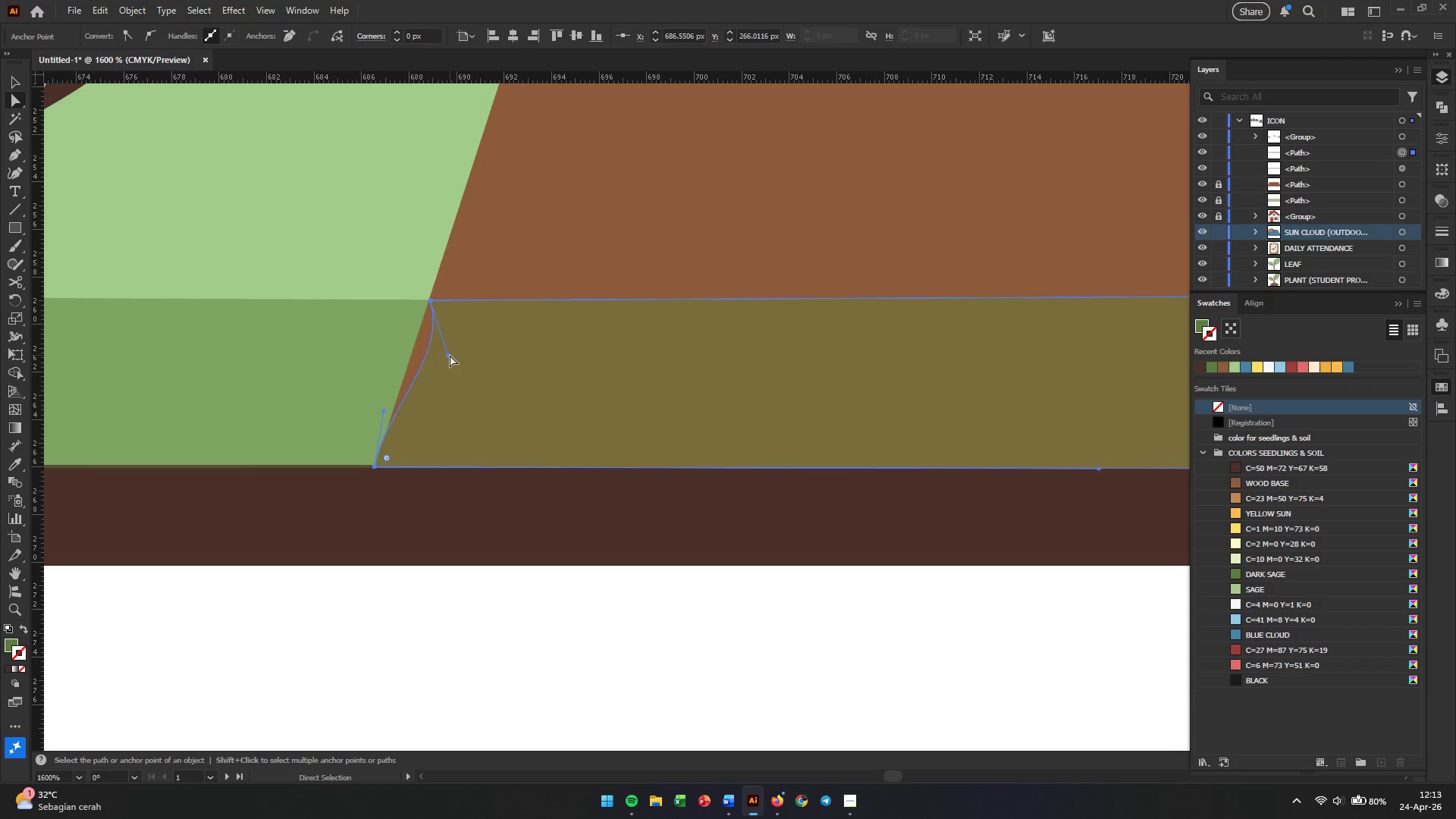 
left_click_drag(start_coordinate=[448, 355], to_coordinate=[413, 355])
 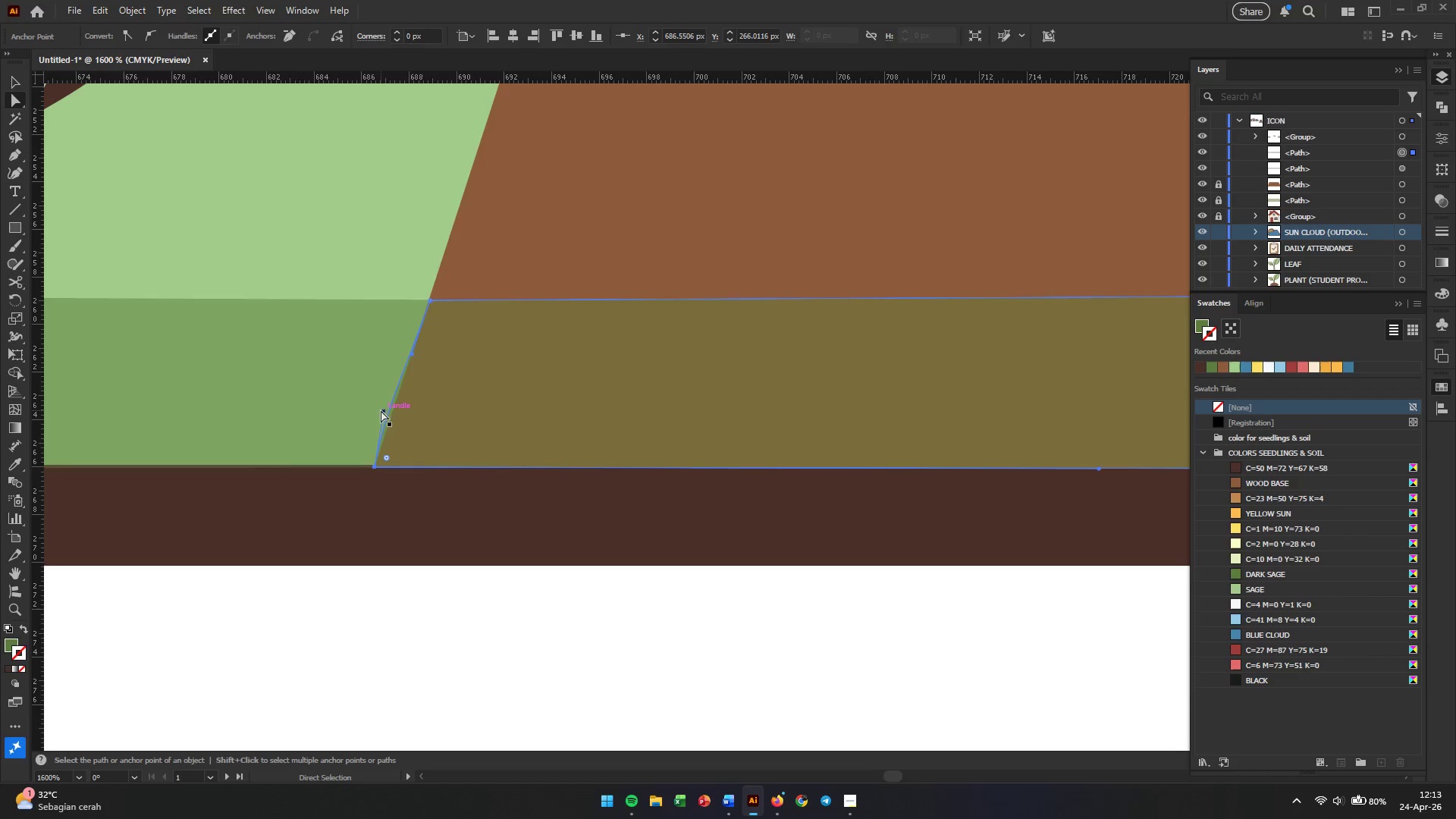 
left_click_drag(start_coordinate=[384, 410], to_coordinate=[396, 412])
 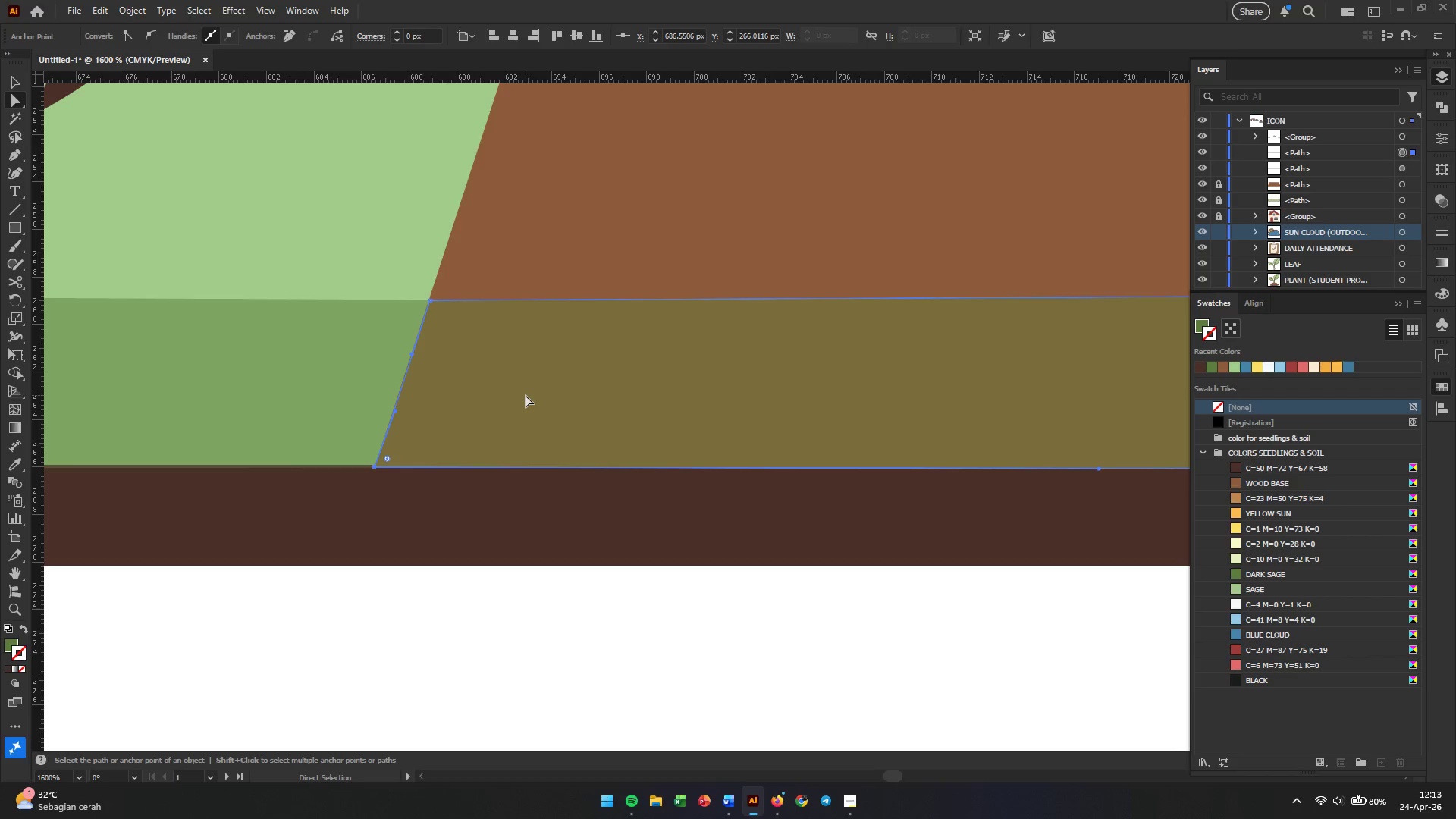 
hold_key(key=AltLeft, duration=0.31)
scroll: coordinate [526, 395], scroll_direction: down, amount: 4.0
 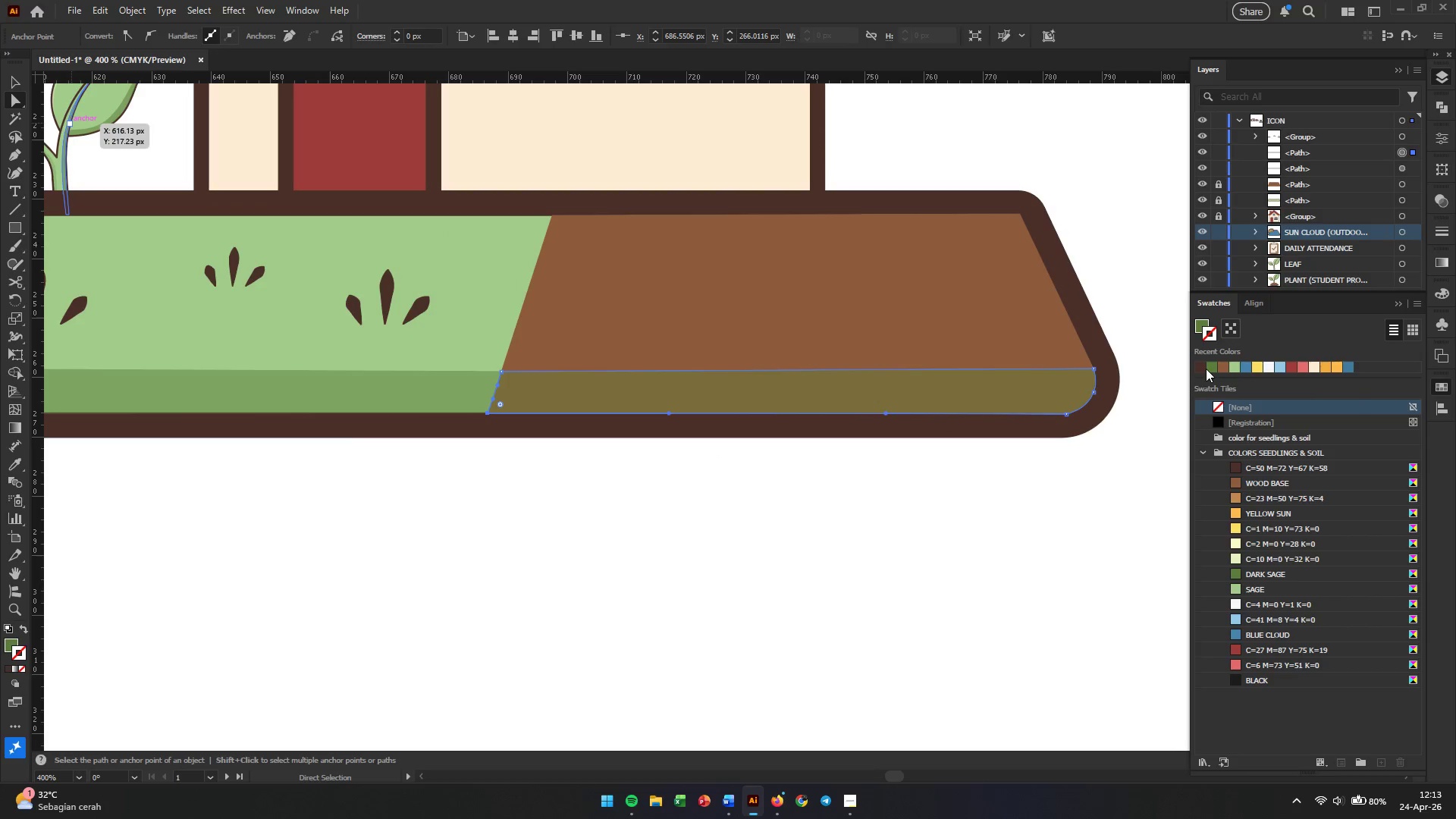 
left_click([1204, 368])
 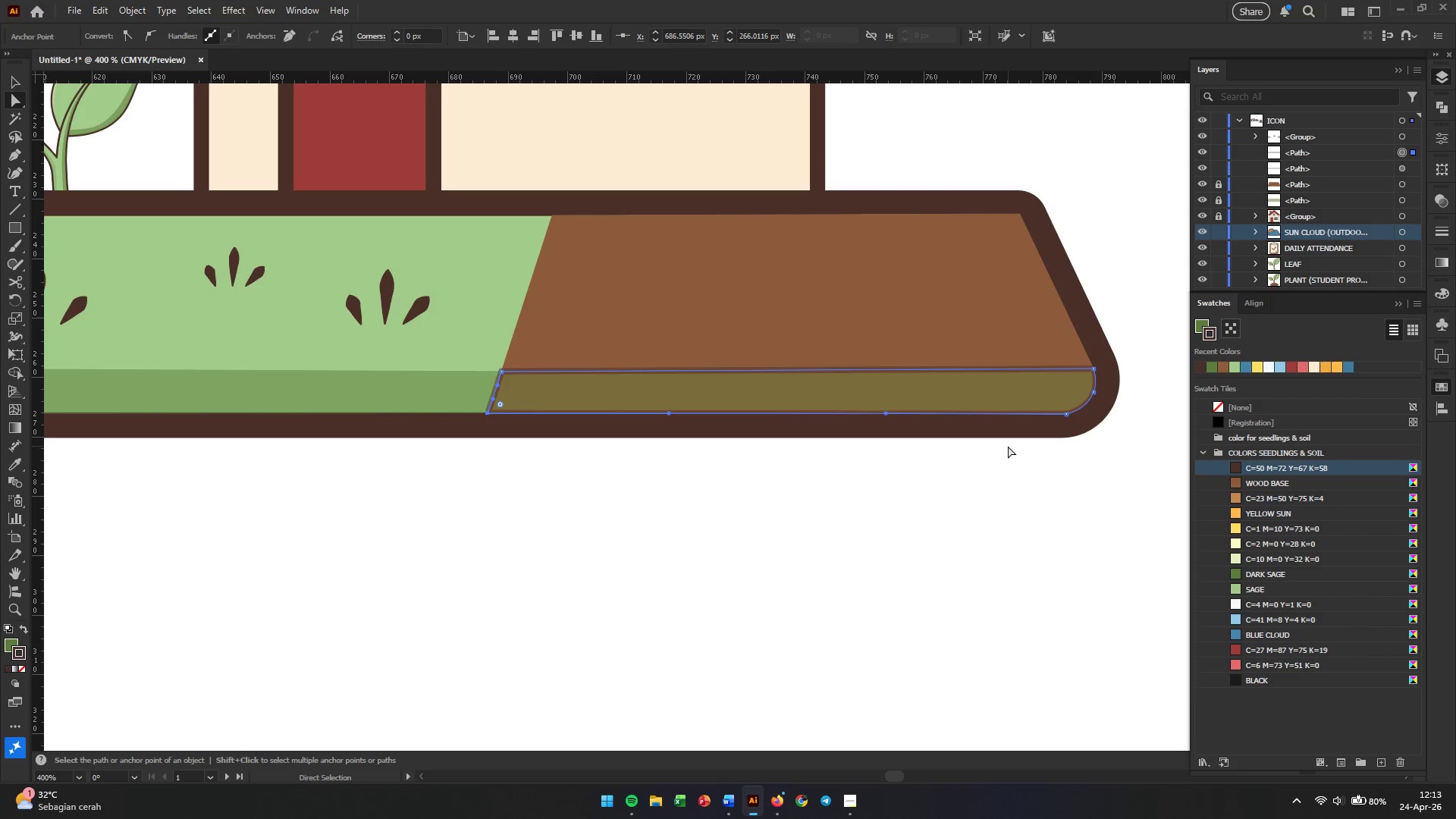 
key(Control+Z)
 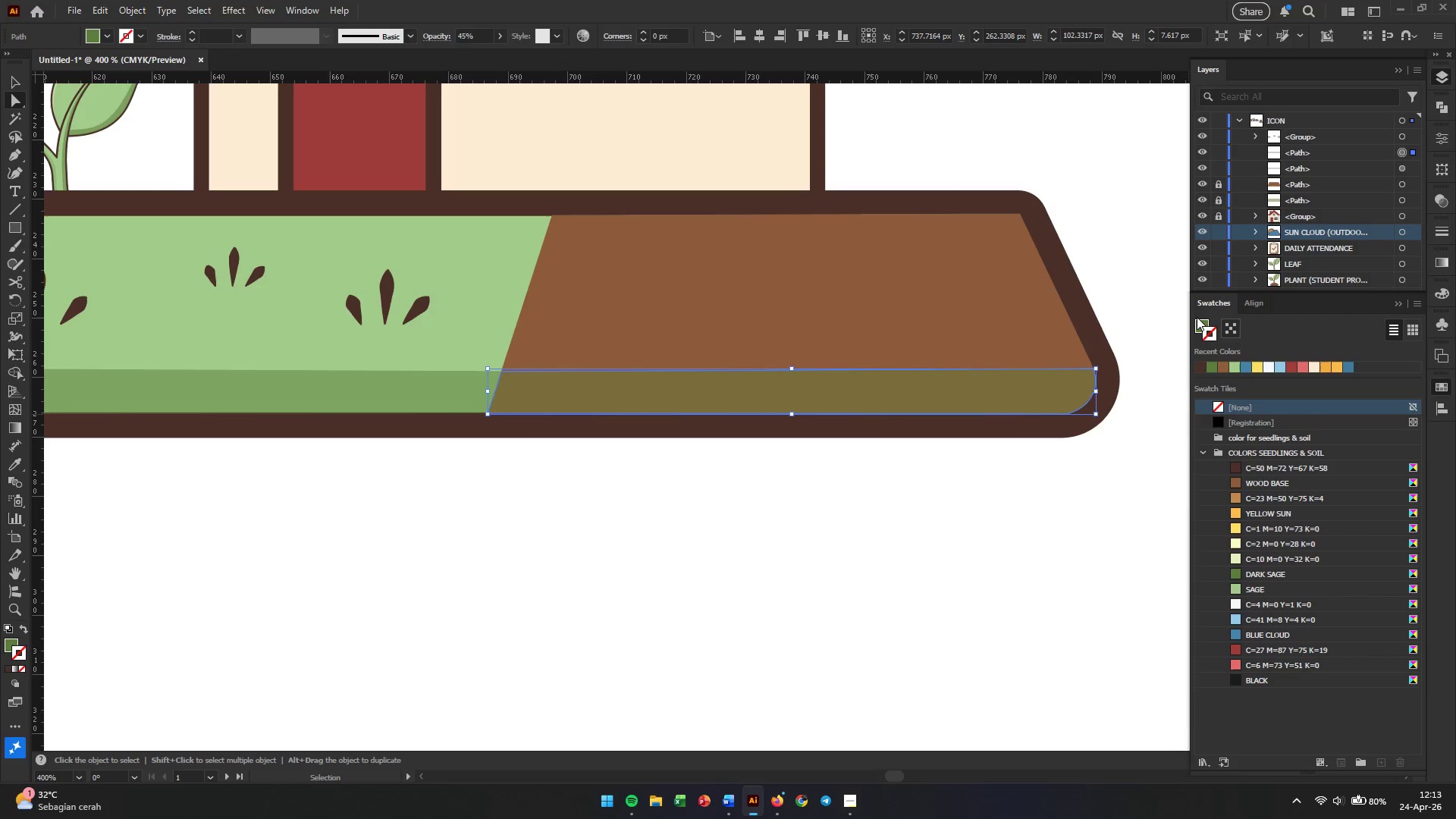 
key(X)
 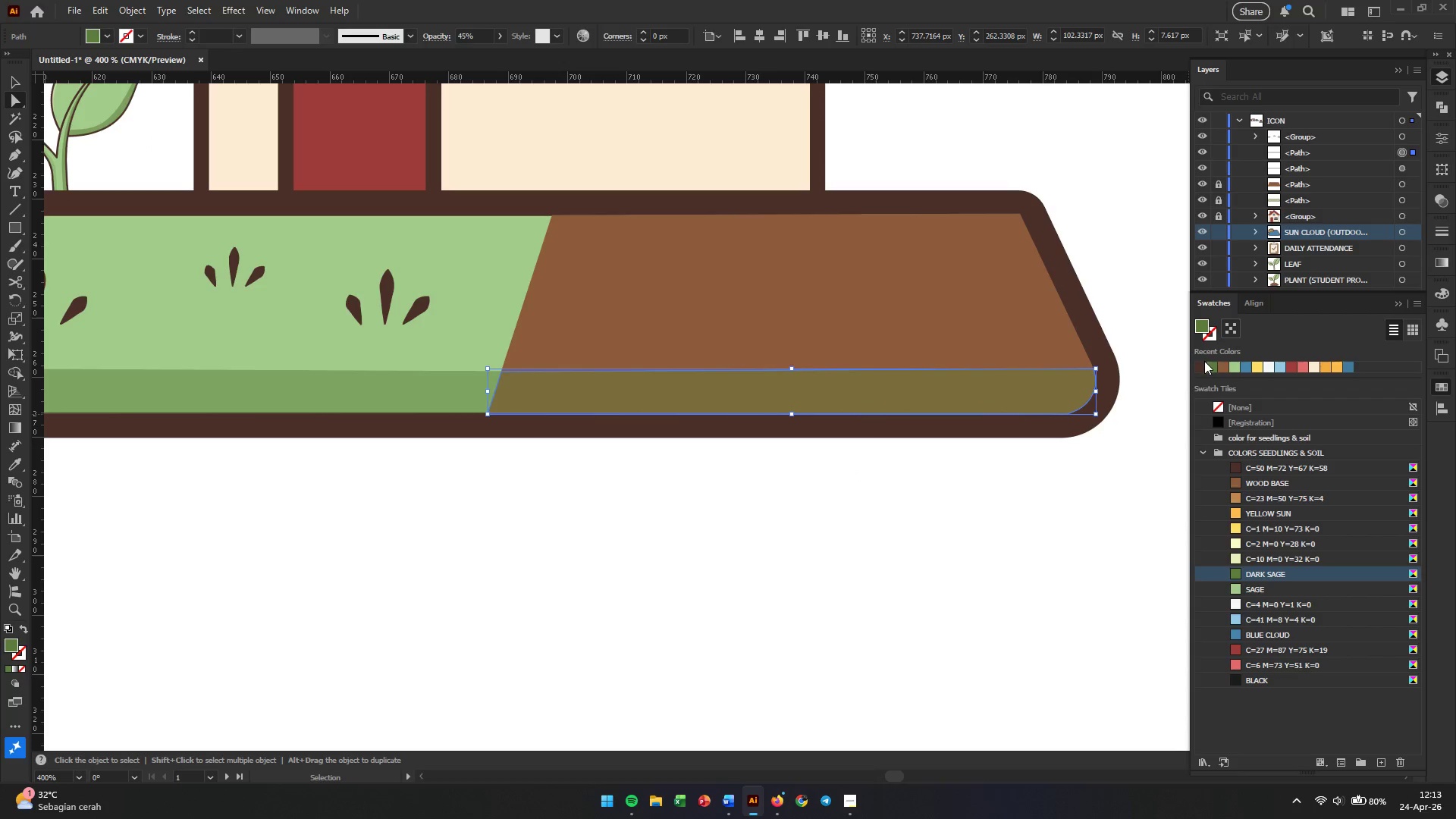 
left_click([1197, 364])
 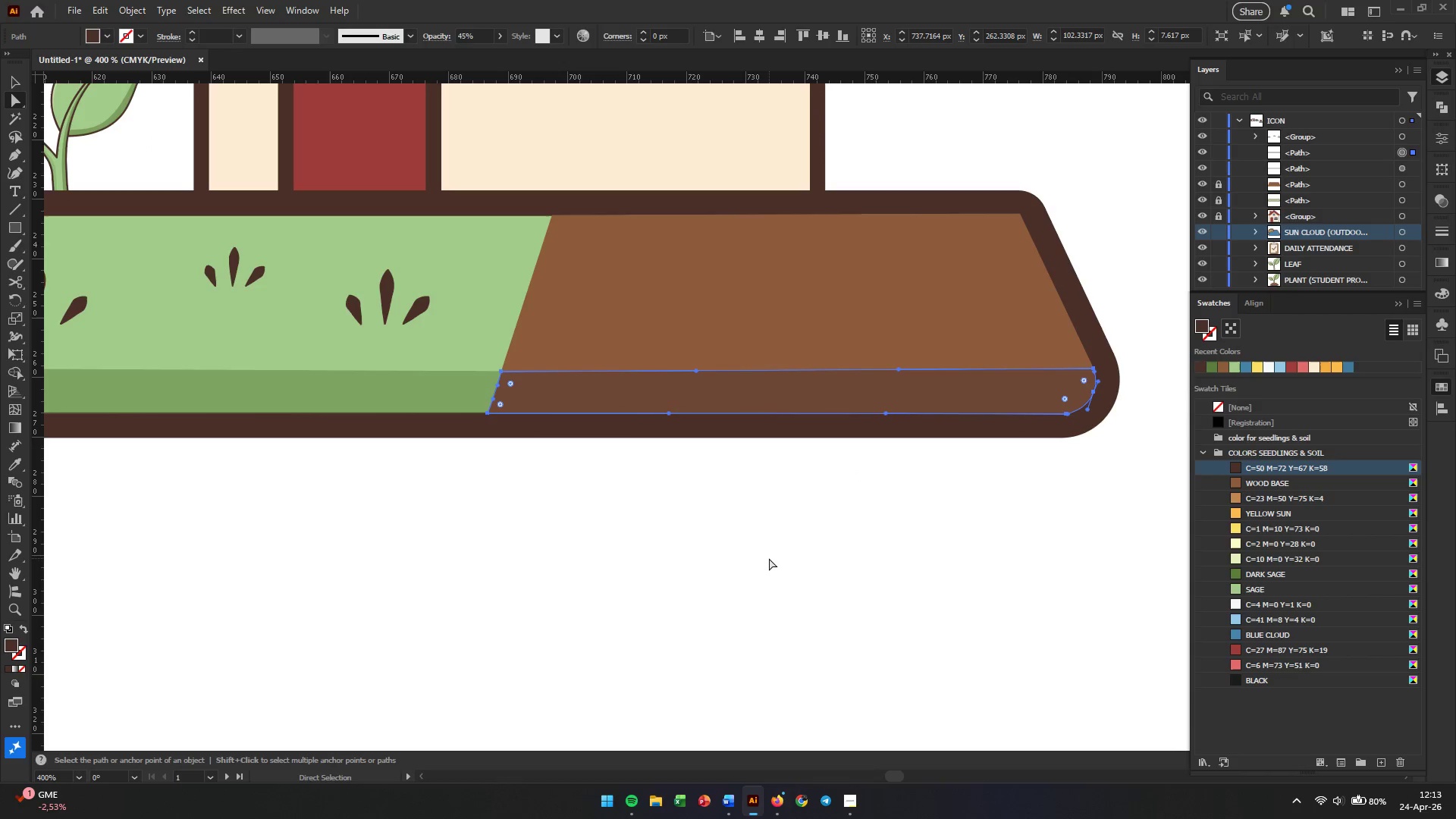 
left_click([769, 558])
 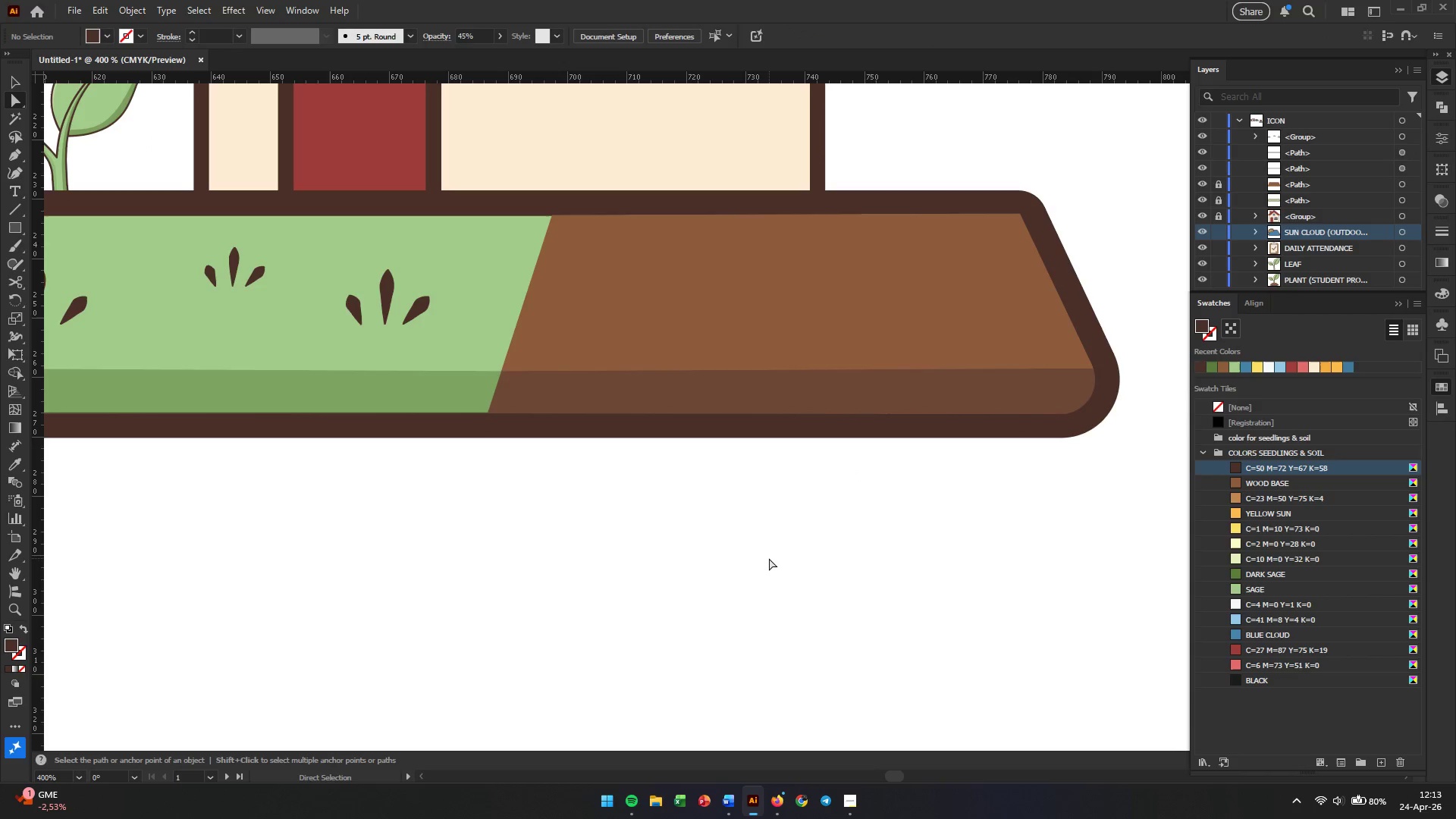 
key(V)
 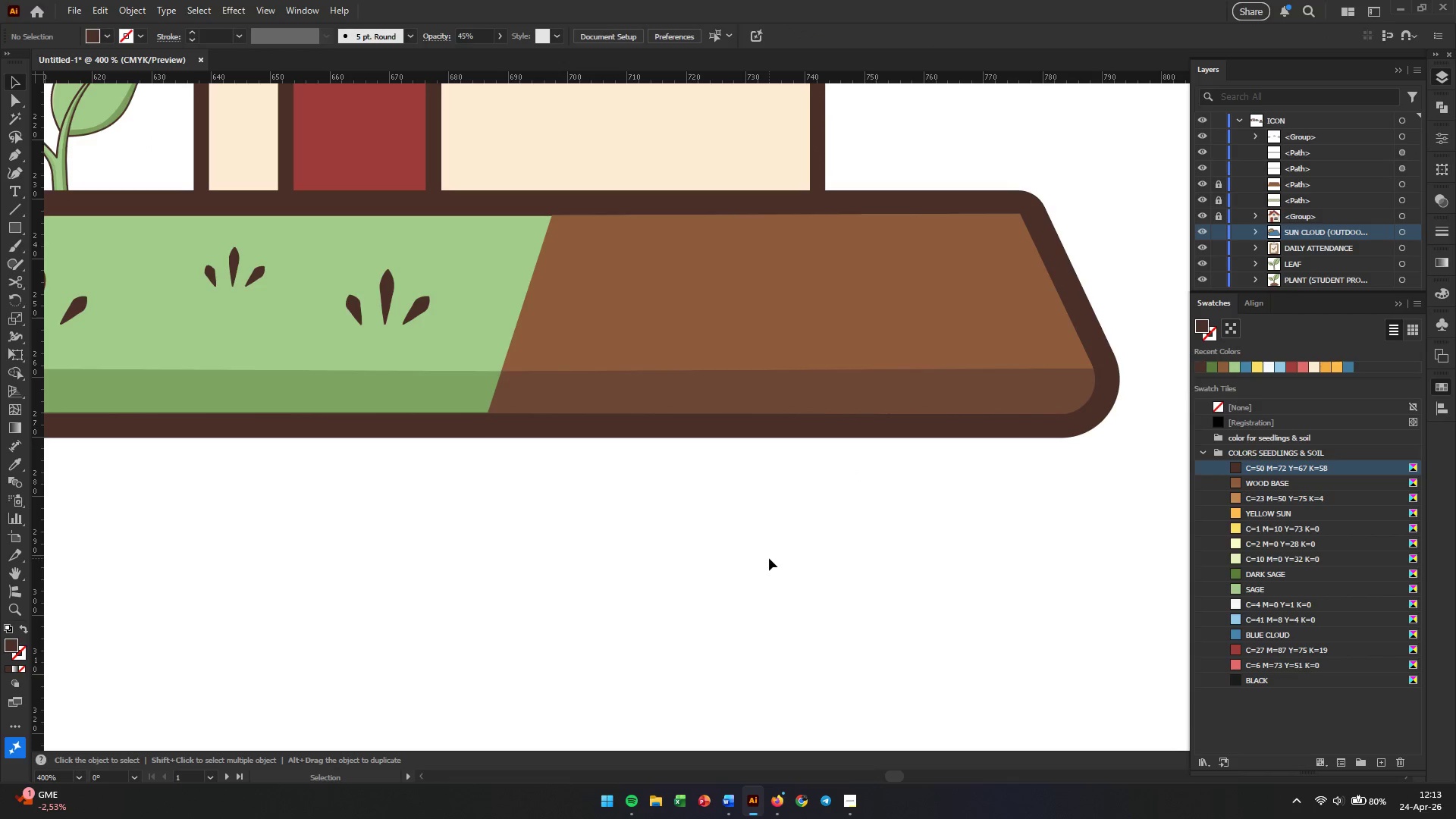 
left_click([769, 560])
 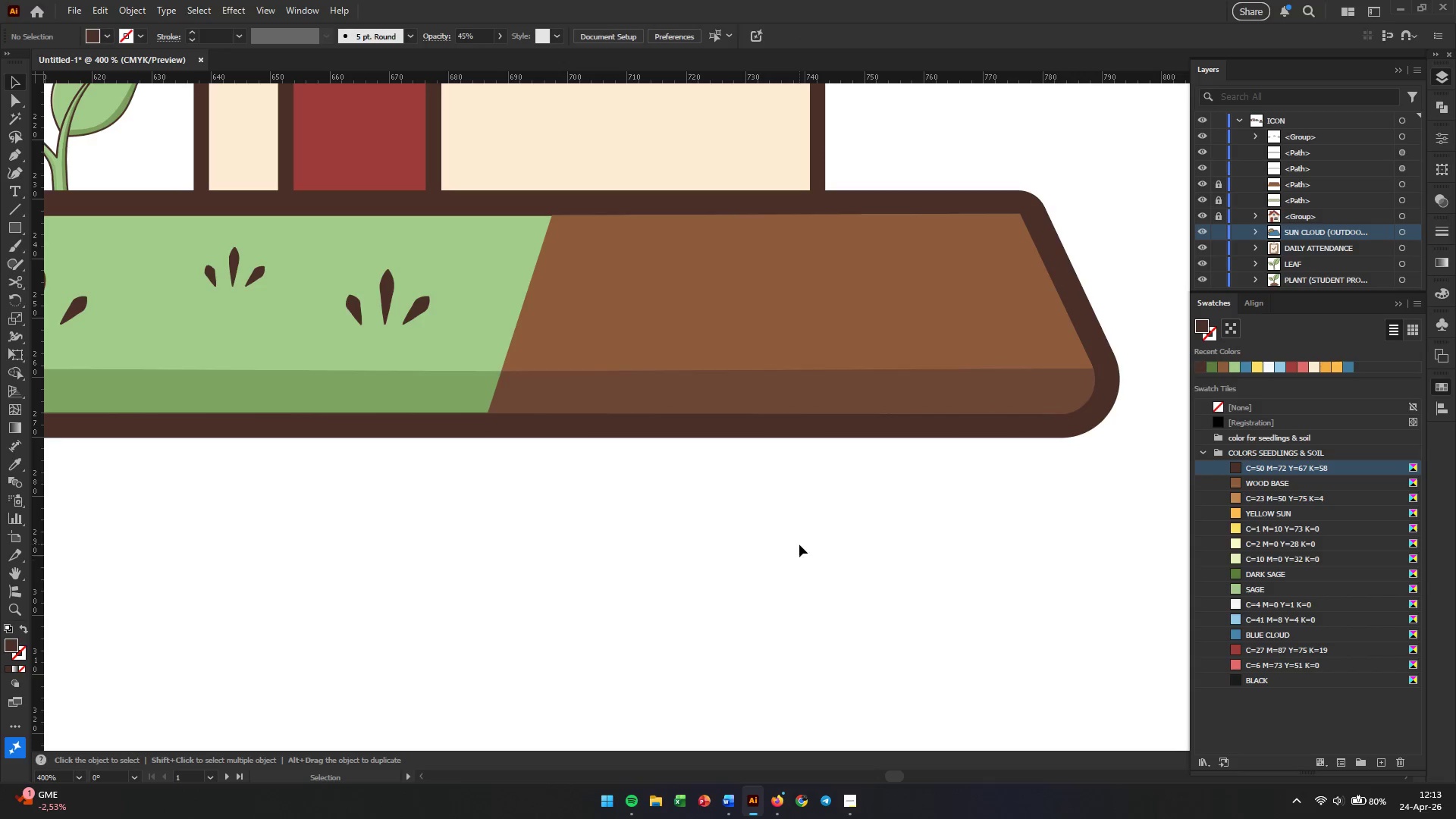 
hold_key(key=AltLeft, duration=1.23)
scroll: coordinate [821, 475], scroll_direction: down, amount: 1.0
 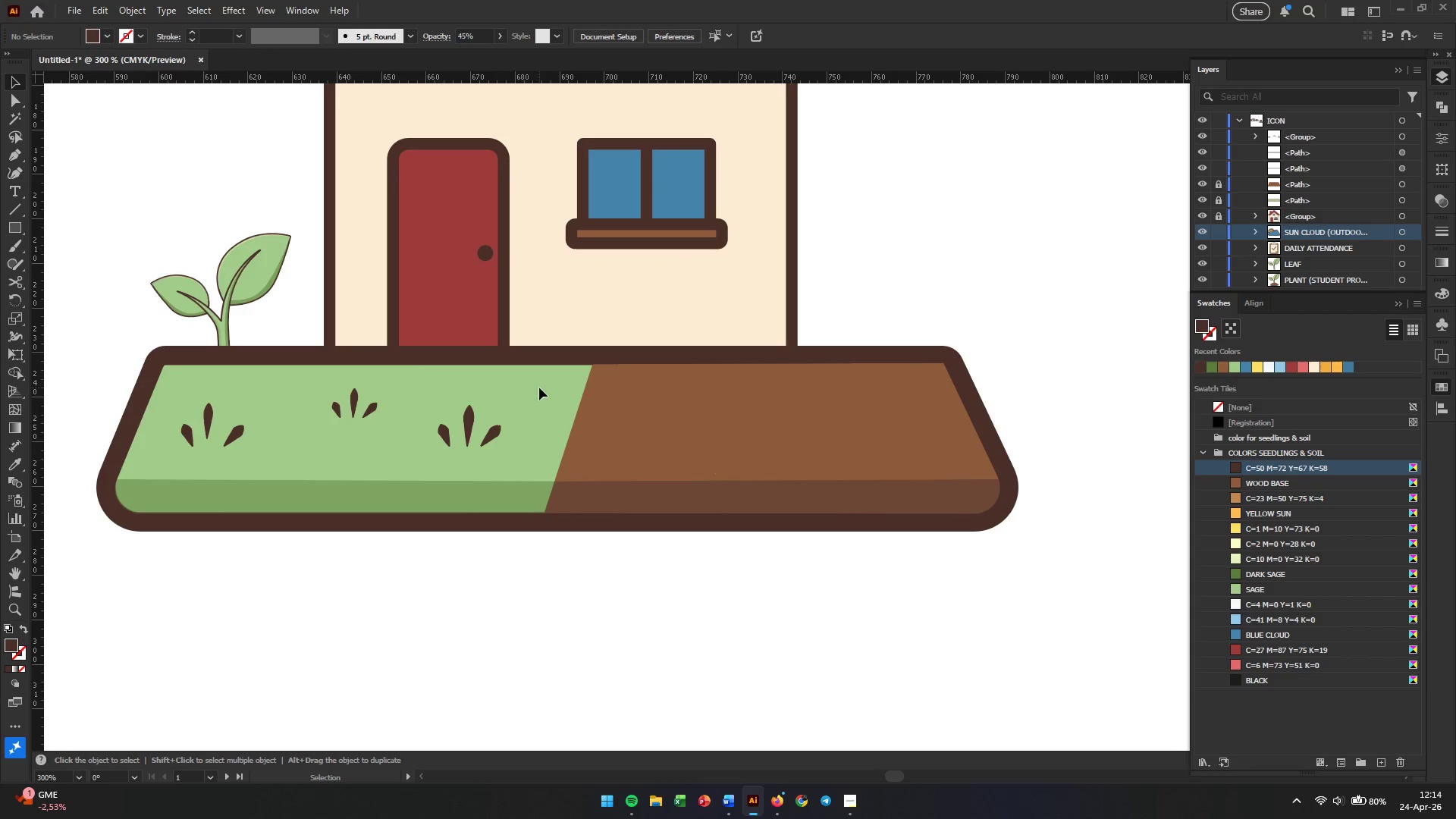 
wait(5.08)
 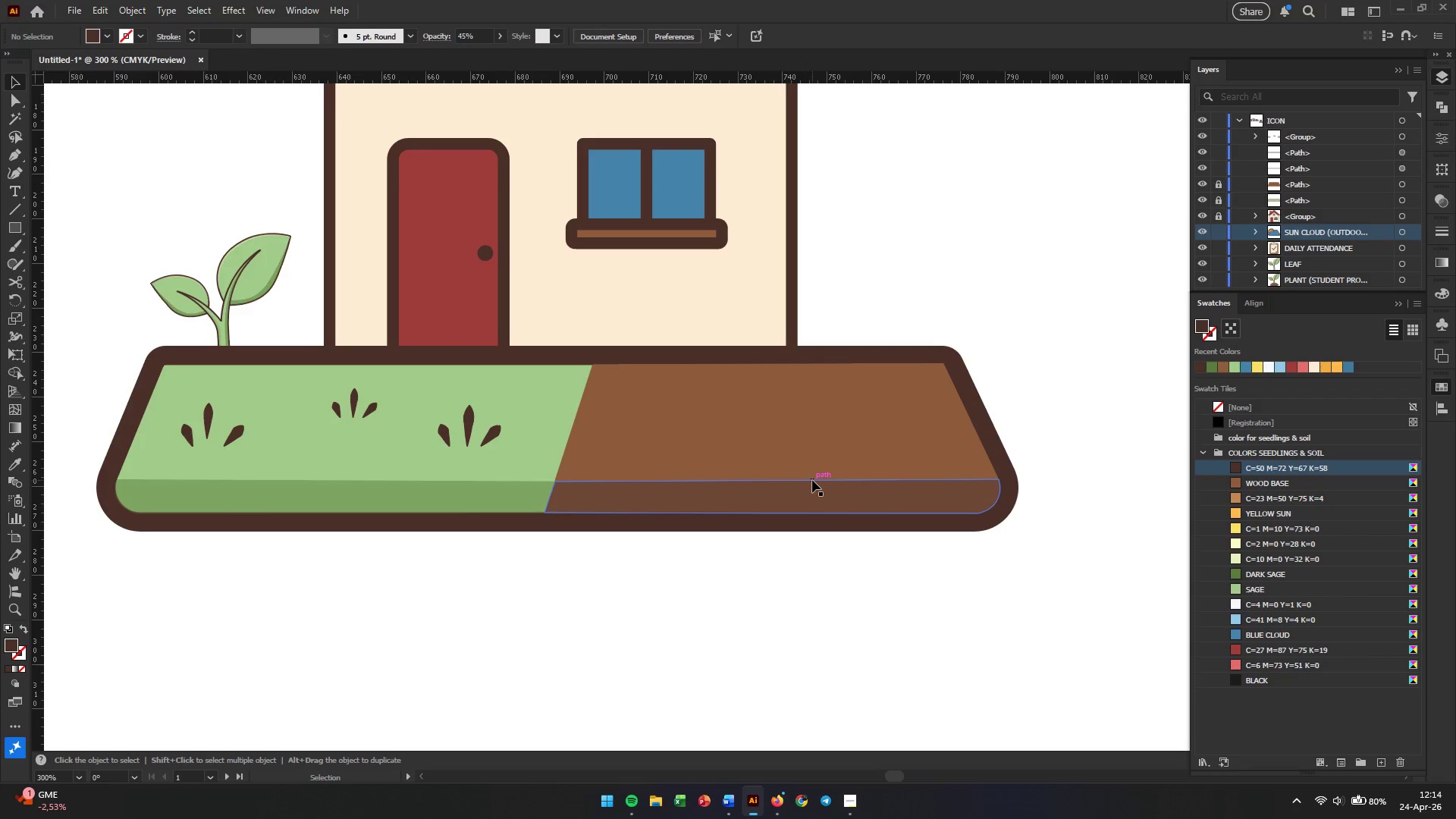 
hold_key(key=AltLeft, duration=0.78)
 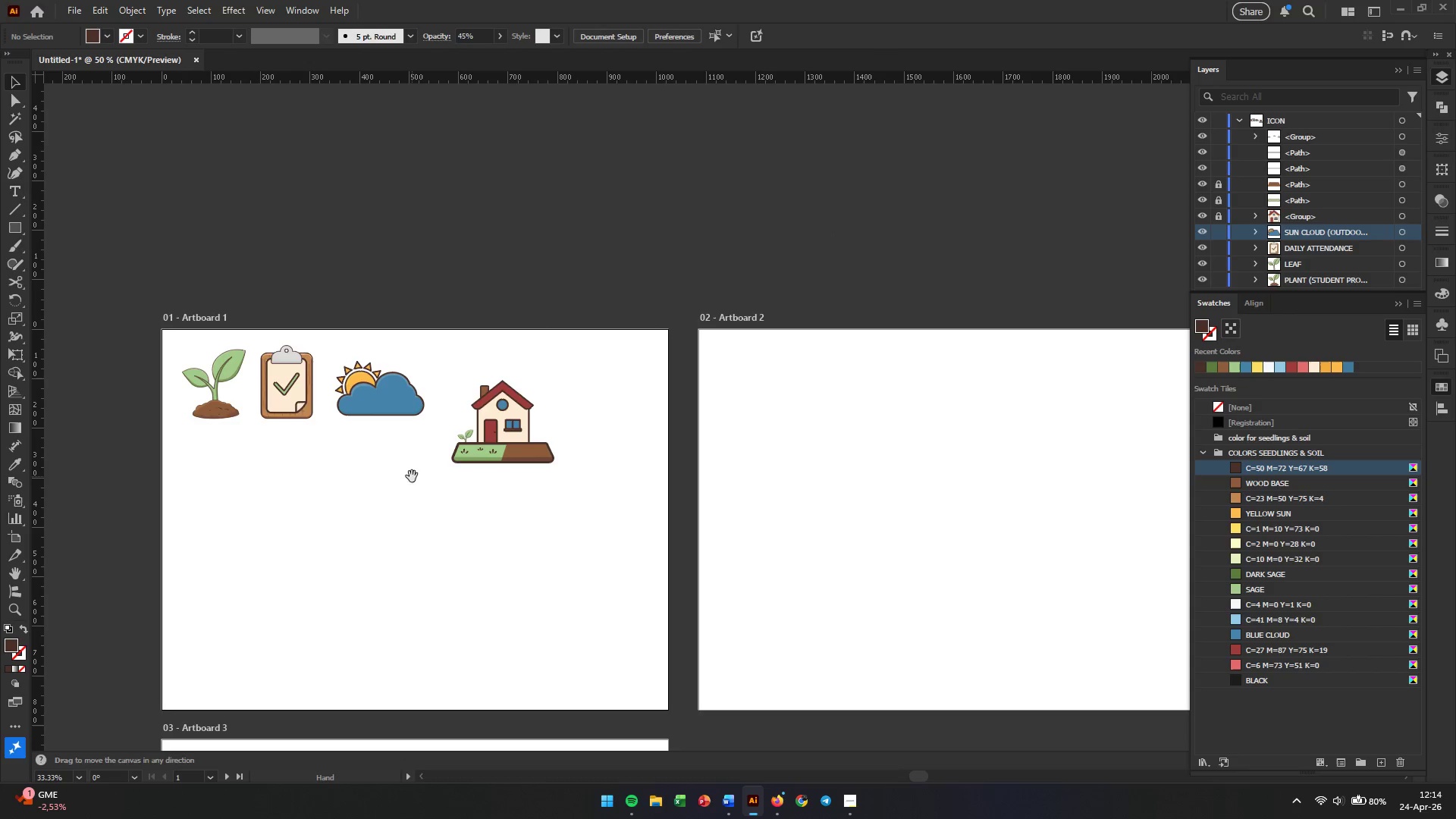 
hold_key(key=Space, duration=0.38)
 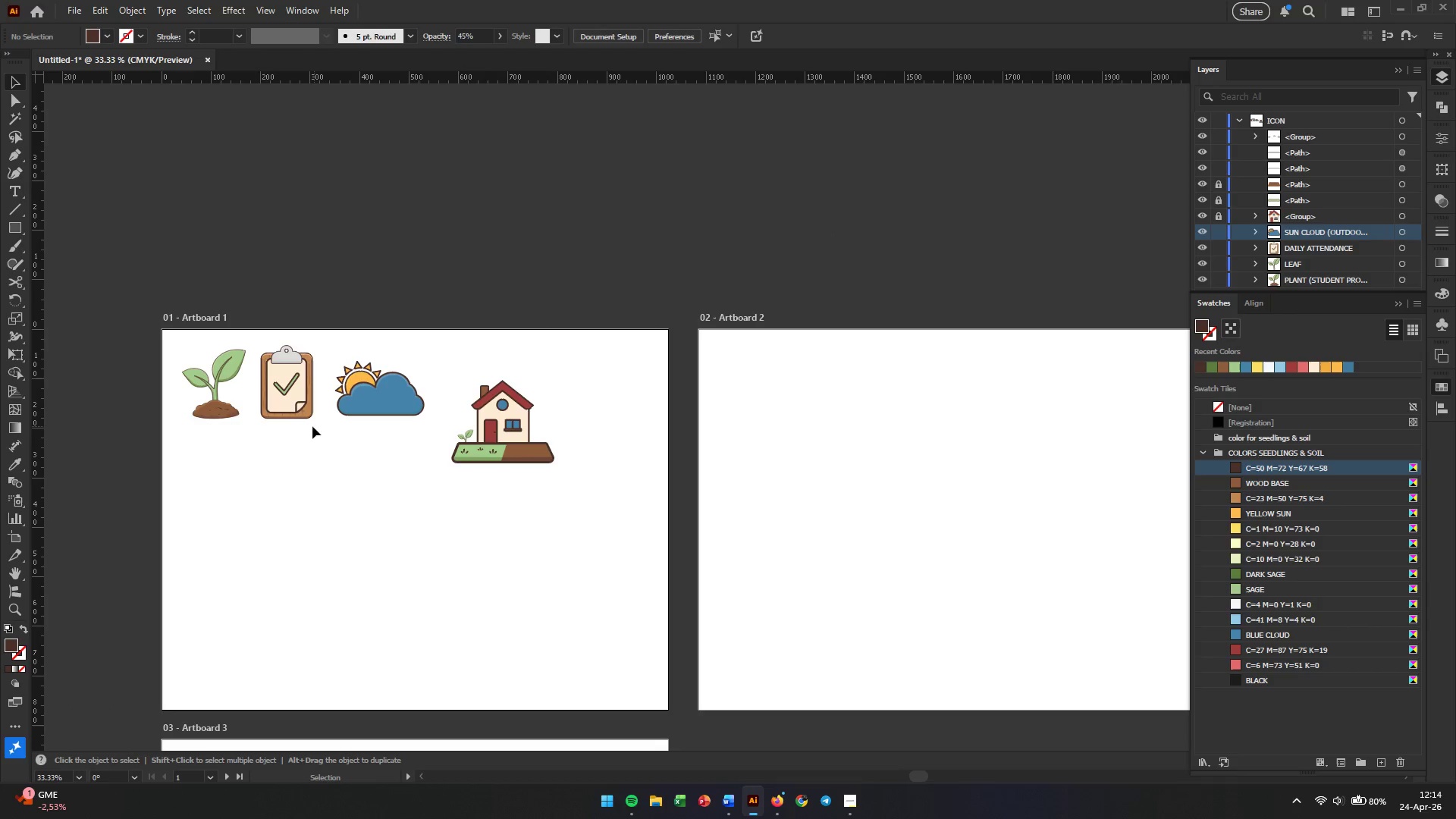 
left_click_drag(start_coordinate=[302, 472], to_coordinate=[412, 476])
 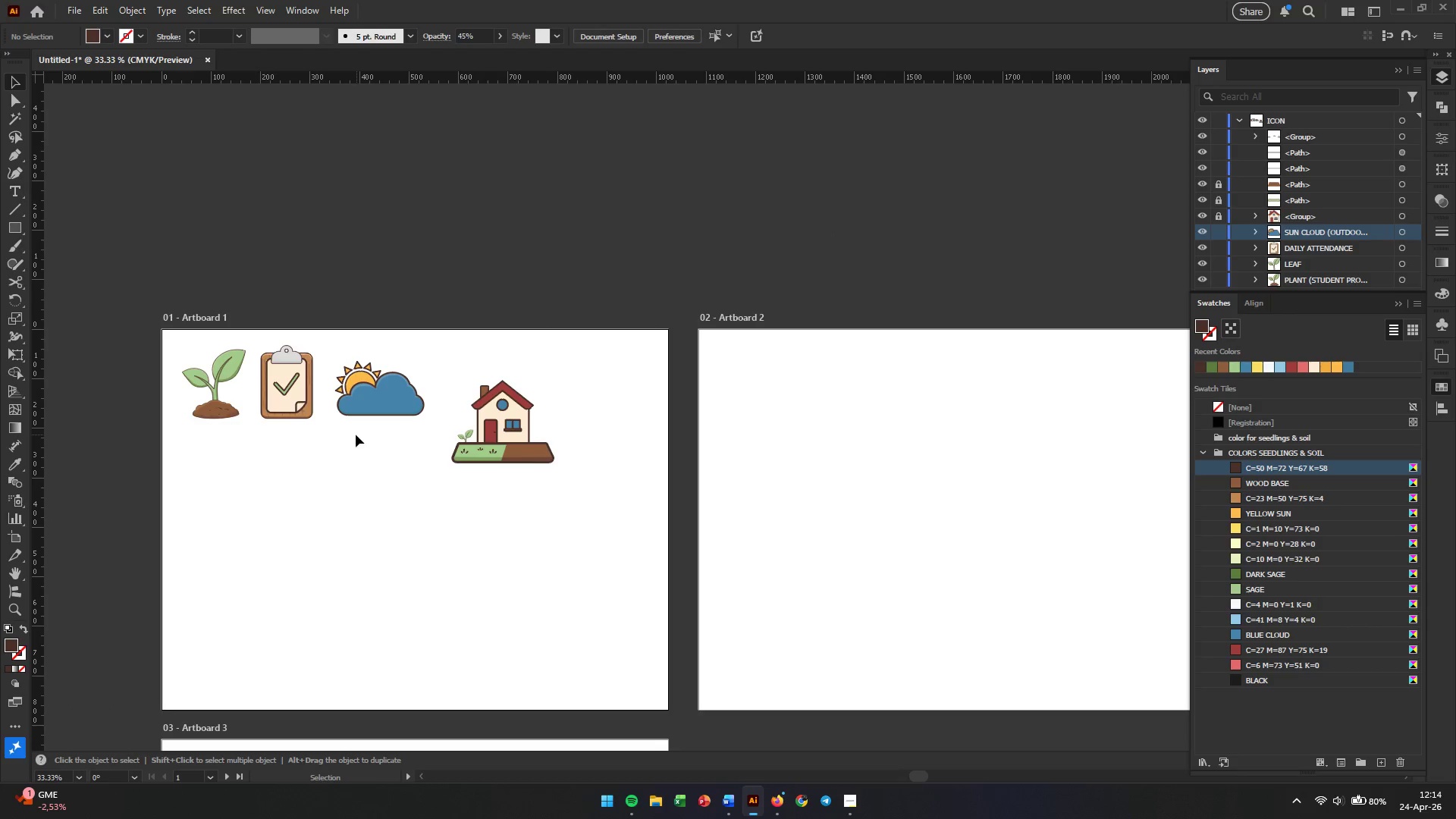 
scroll: coordinate [376, 451], scroll_direction: down, amount: 6.0
 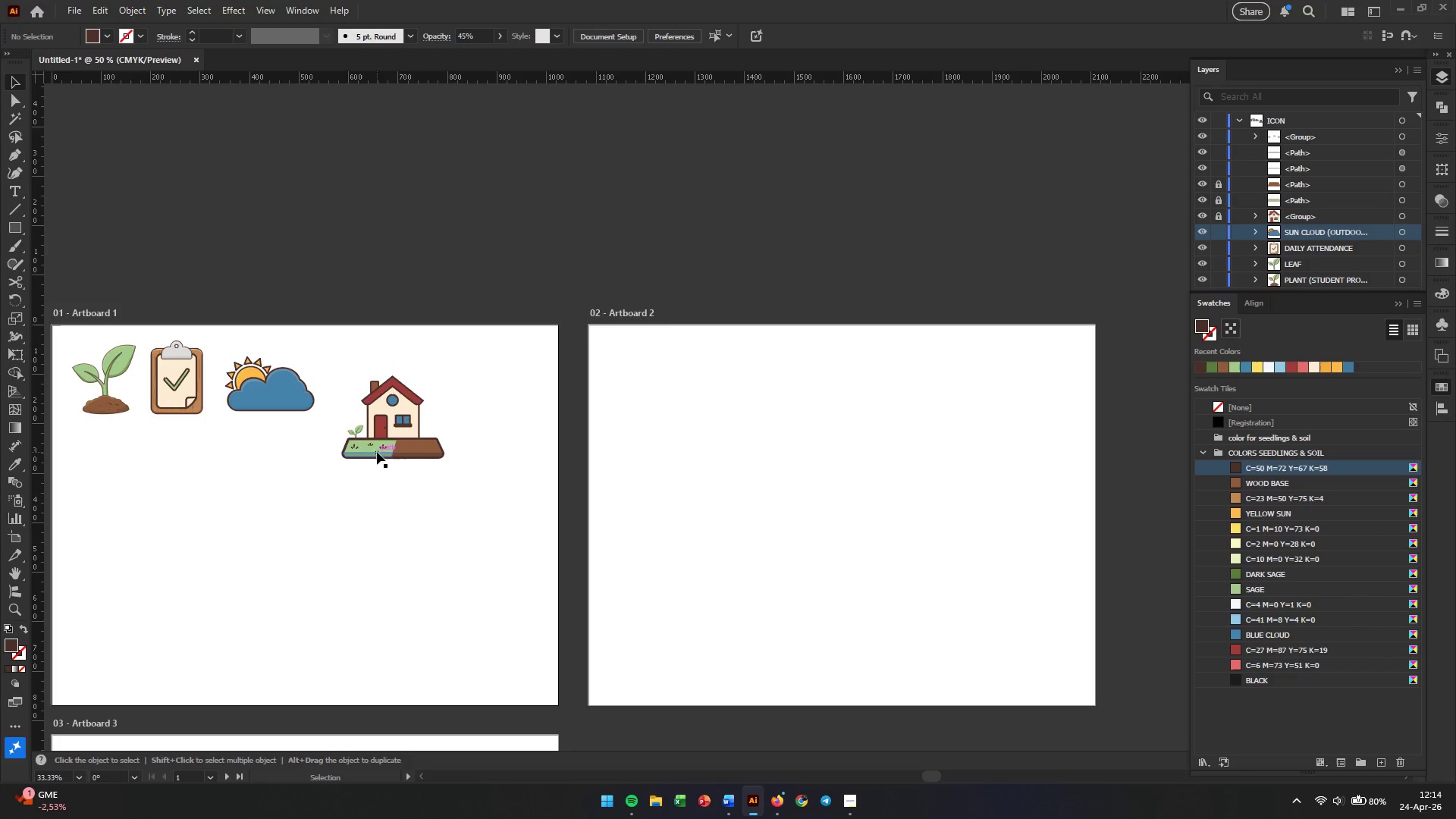 
hold_key(key=AltLeft, duration=0.92)
 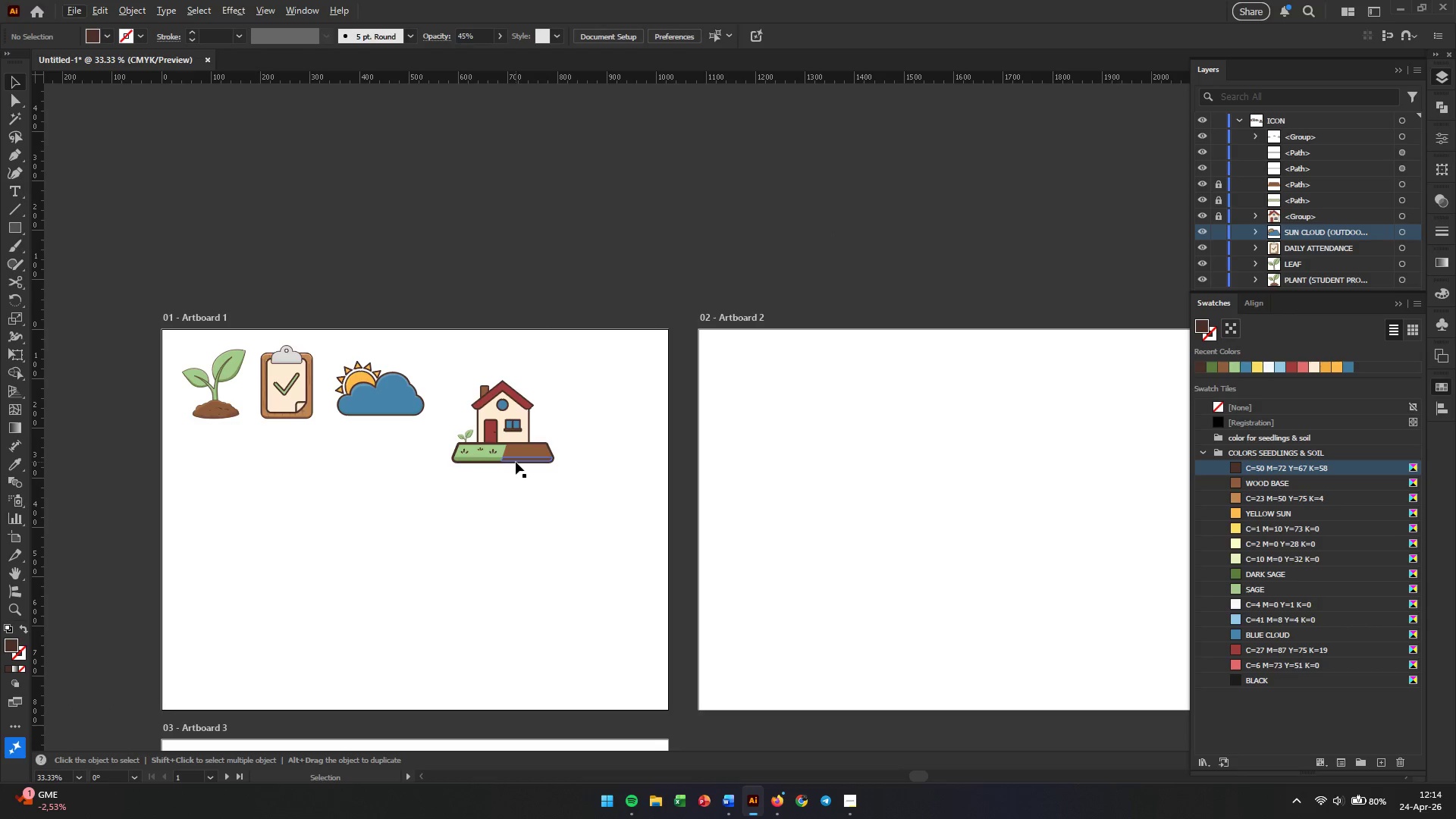 
hold_key(key=AltLeft, duration=1.89)
scroll: coordinate [520, 462], scroll_direction: up, amount: 4.0
 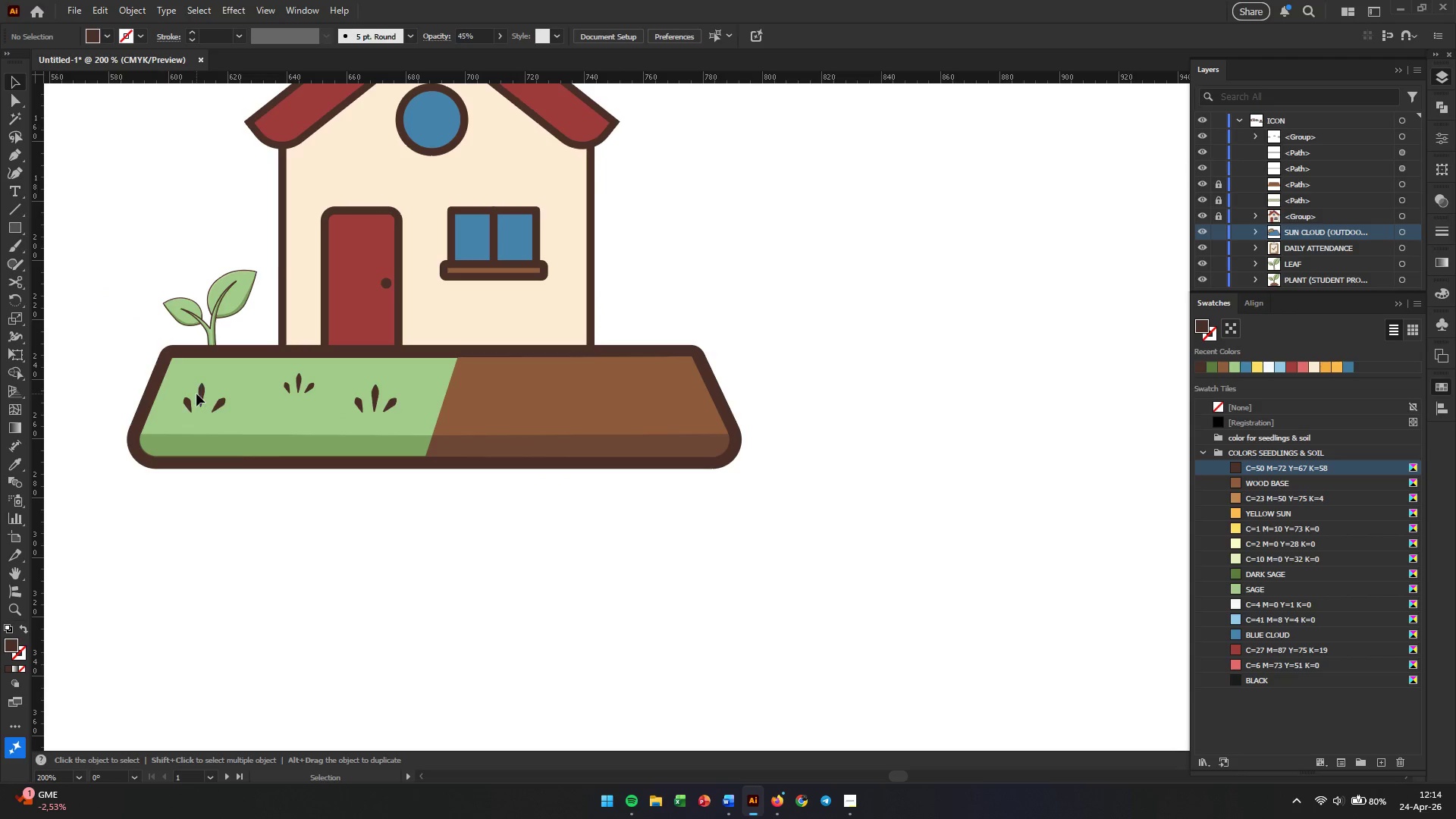 
hold_key(key=AltLeft, duration=0.61)
 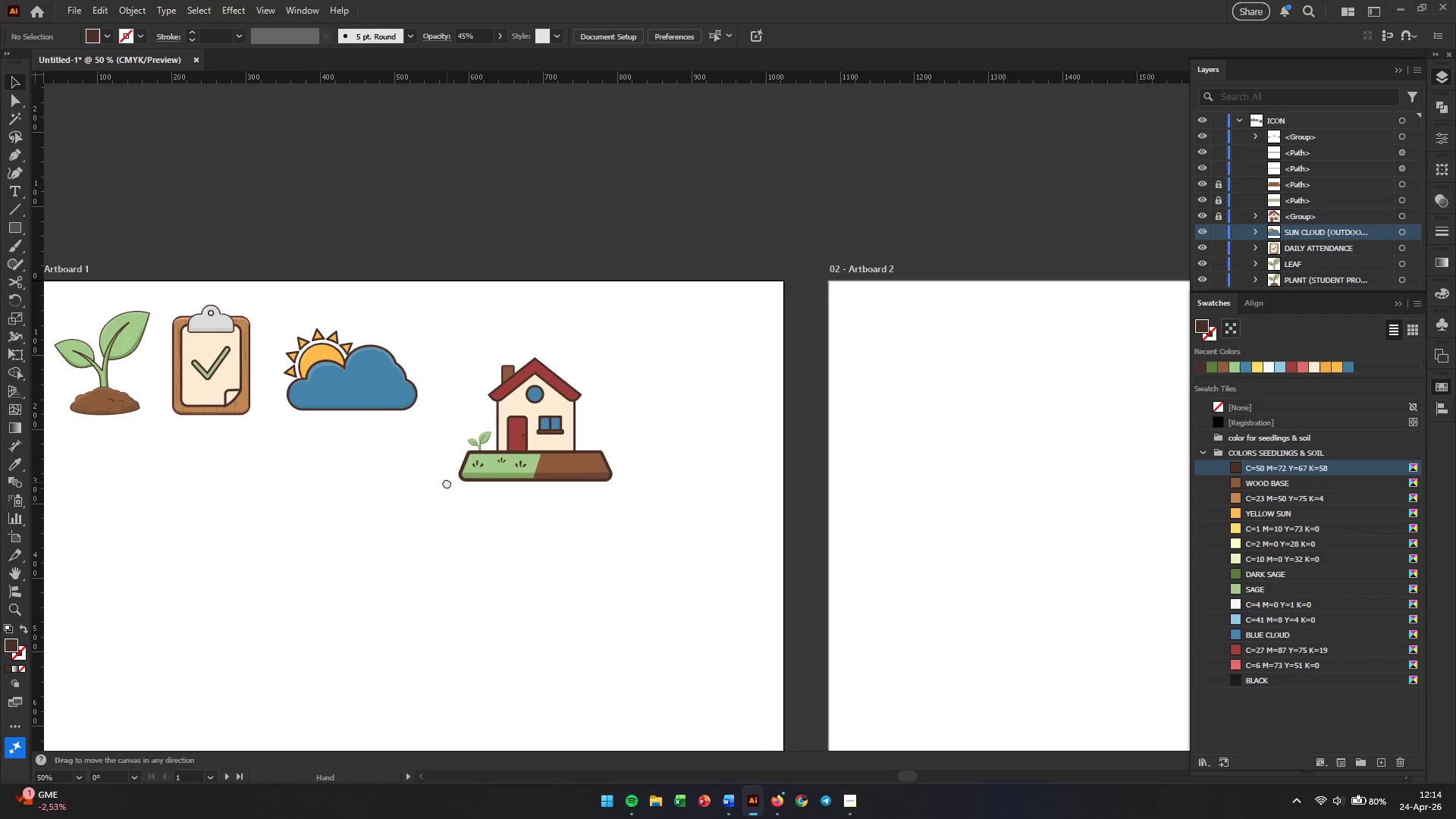 
hold_key(key=Space, duration=0.62)
 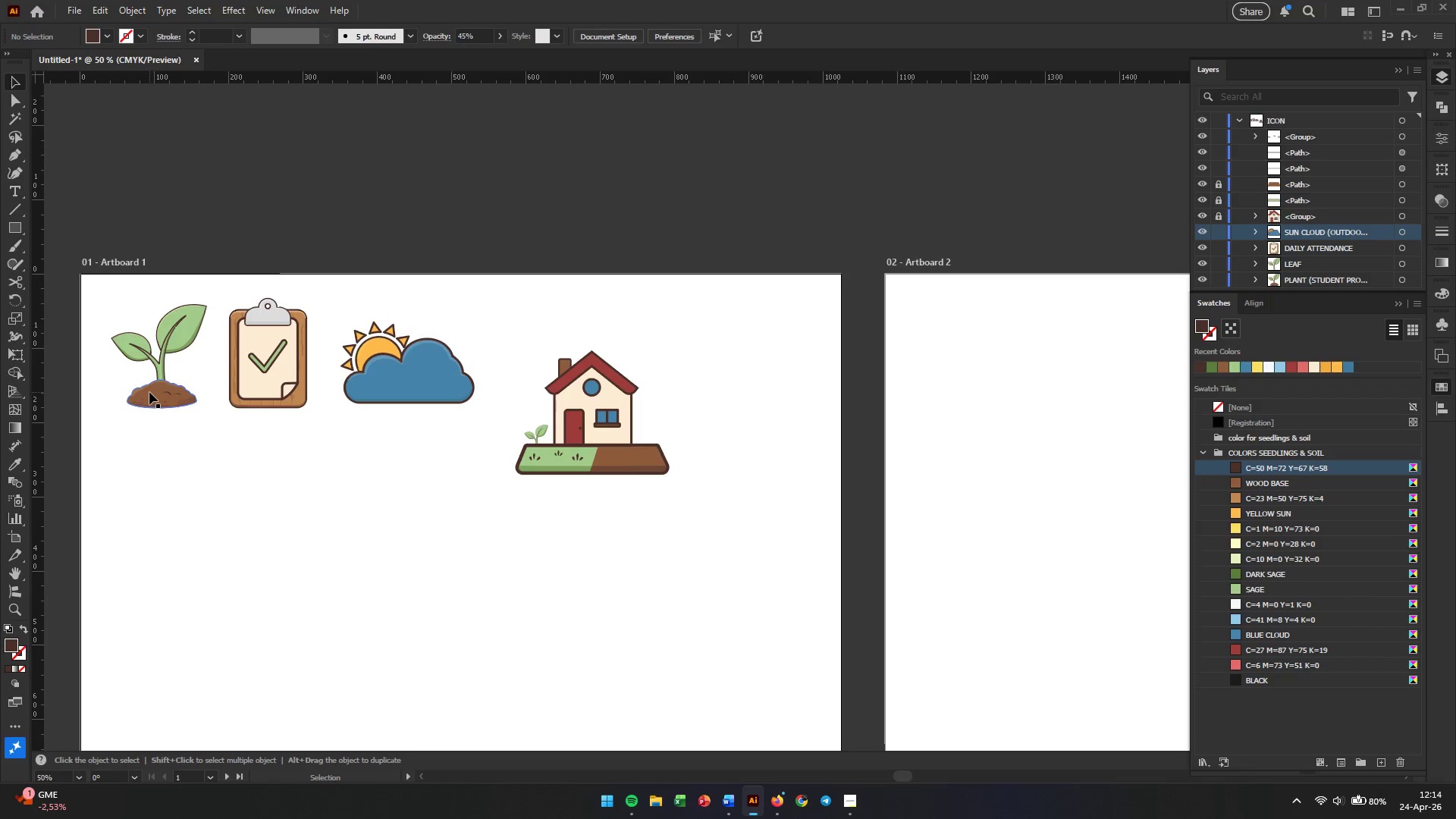 
hold_key(key=AltLeft, duration=0.59)
left_click_drag(start_coordinate=[256, 455], to_coordinate=[504, 475])
 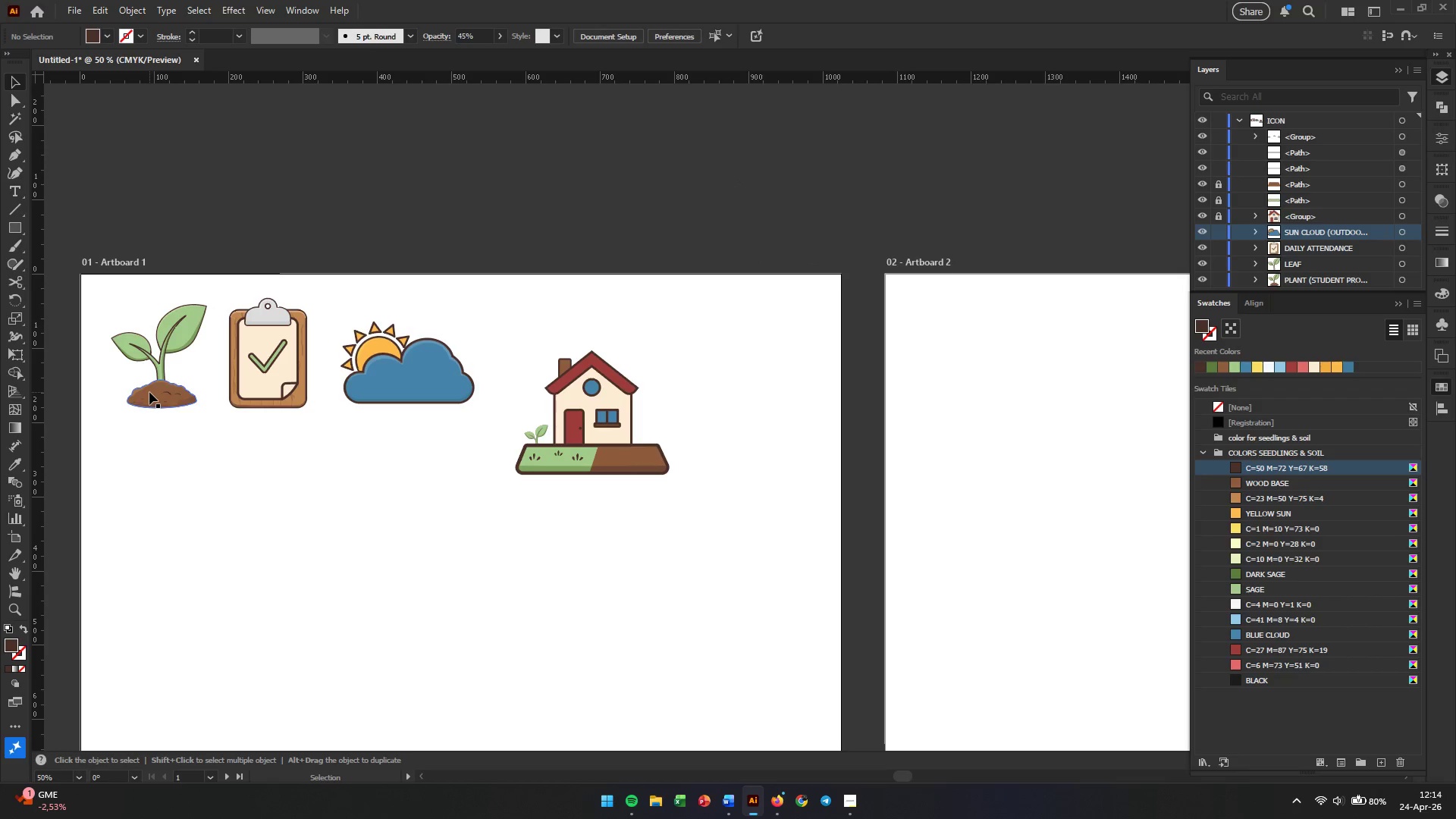 
scroll: coordinate [315, 450], scroll_direction: down, amount: 3.0
 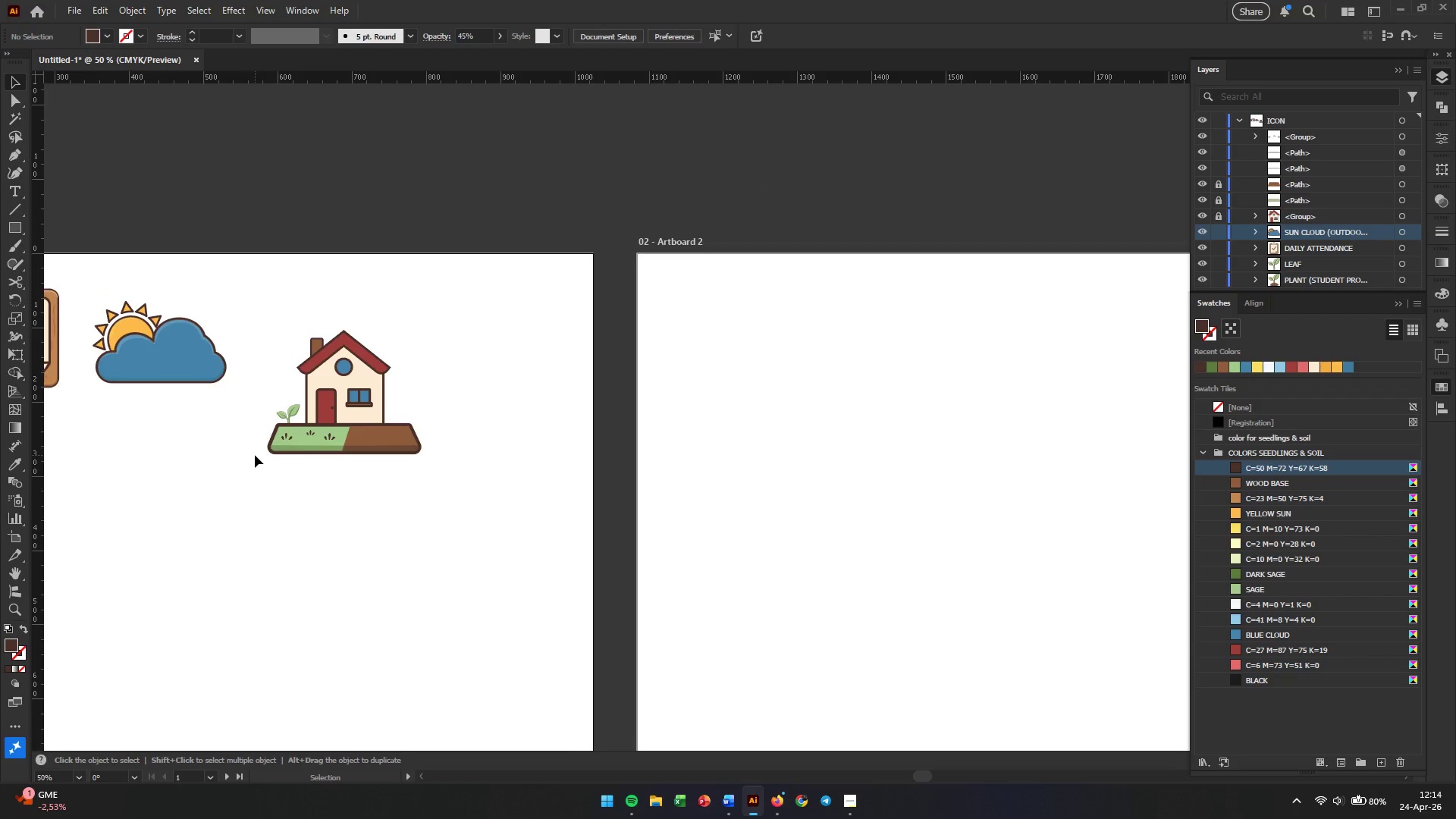 
left_click_drag(start_coordinate=[154, 393], to_coordinate=[701, 440])
 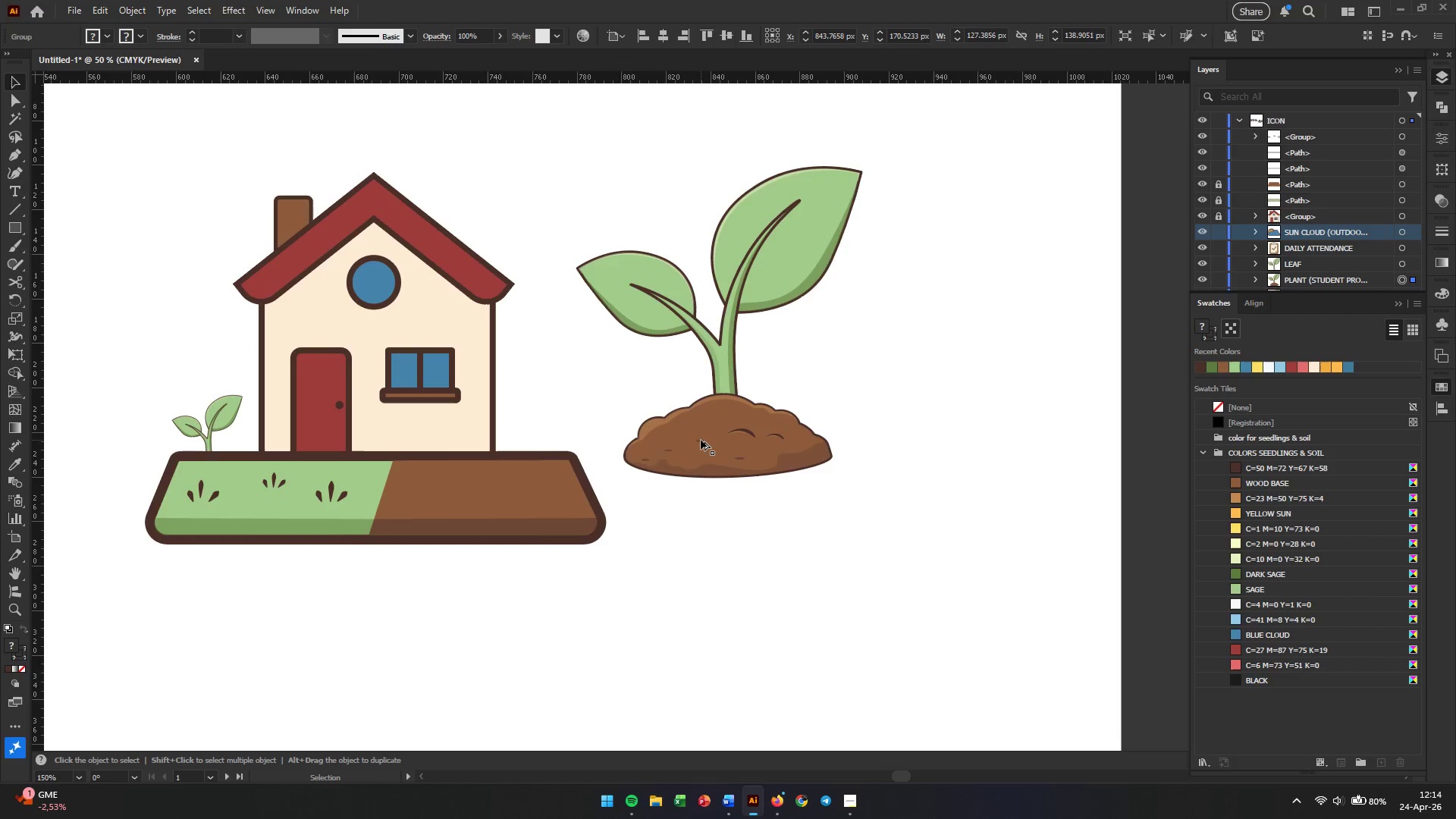 
hold_key(key=AltLeft, duration=2.17)
scroll: coordinate [701, 440], scroll_direction: up, amount: 3.0
 